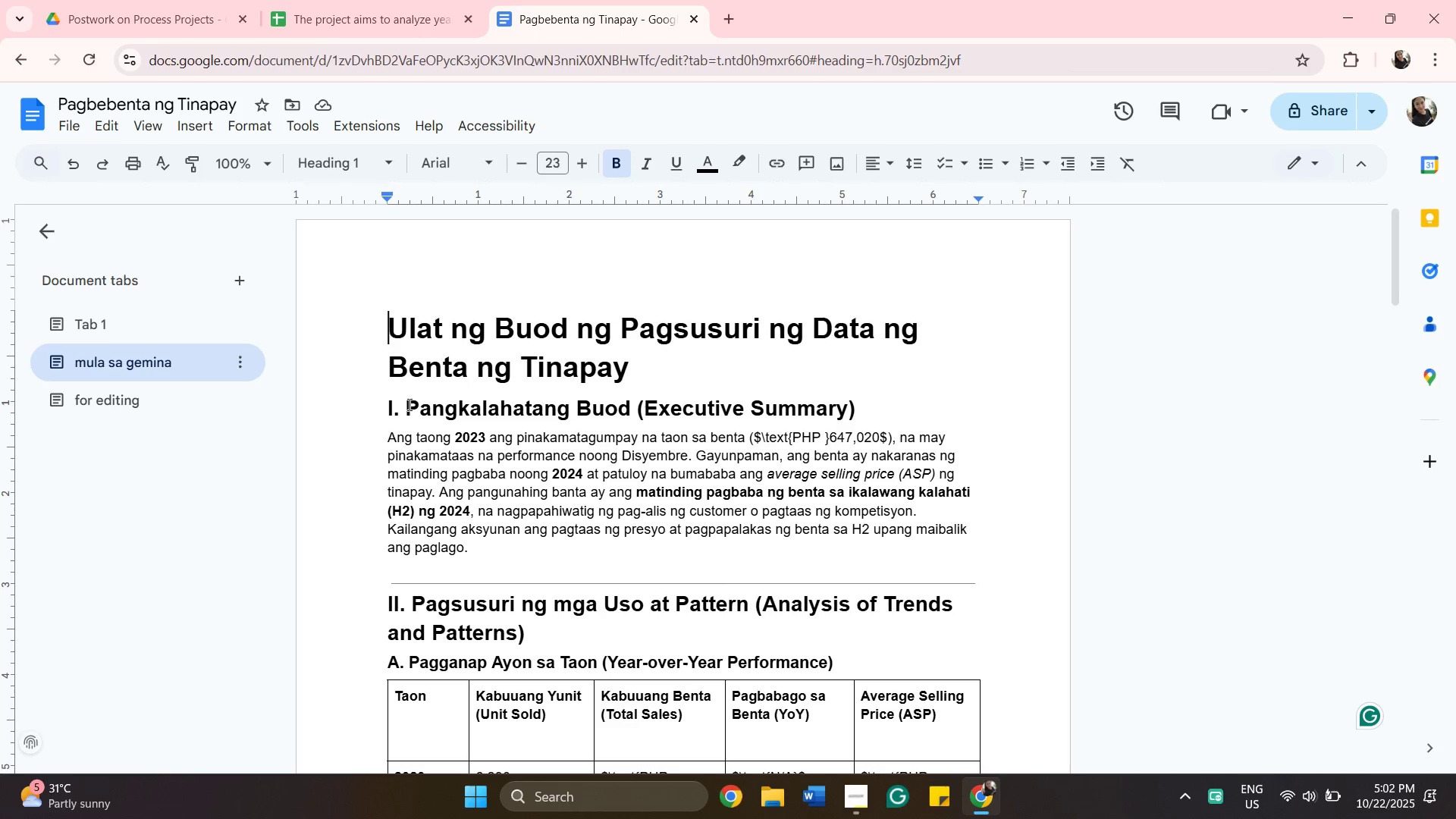 
scroll: coordinate [521, 521], scroll_direction: down, amount: 6.0
 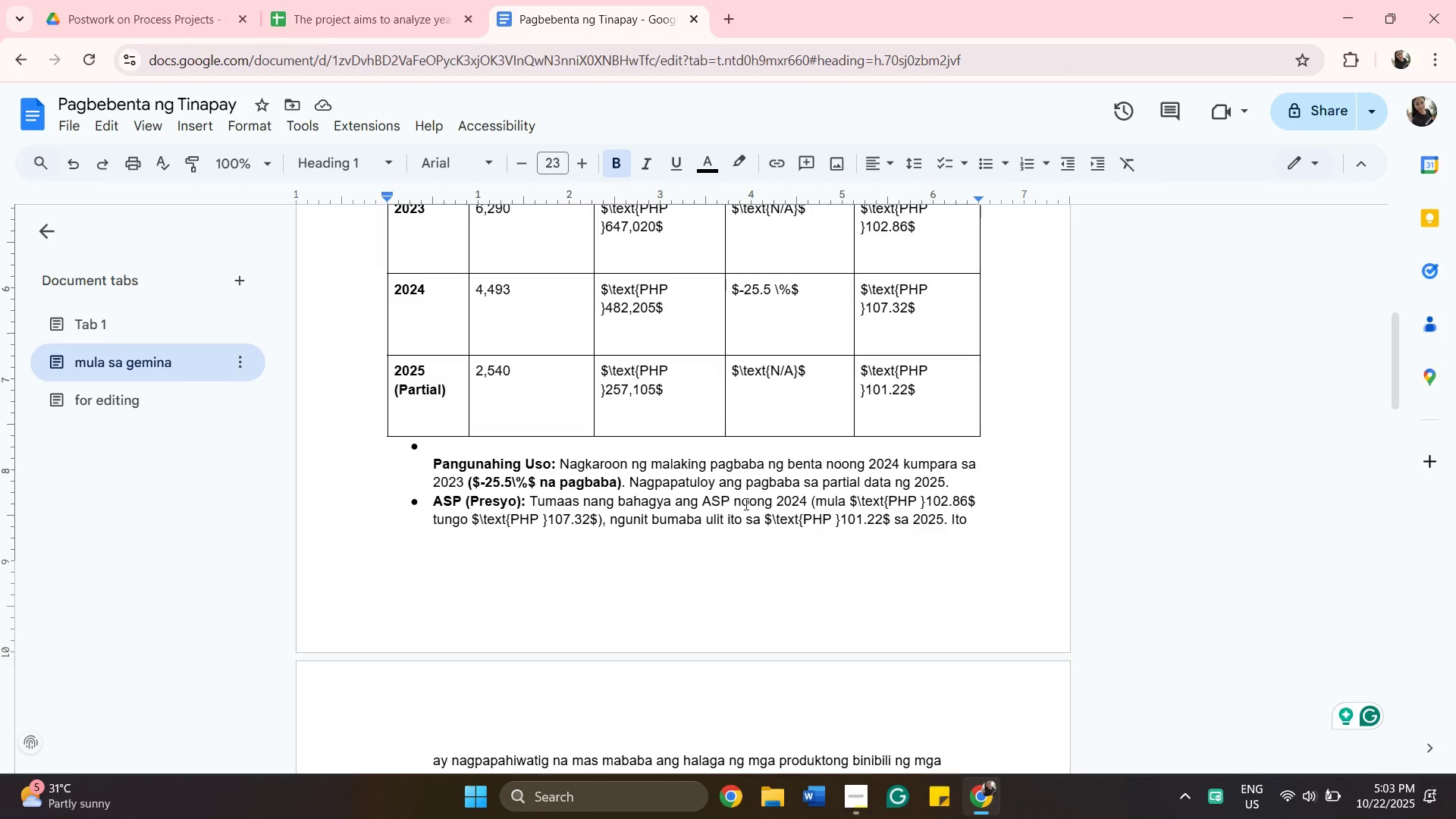 
wait(8.82)
 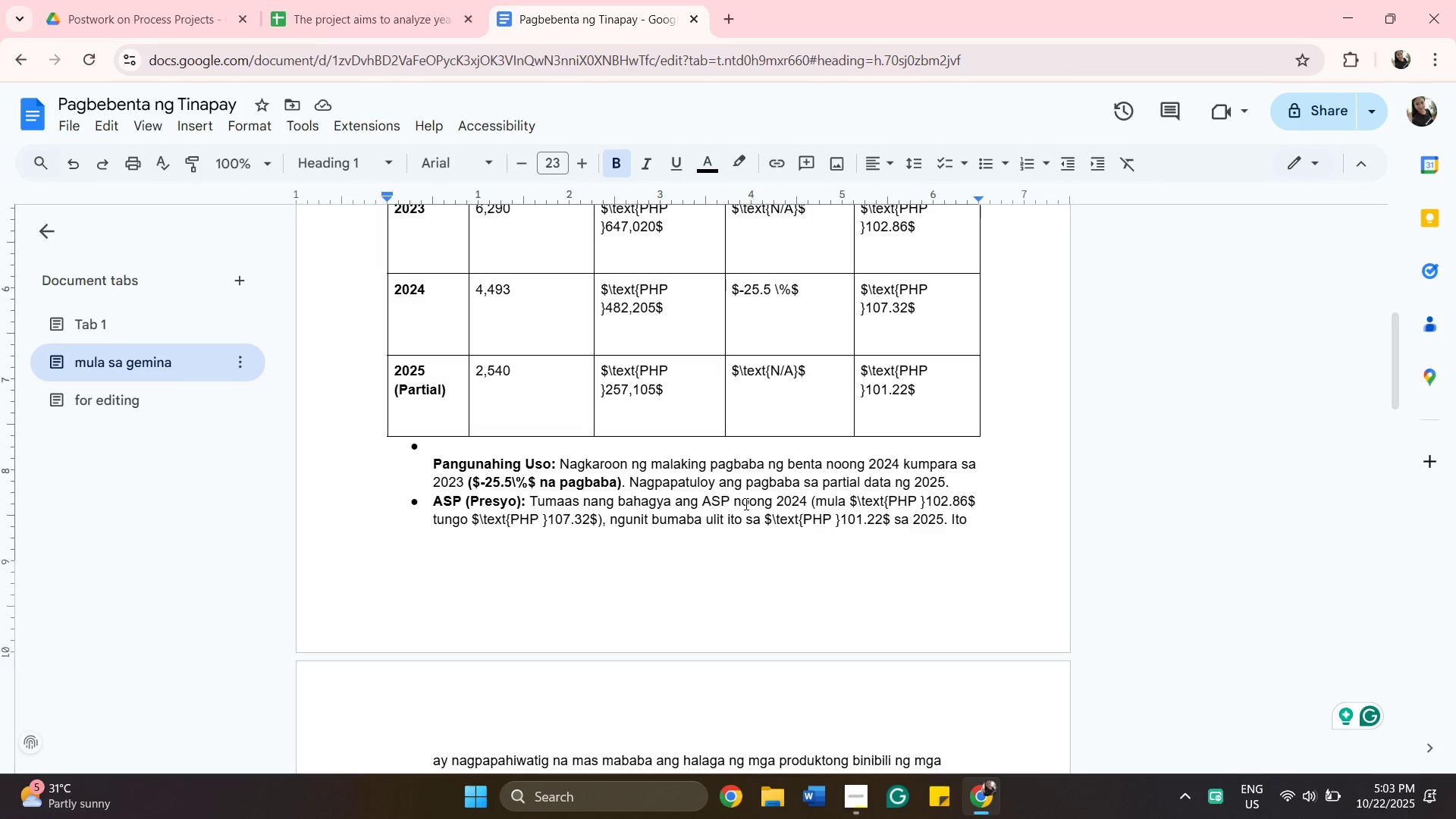 
scroll: coordinate [783, 564], scroll_direction: down, amount: 3.0
 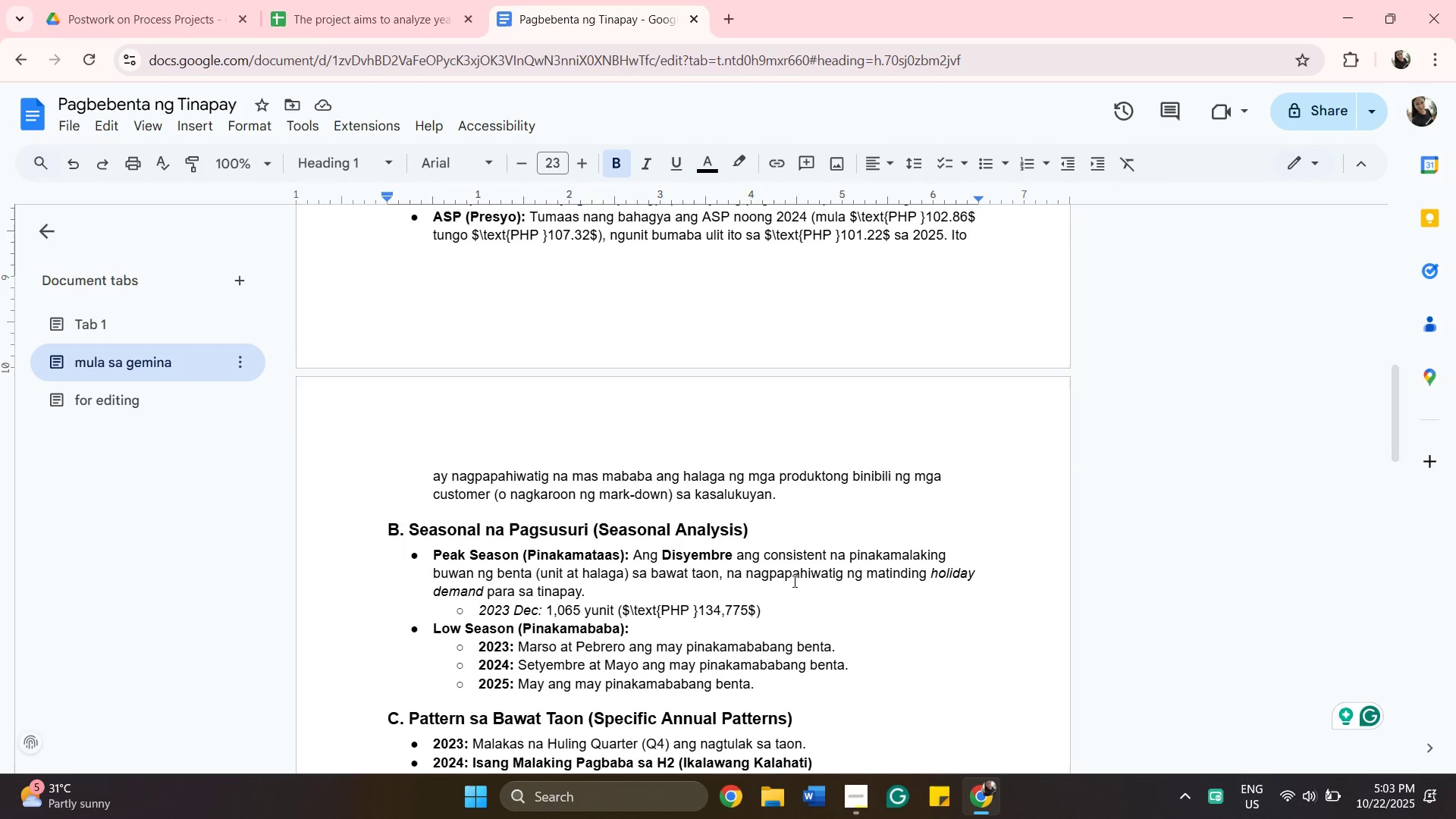 
scroll: coordinate [597, 243], scroll_direction: up, amount: 1.0
 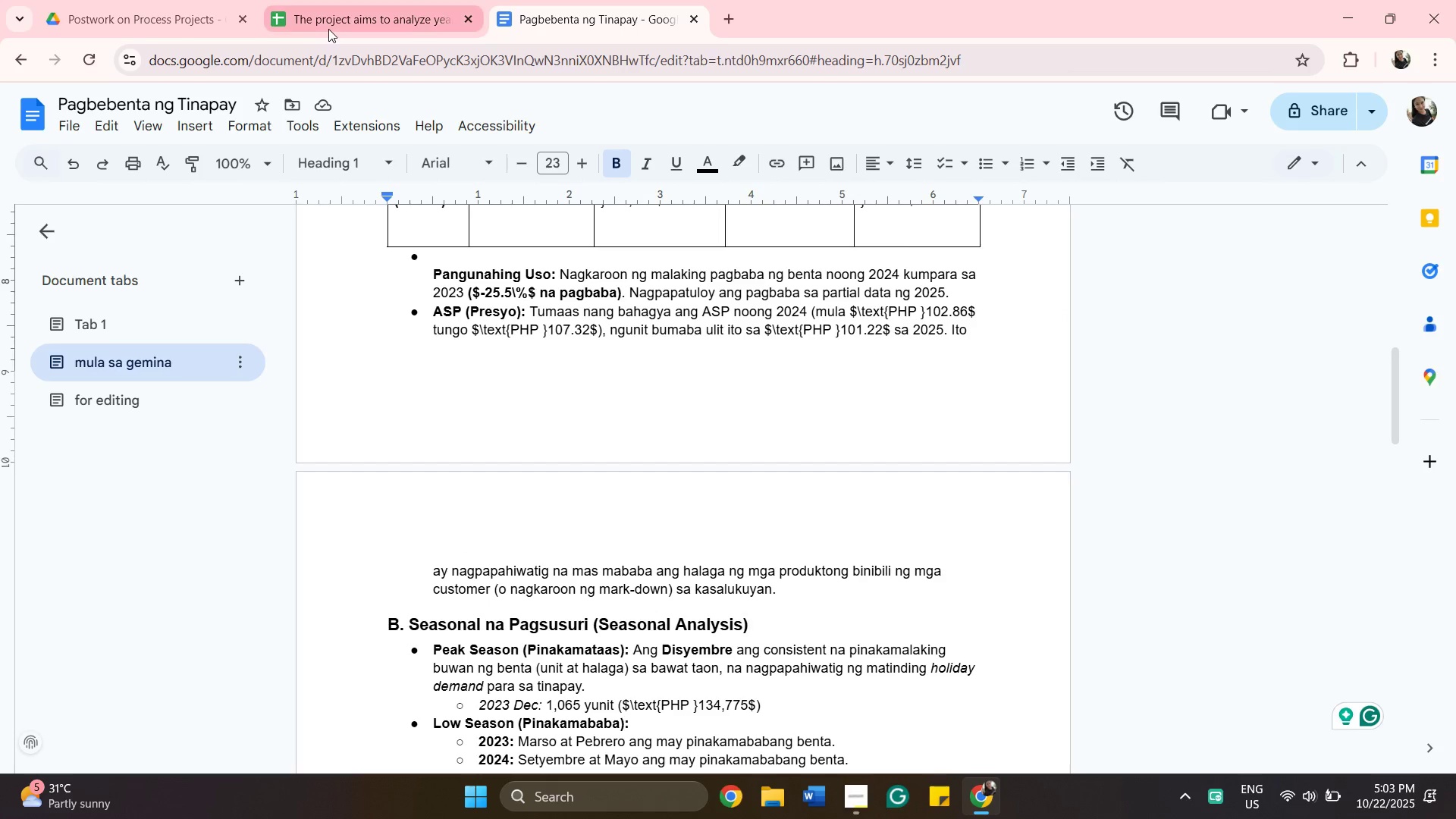 
left_click([329, 26])
 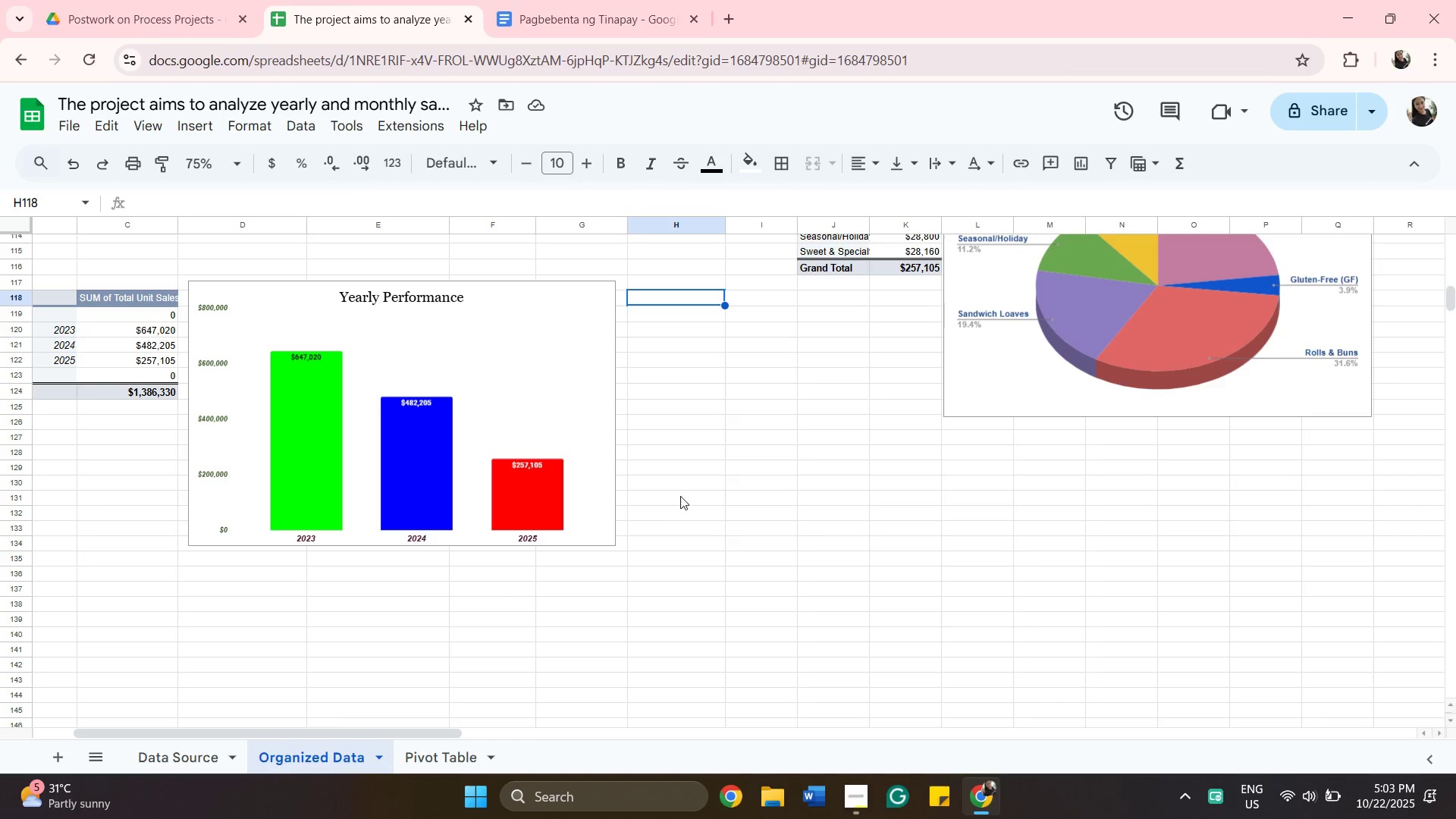 
scroll: coordinate [680, 496], scroll_direction: up, amount: 1.0
 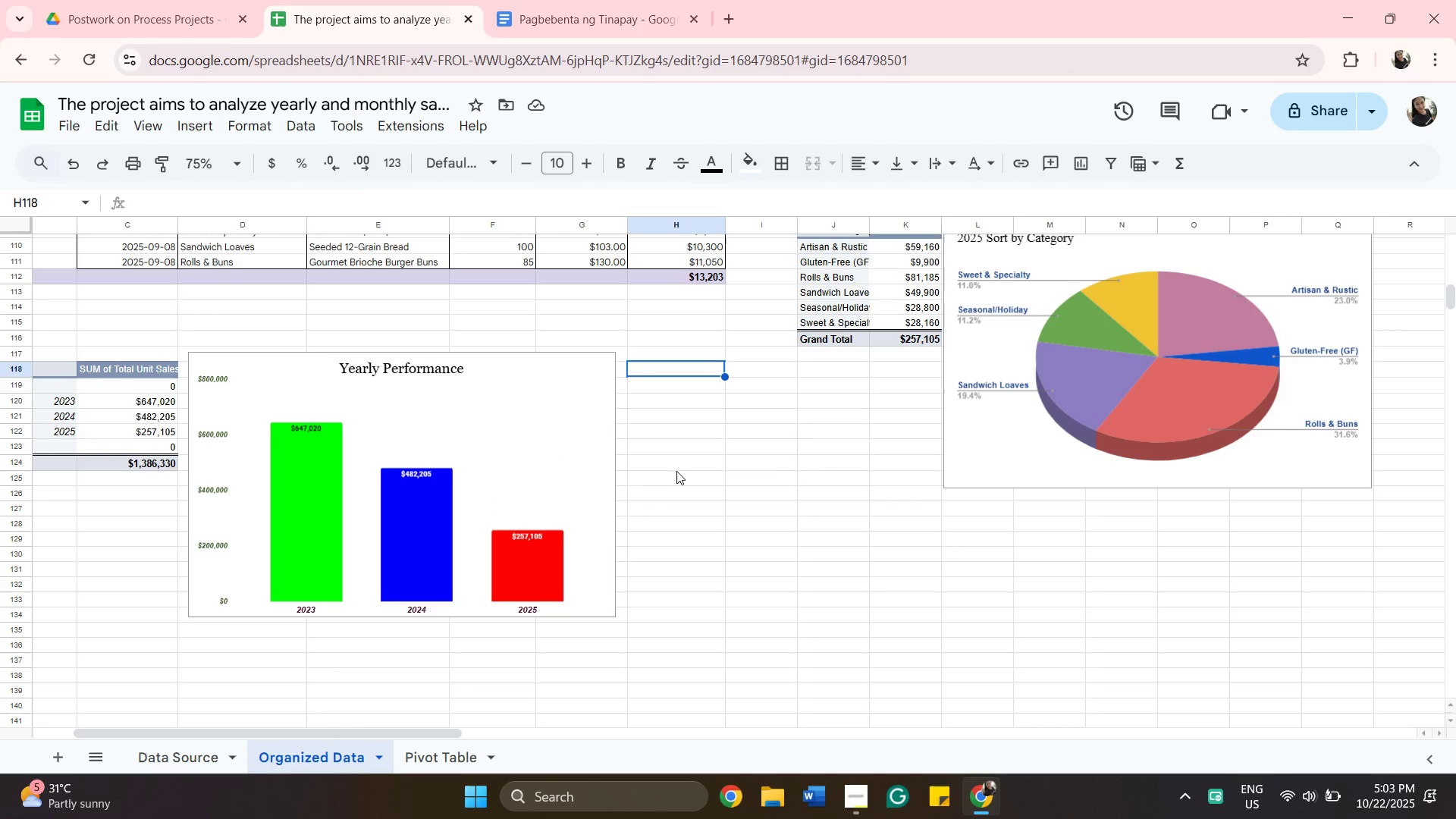 
wait(8.28)
 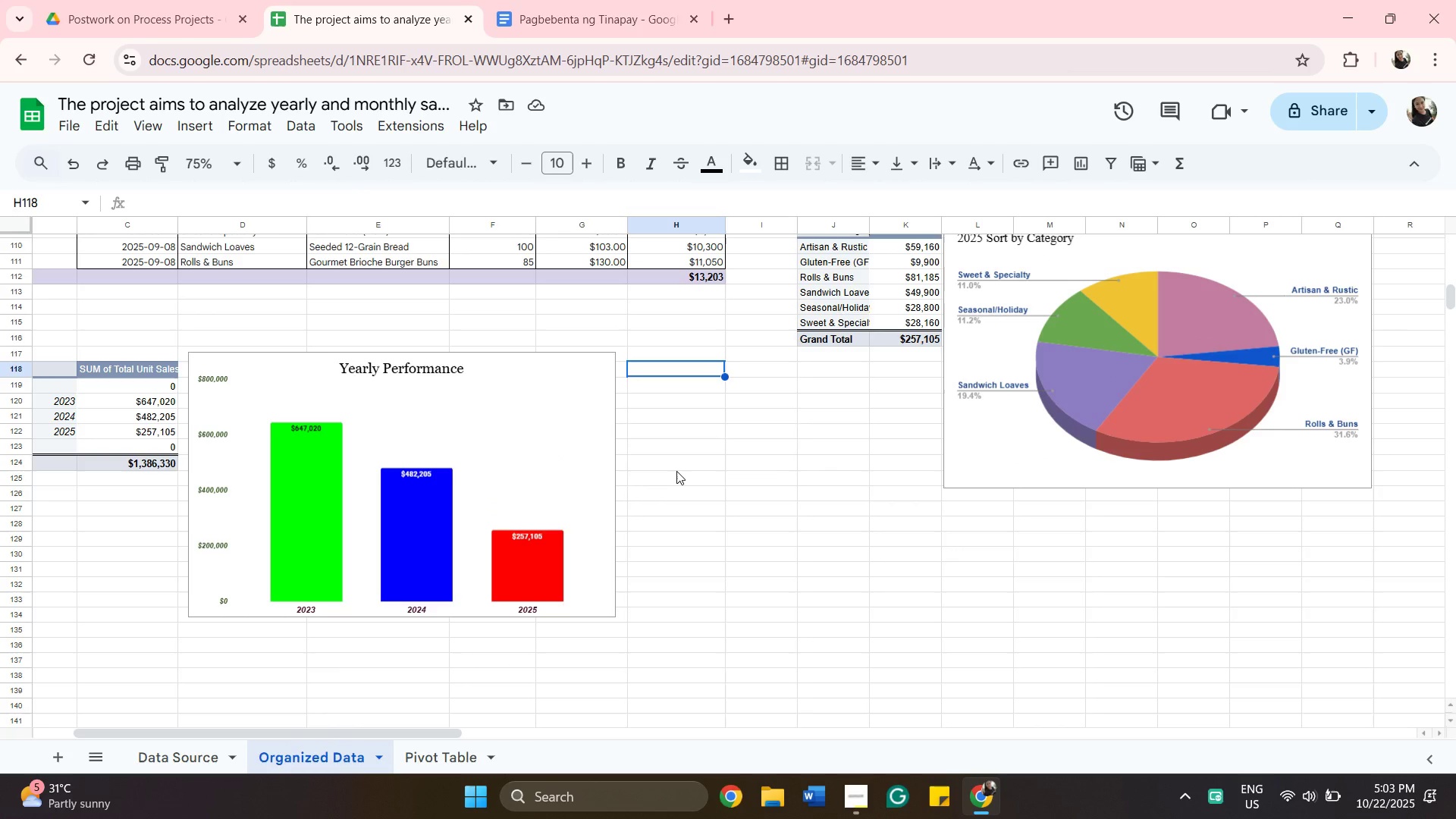 
scroll: coordinate [1124, 634], scroll_direction: up, amount: 6.0
 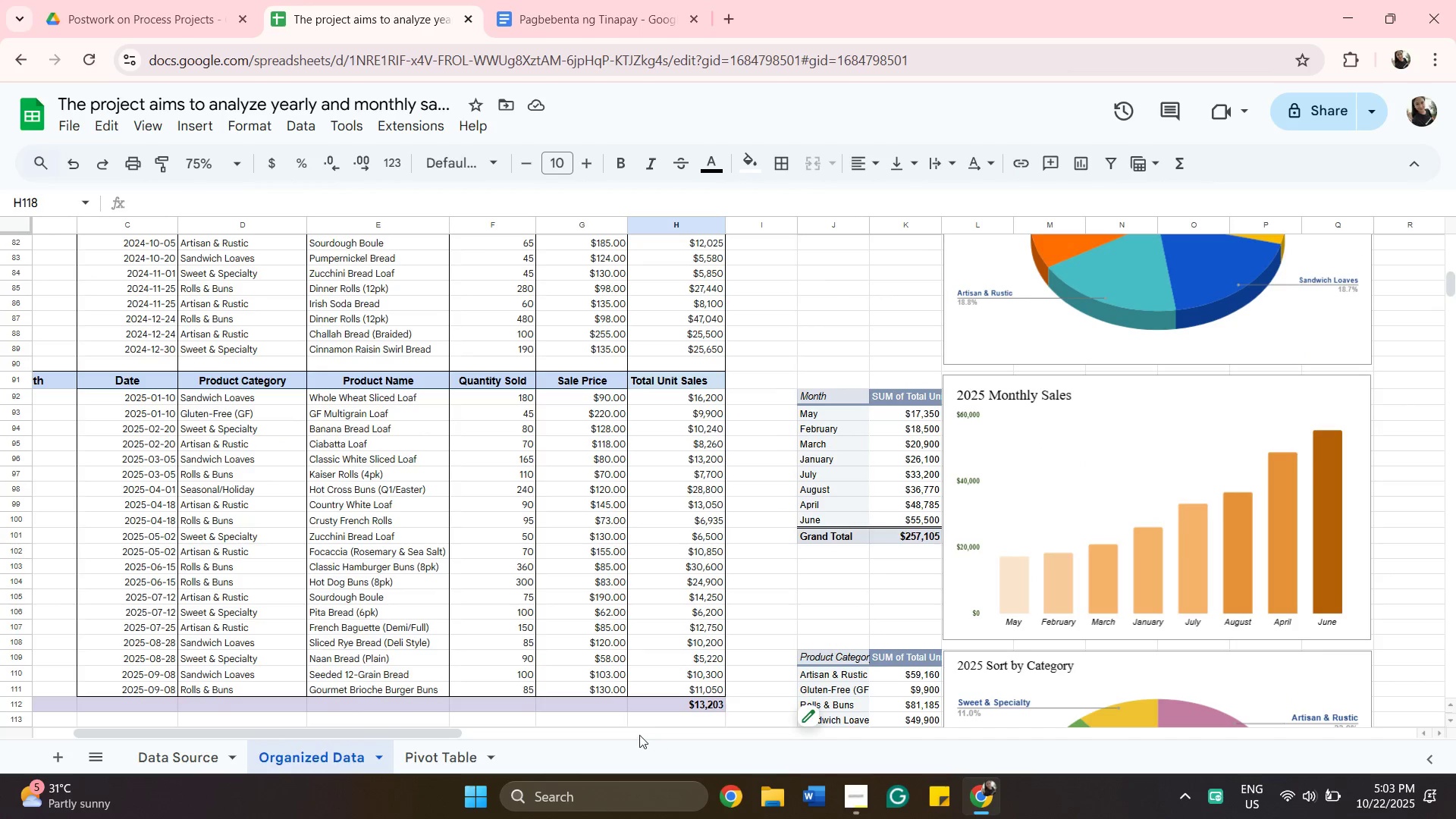 
scroll: coordinate [808, 598], scroll_direction: down, amount: 10.0
 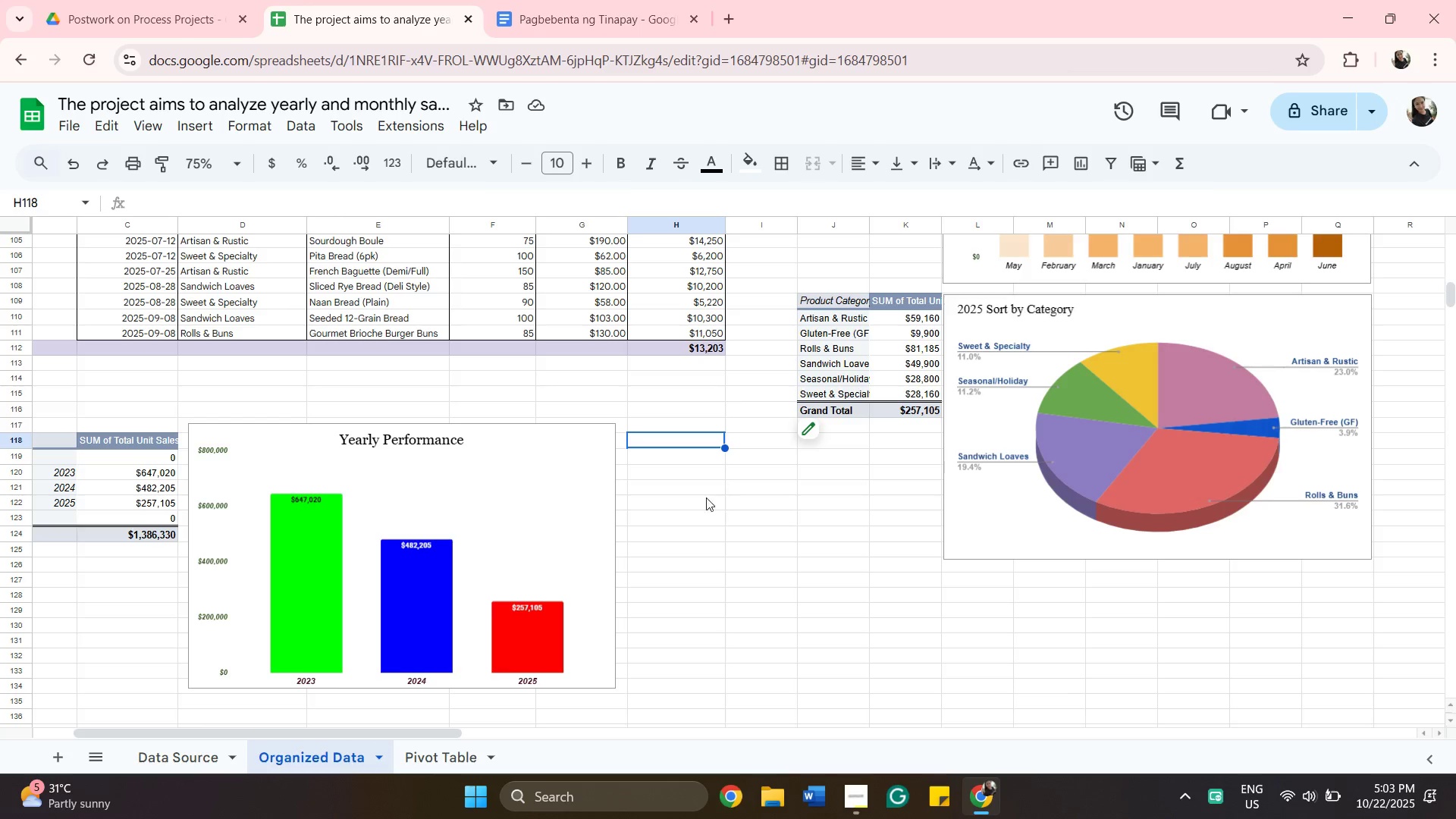 
wait(10.07)
 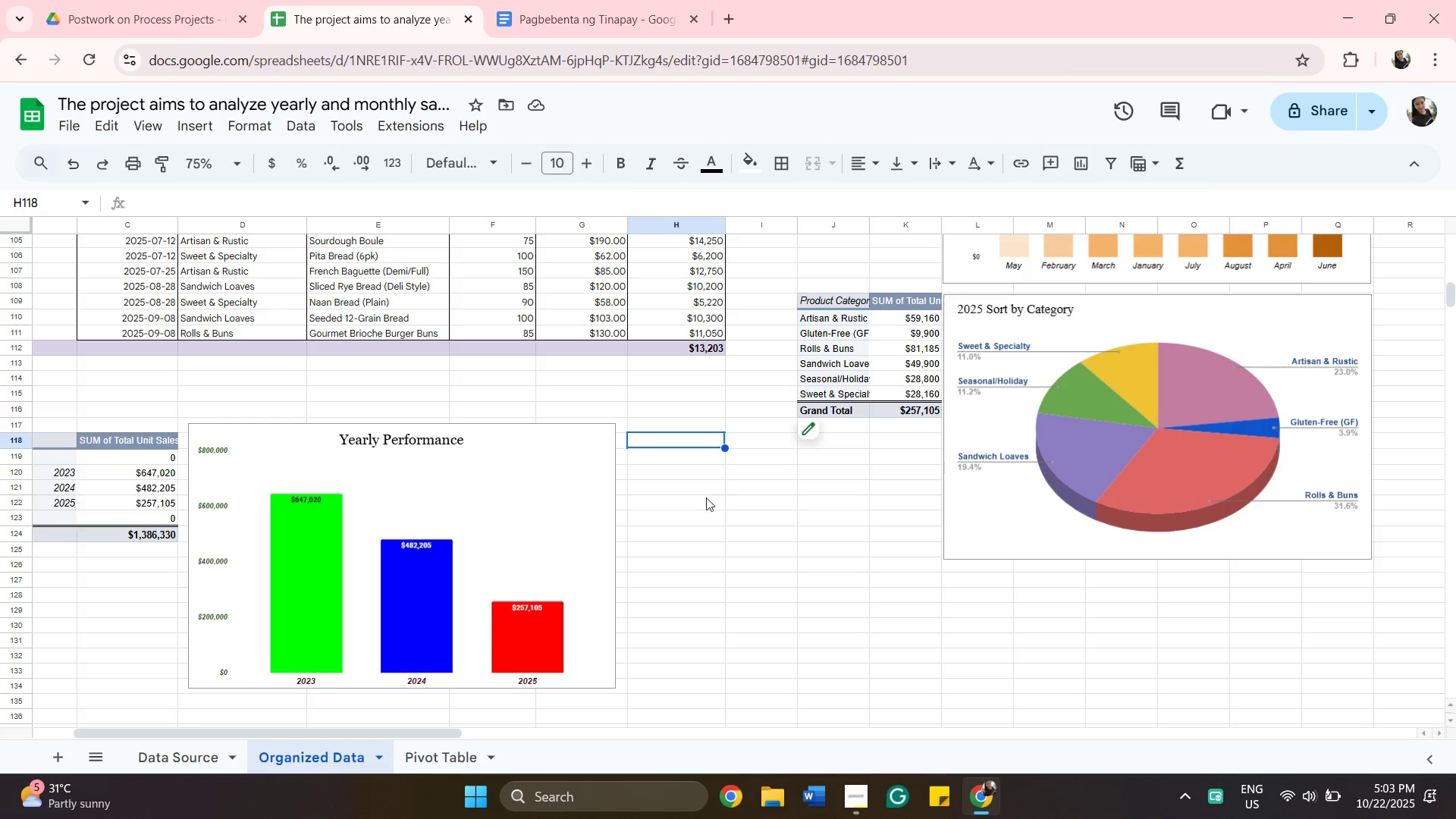 
left_click([504, 522])
 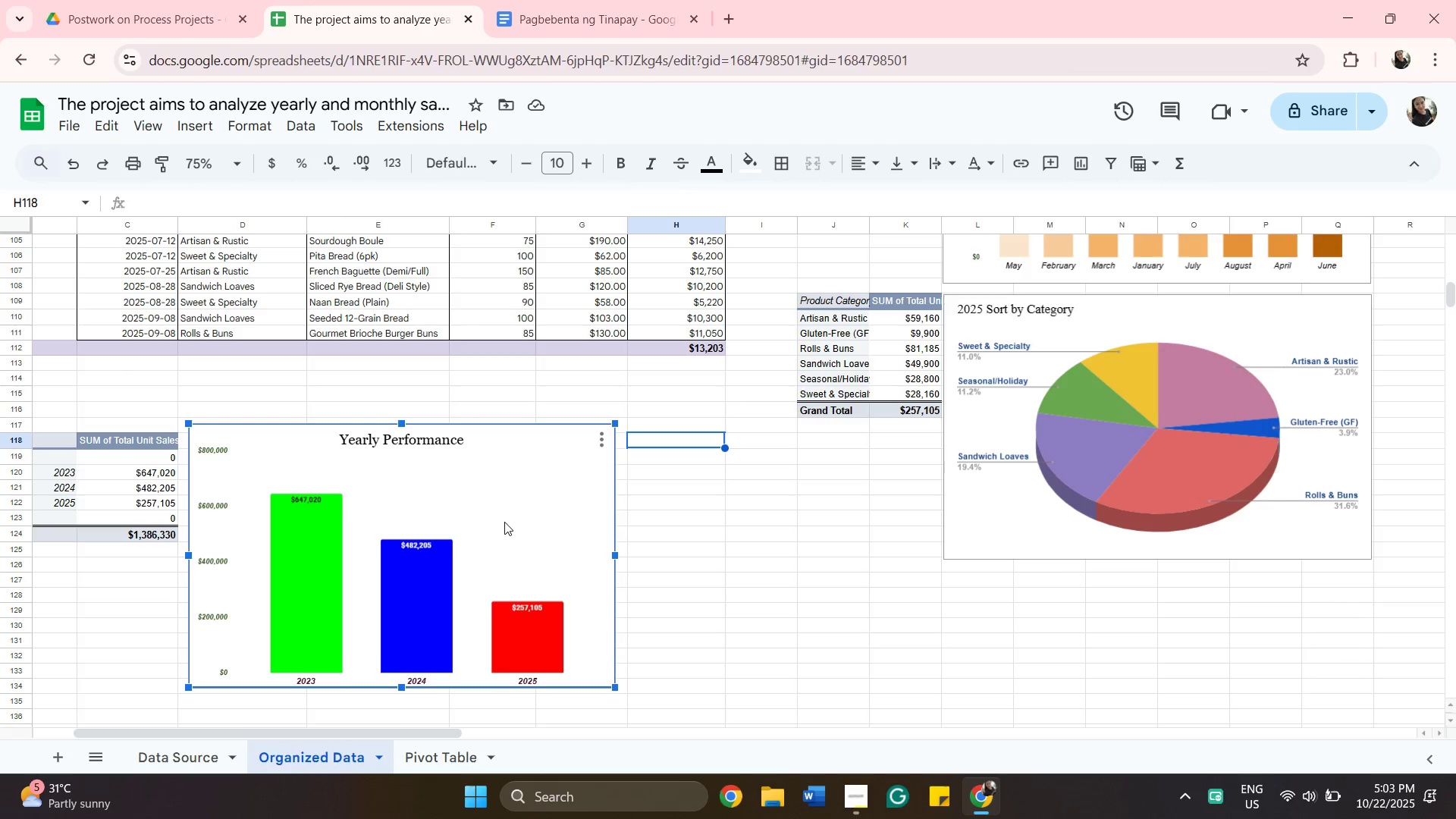 
left_click_drag(start_coordinate=[504, 522], to_coordinate=[336, 683])
 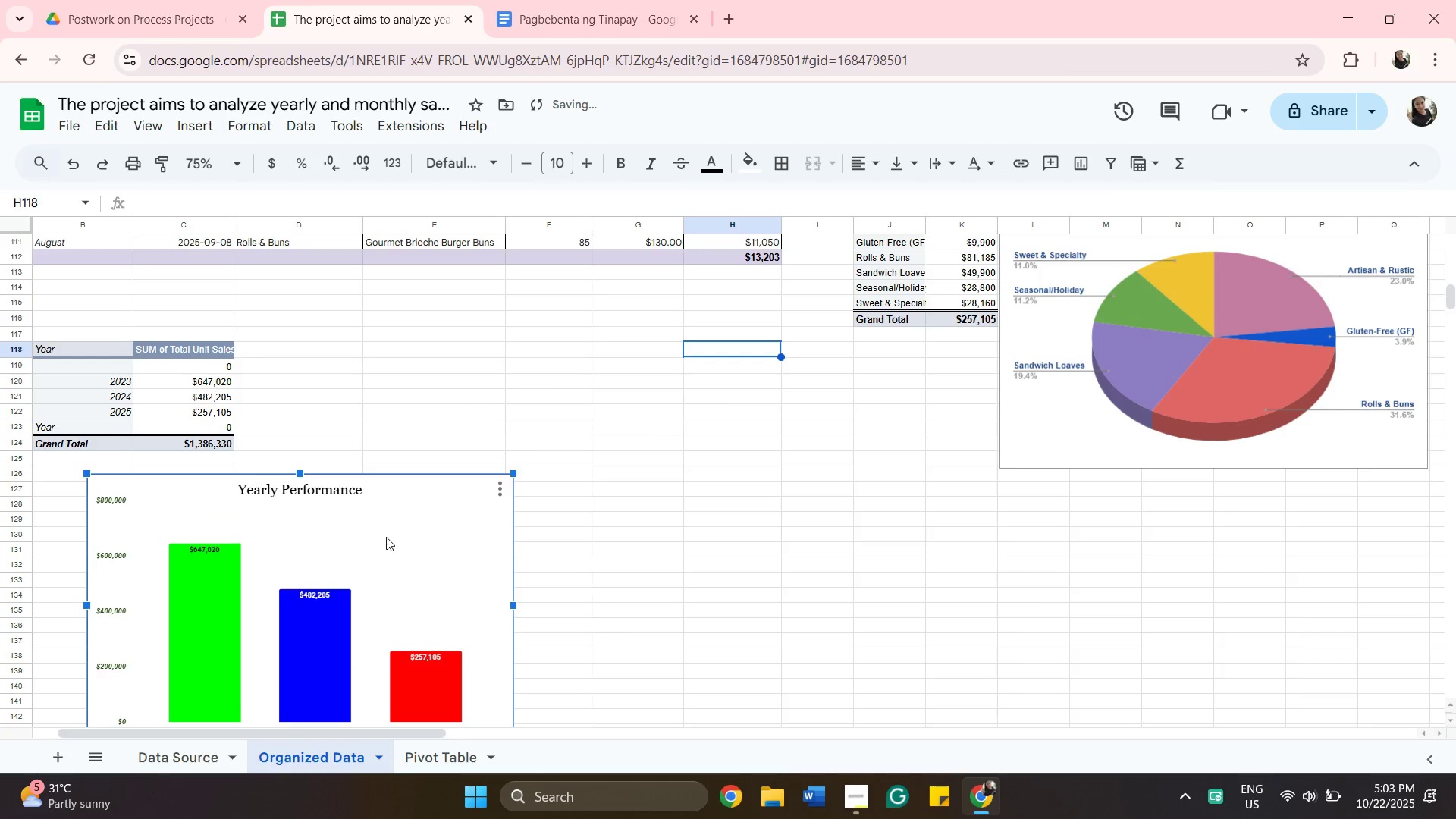 
left_click([386, 539])
 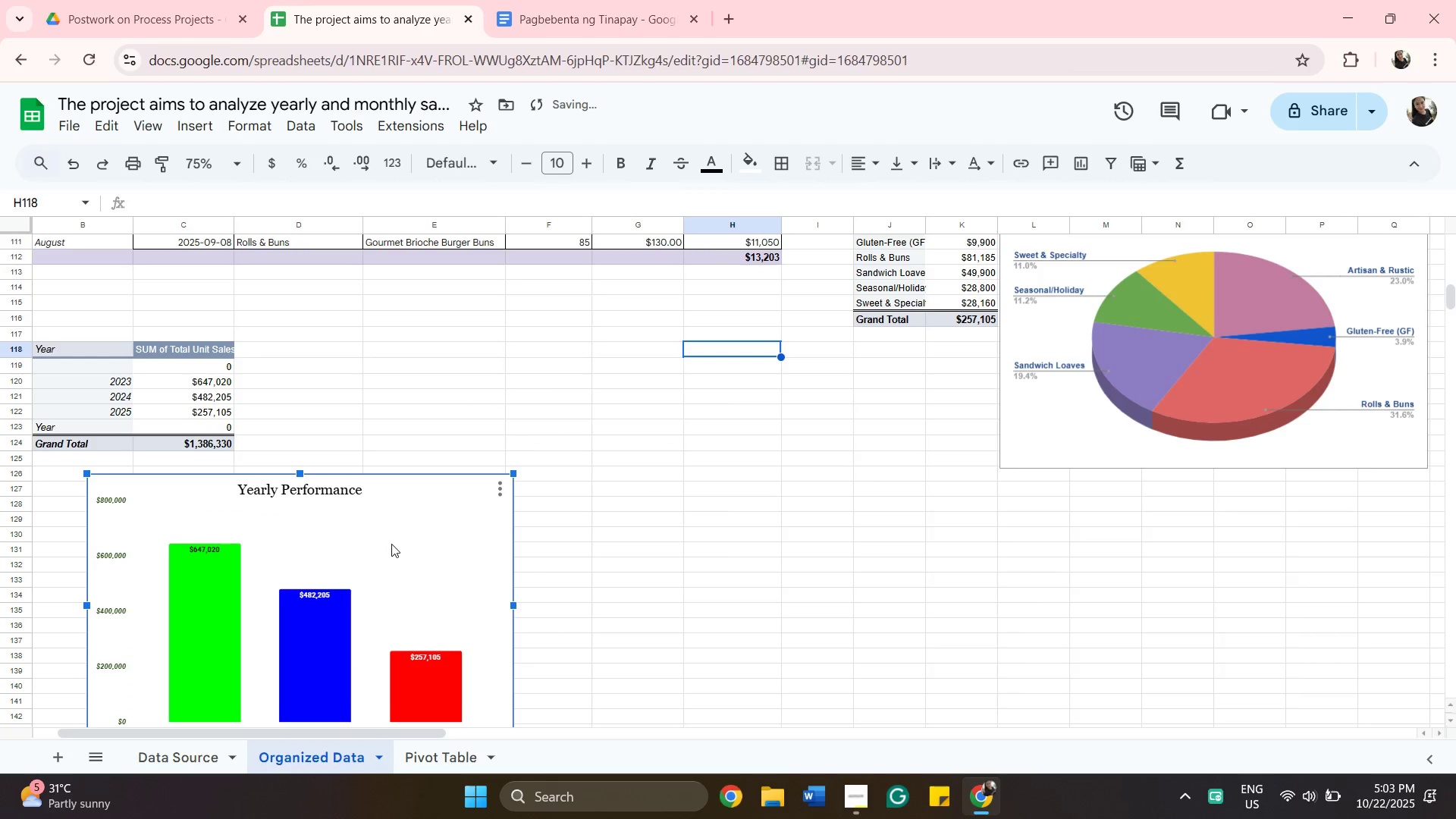 
left_click_drag(start_coordinate=[391, 544], to_coordinate=[326, 537])
 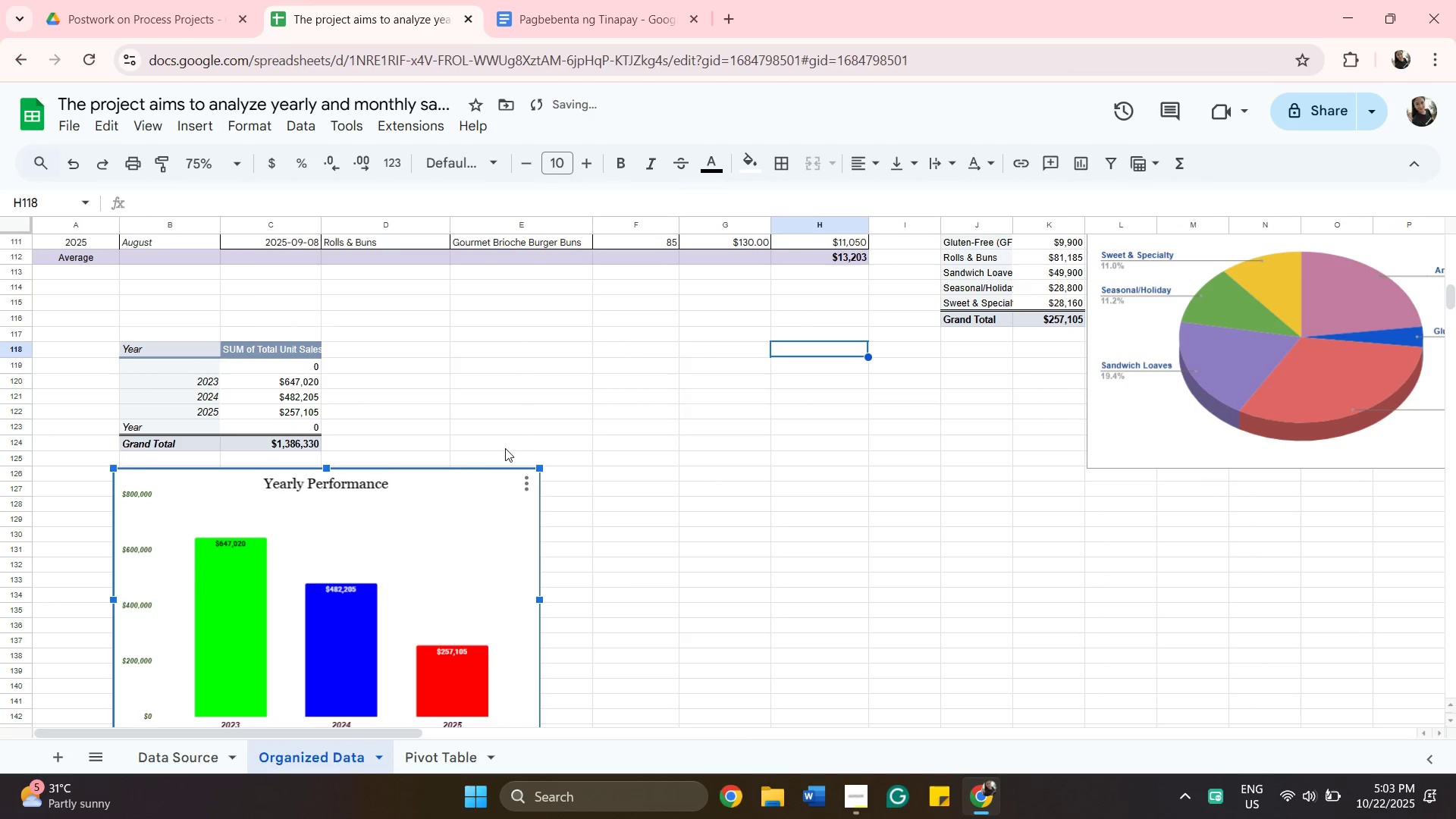 
scroll: coordinate [526, 427], scroll_direction: up, amount: 1.0
 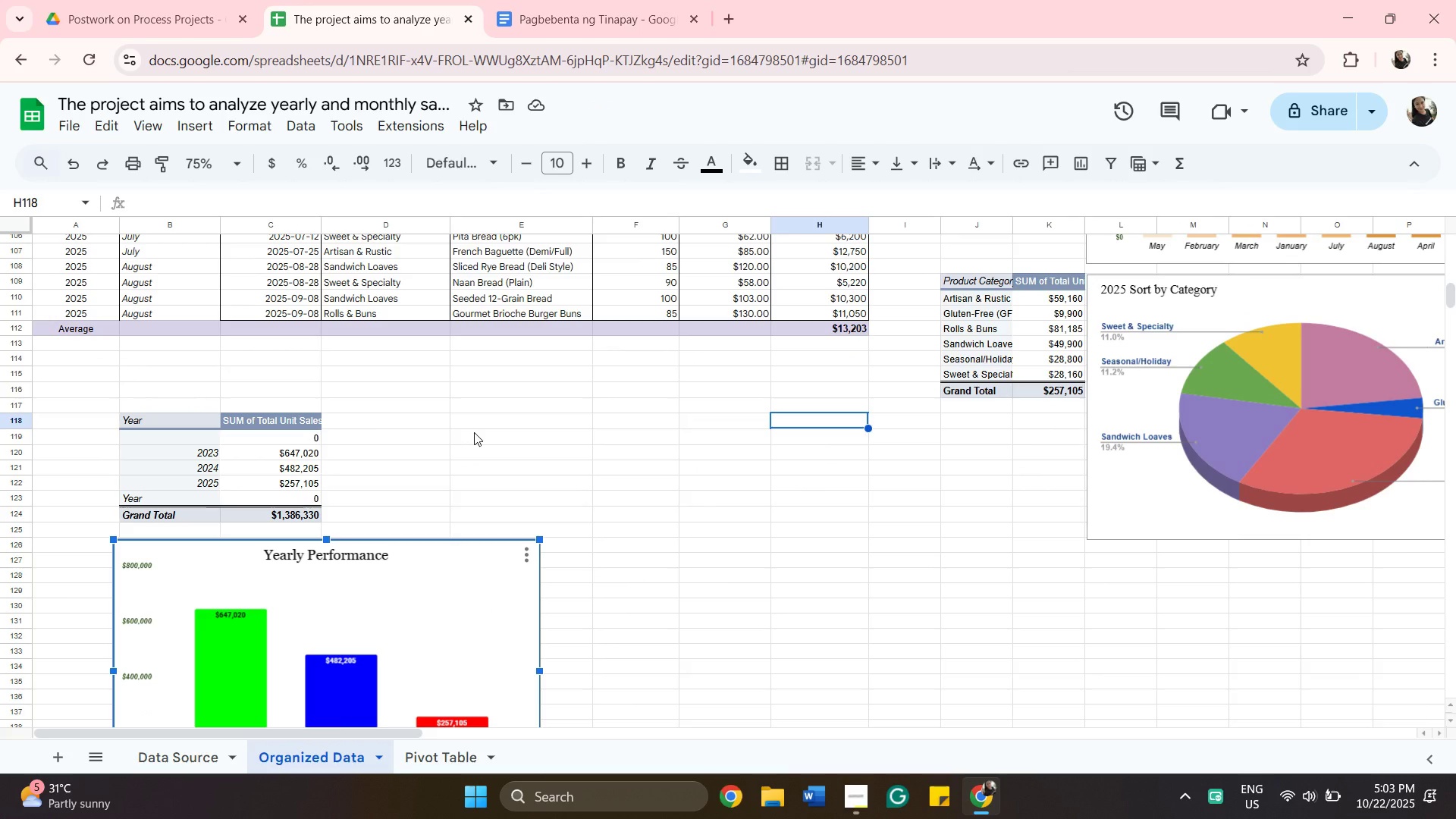 
left_click([484, 419])
 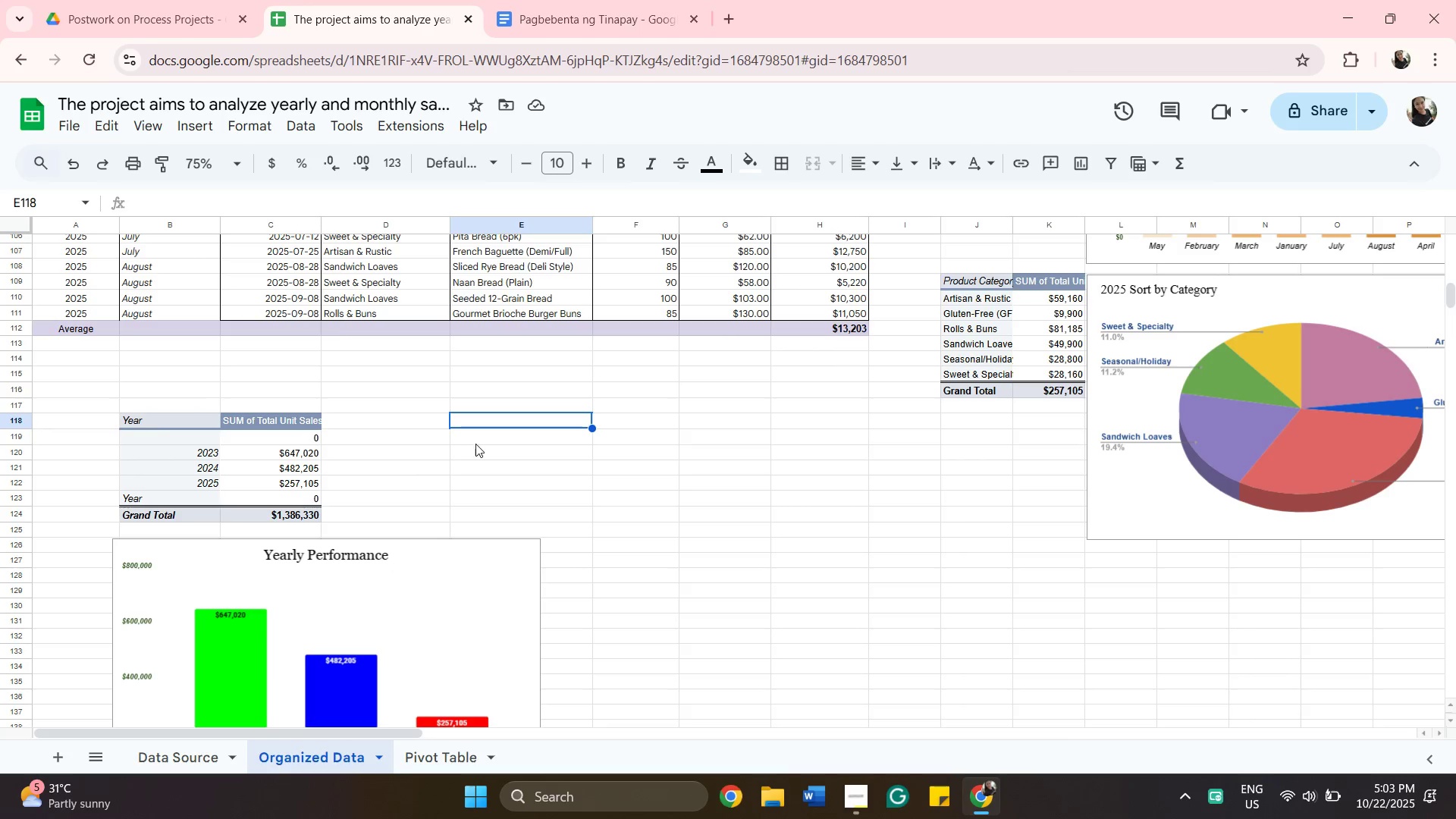 
wait(5.89)
 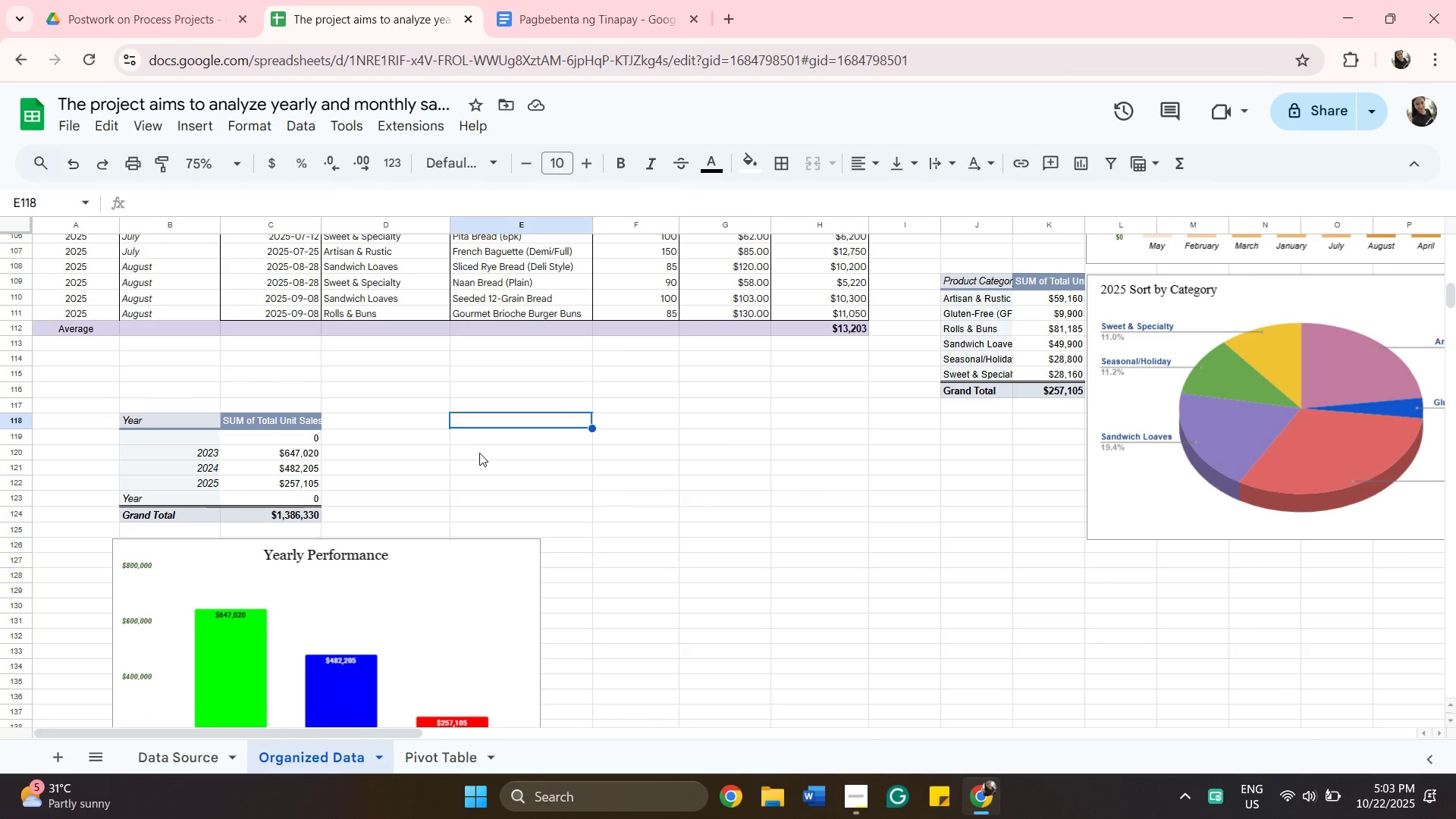 
left_click([481, 458])
 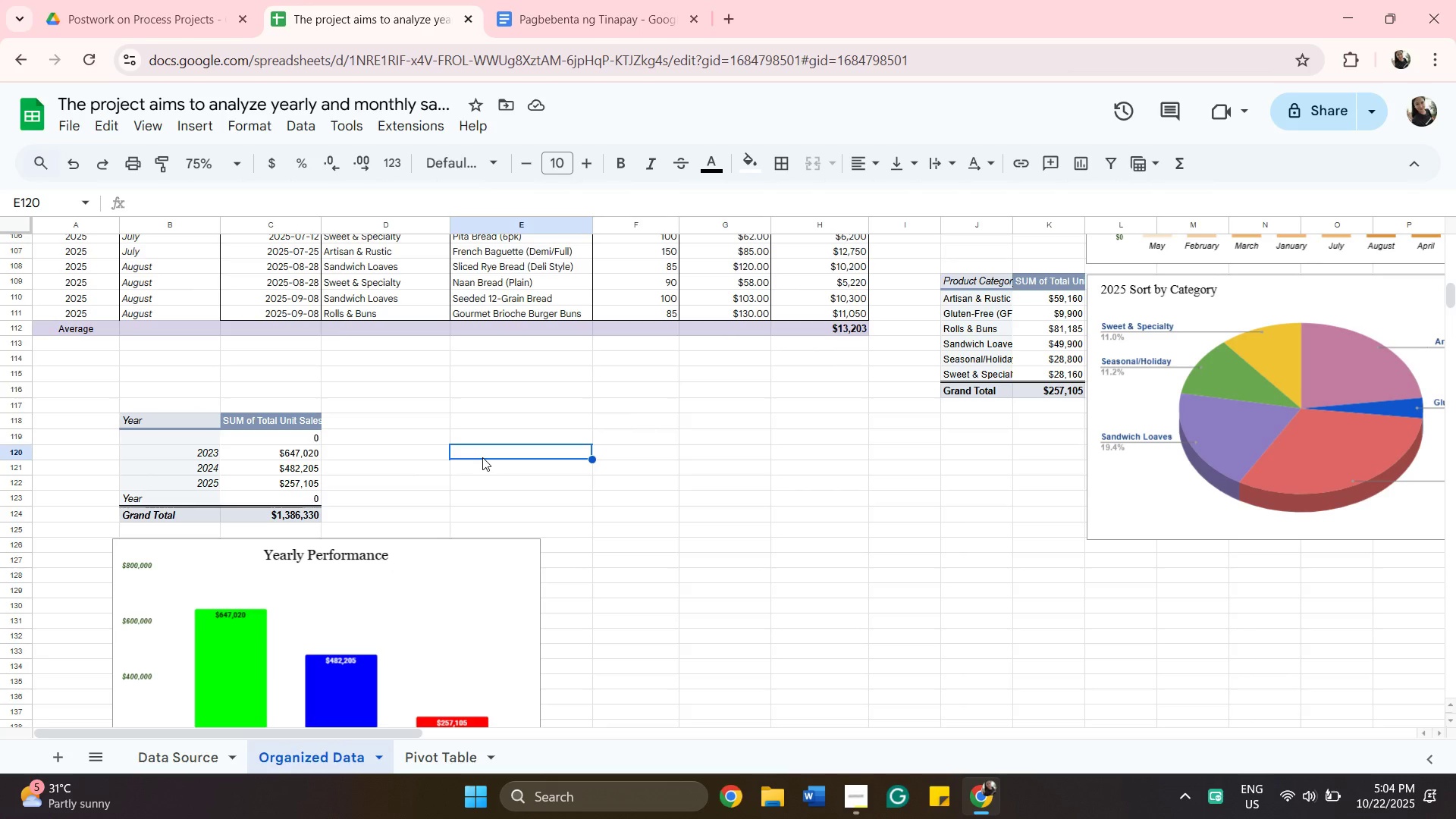 
wait(13.14)
 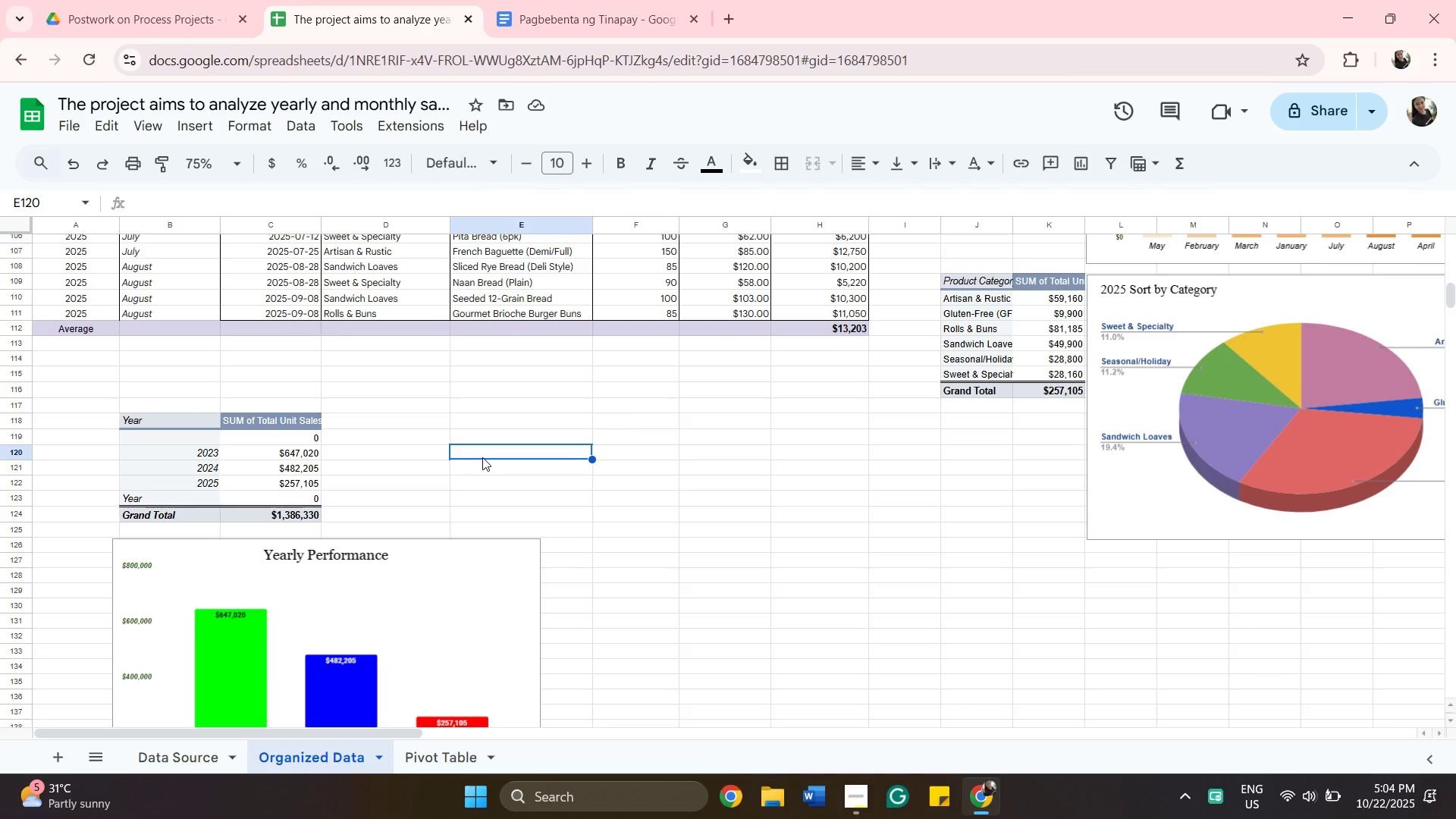 
left_click([207, 454])
 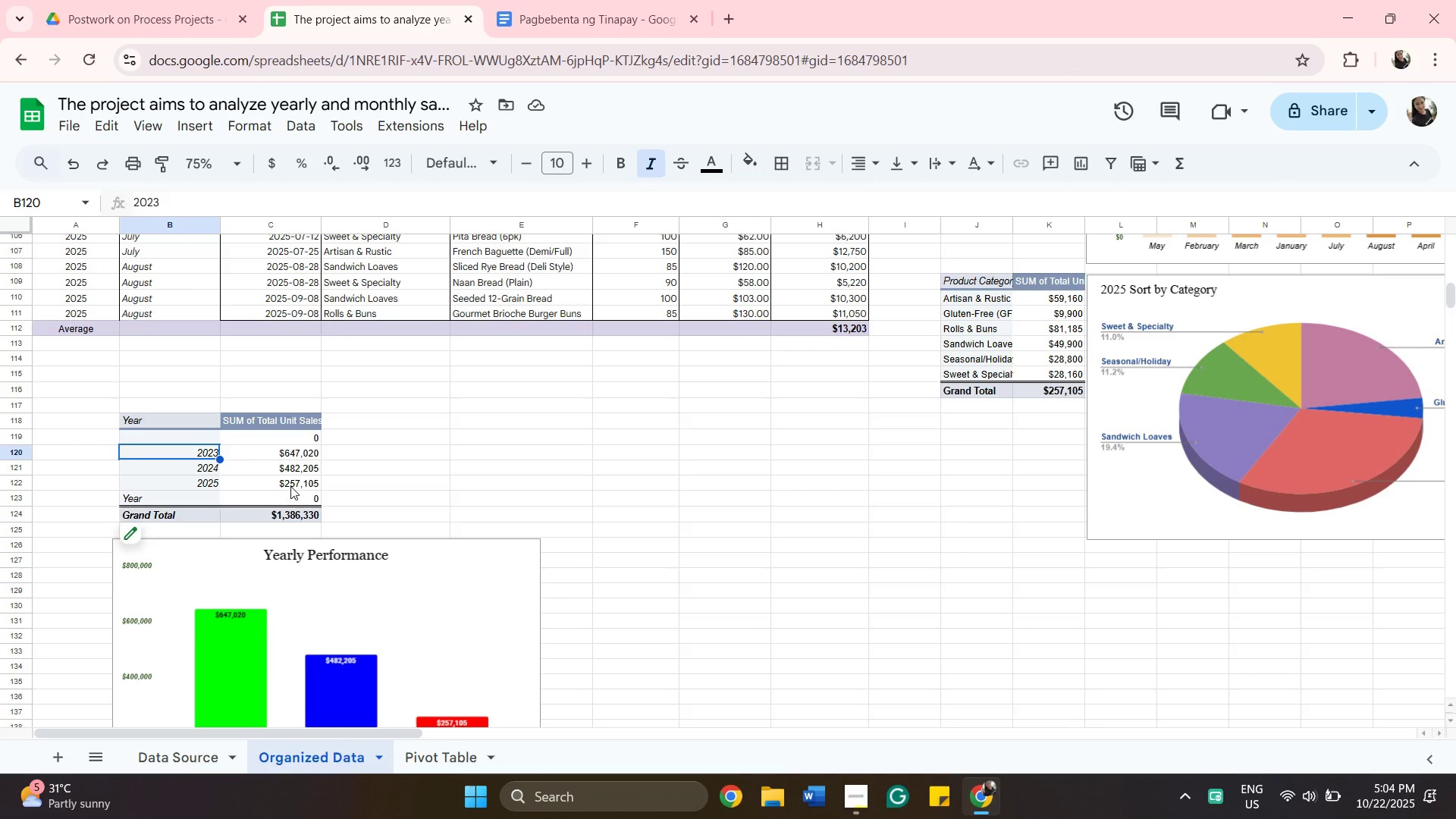 
hold_key(key=ShiftLeft, duration=0.6)
left_click([290, 486])
 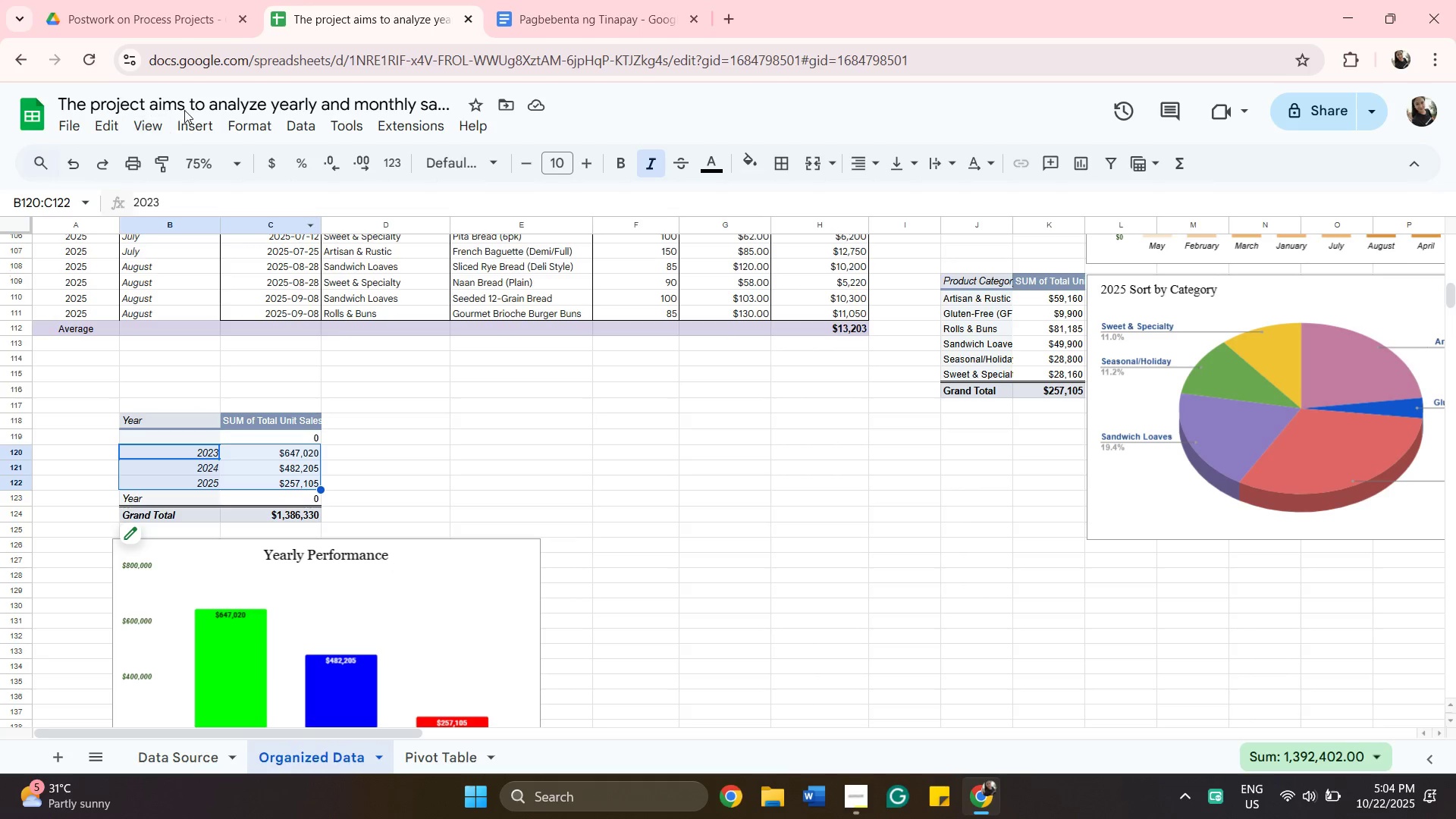 
left_click([185, 126])
 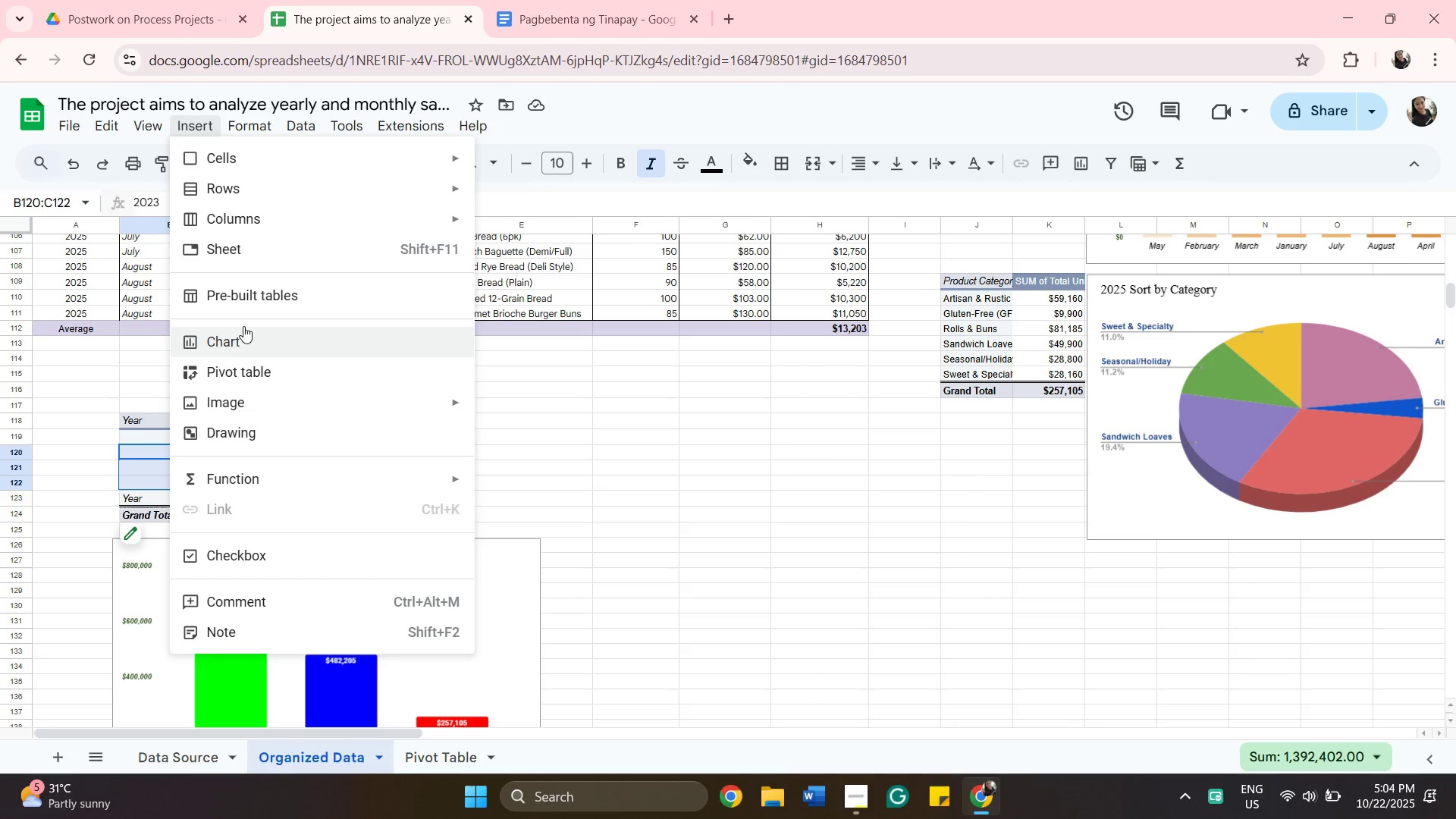 
left_click([239, 344])
 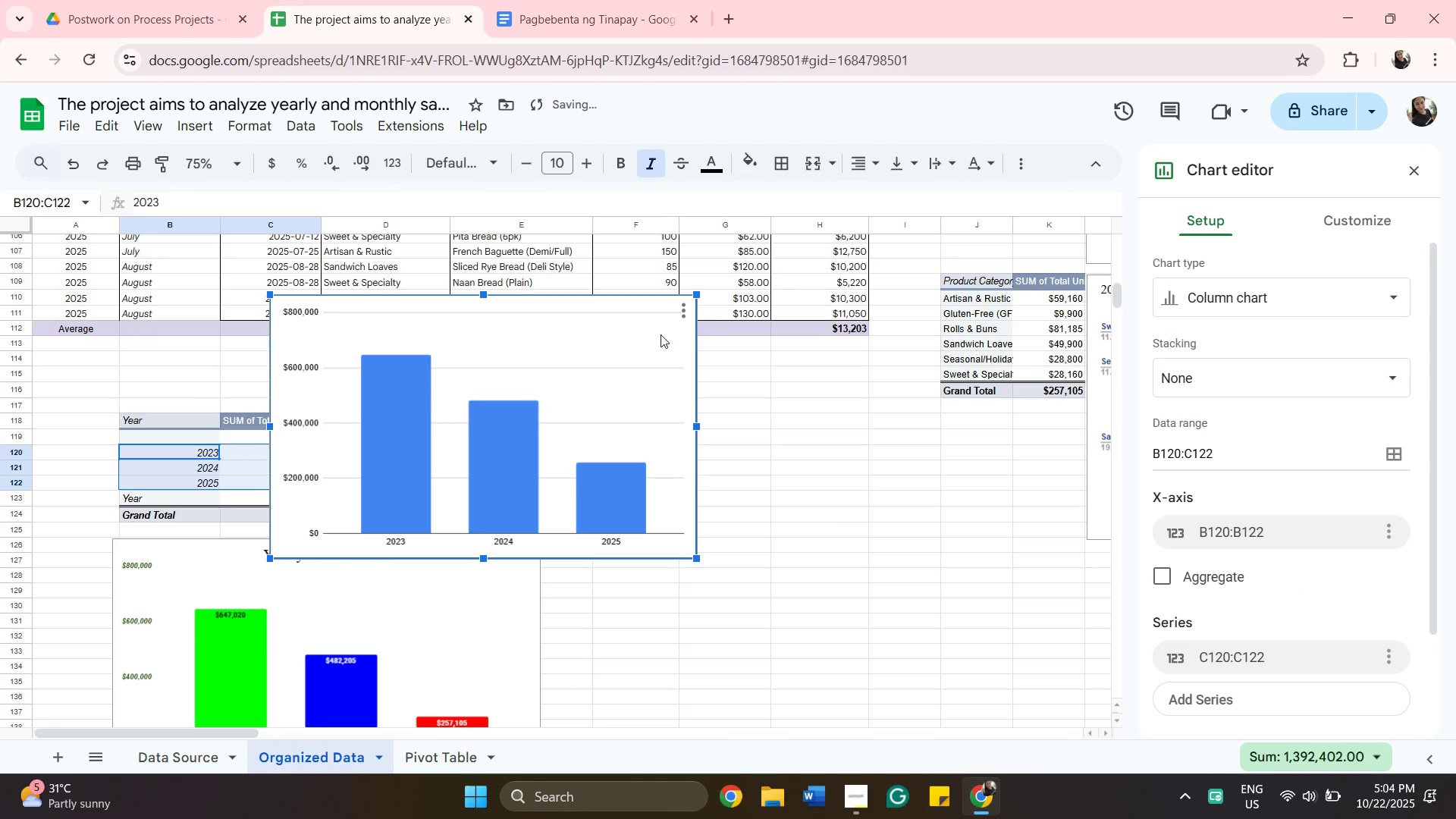 
left_click([685, 308])
 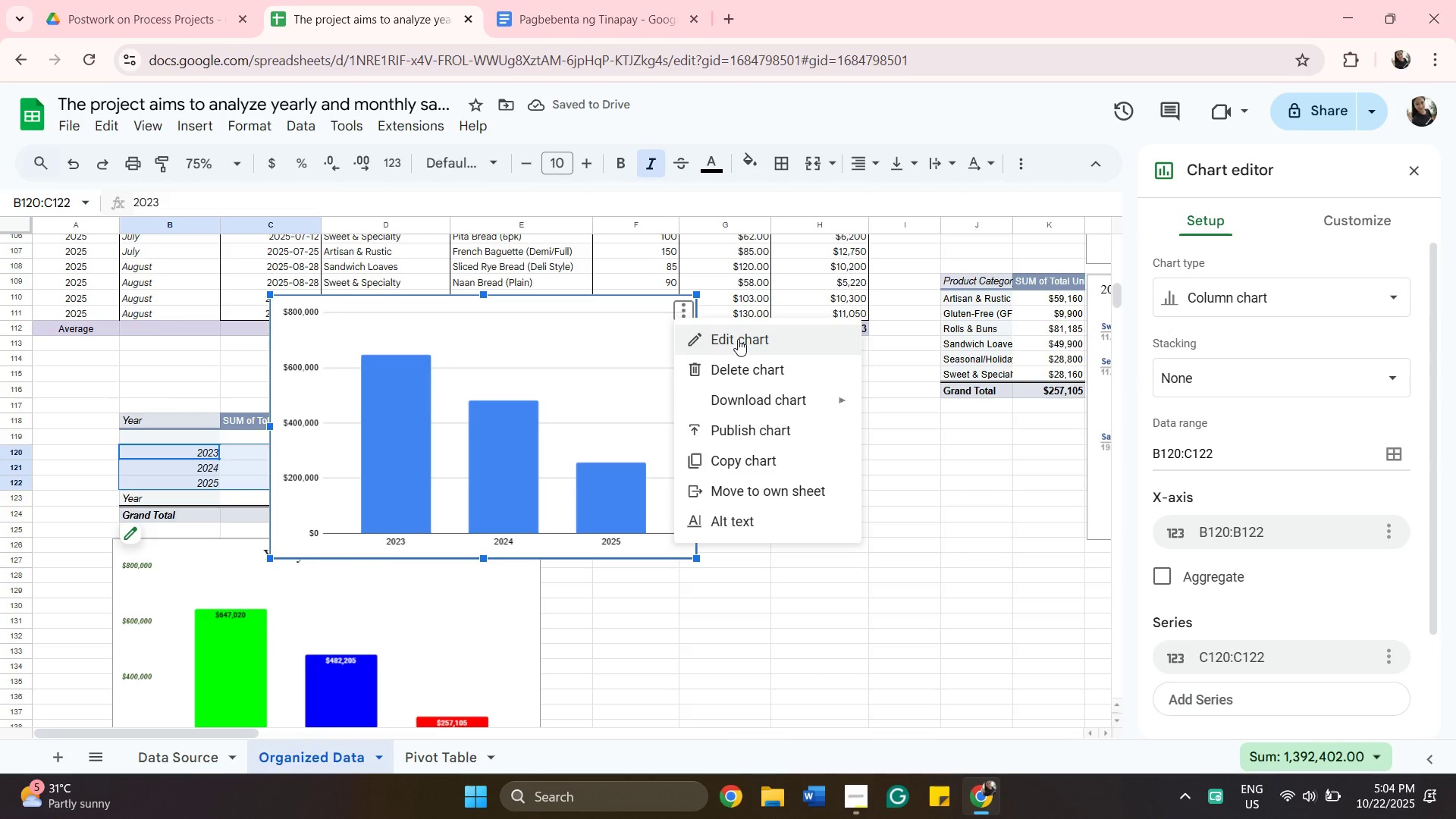 
left_click([740, 337])
 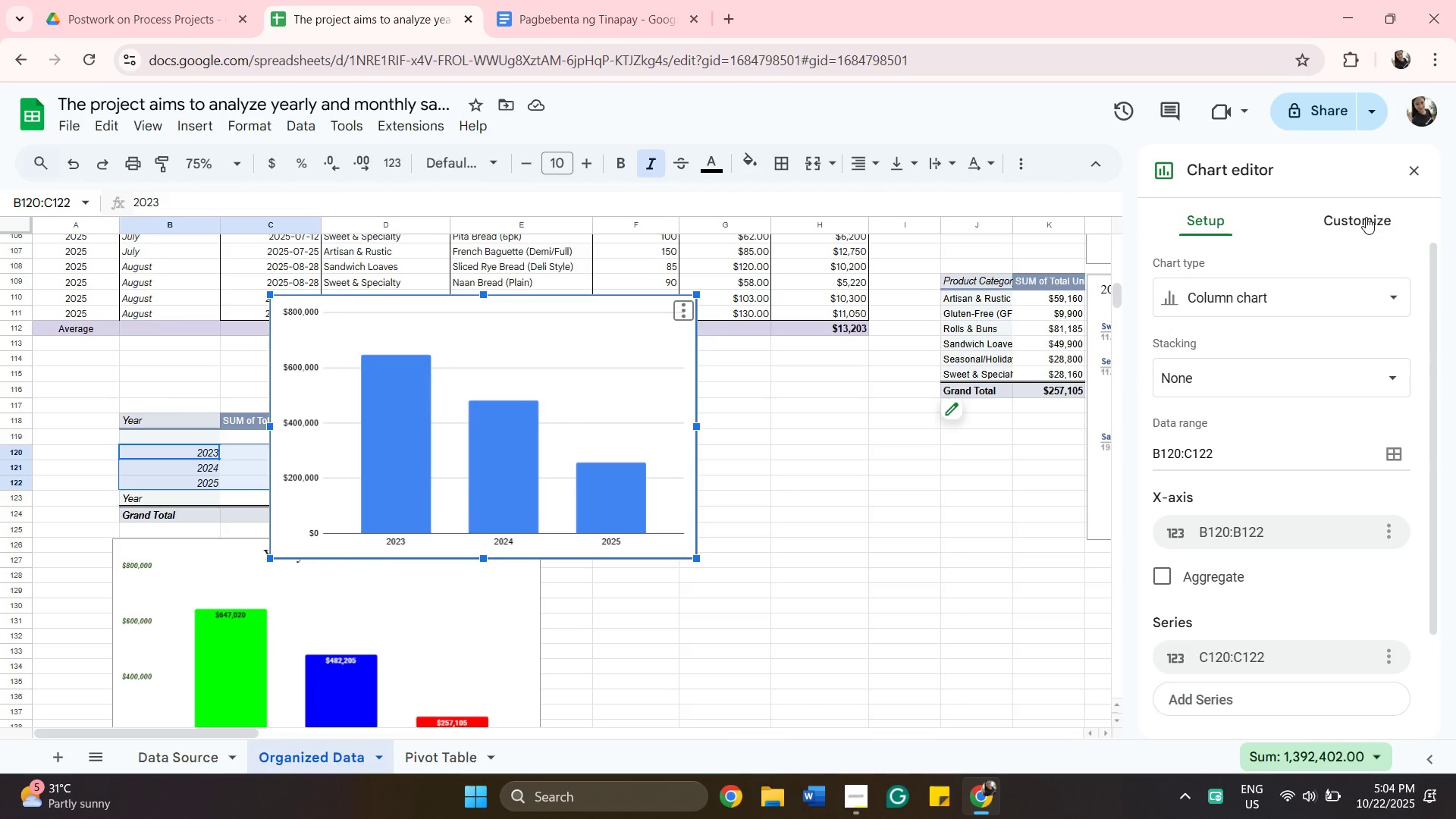 
left_click([1366, 217])
 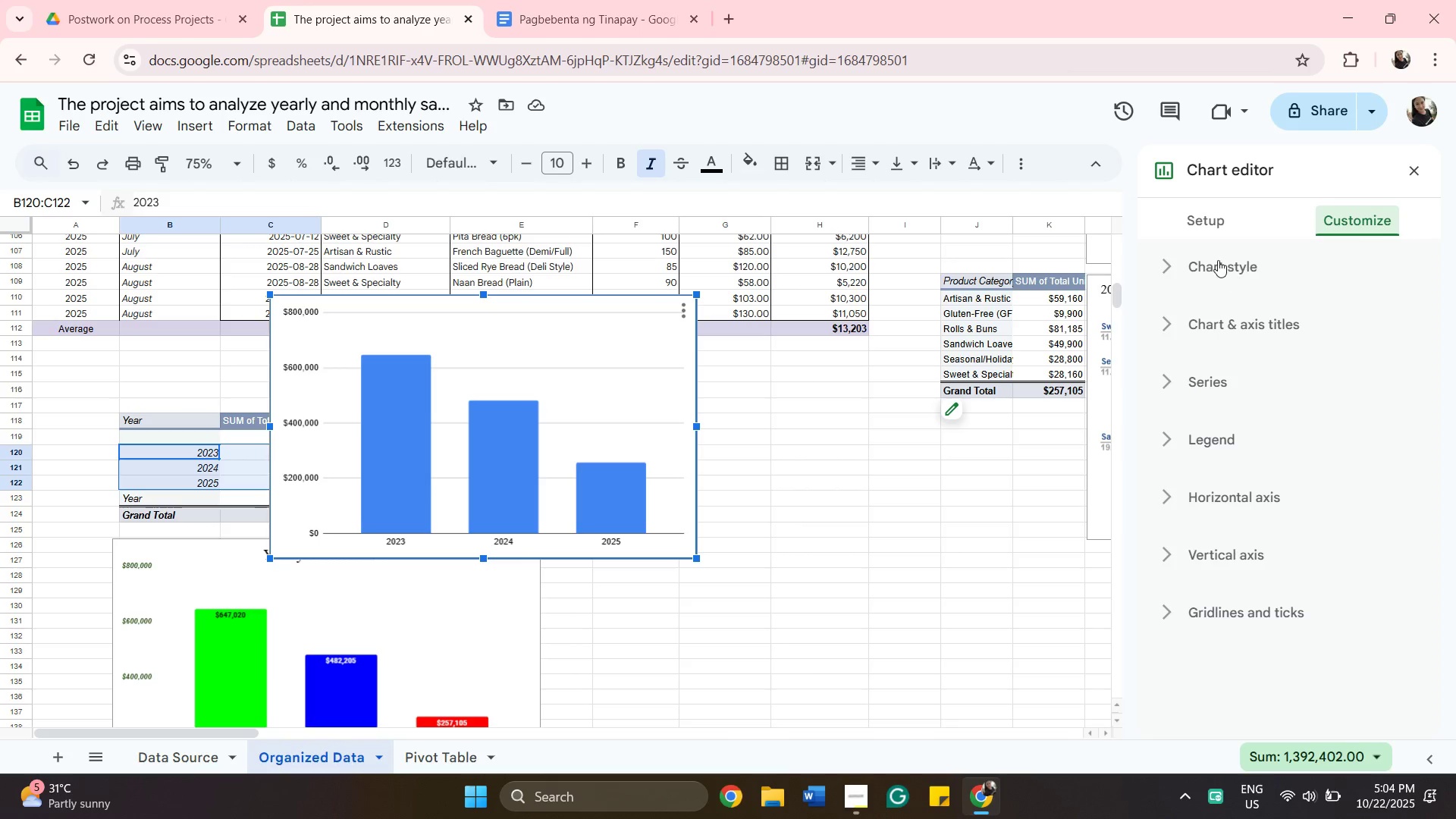 
left_click_drag(start_coordinate=[1210, 224], to_coordinate=[1216, 221])
 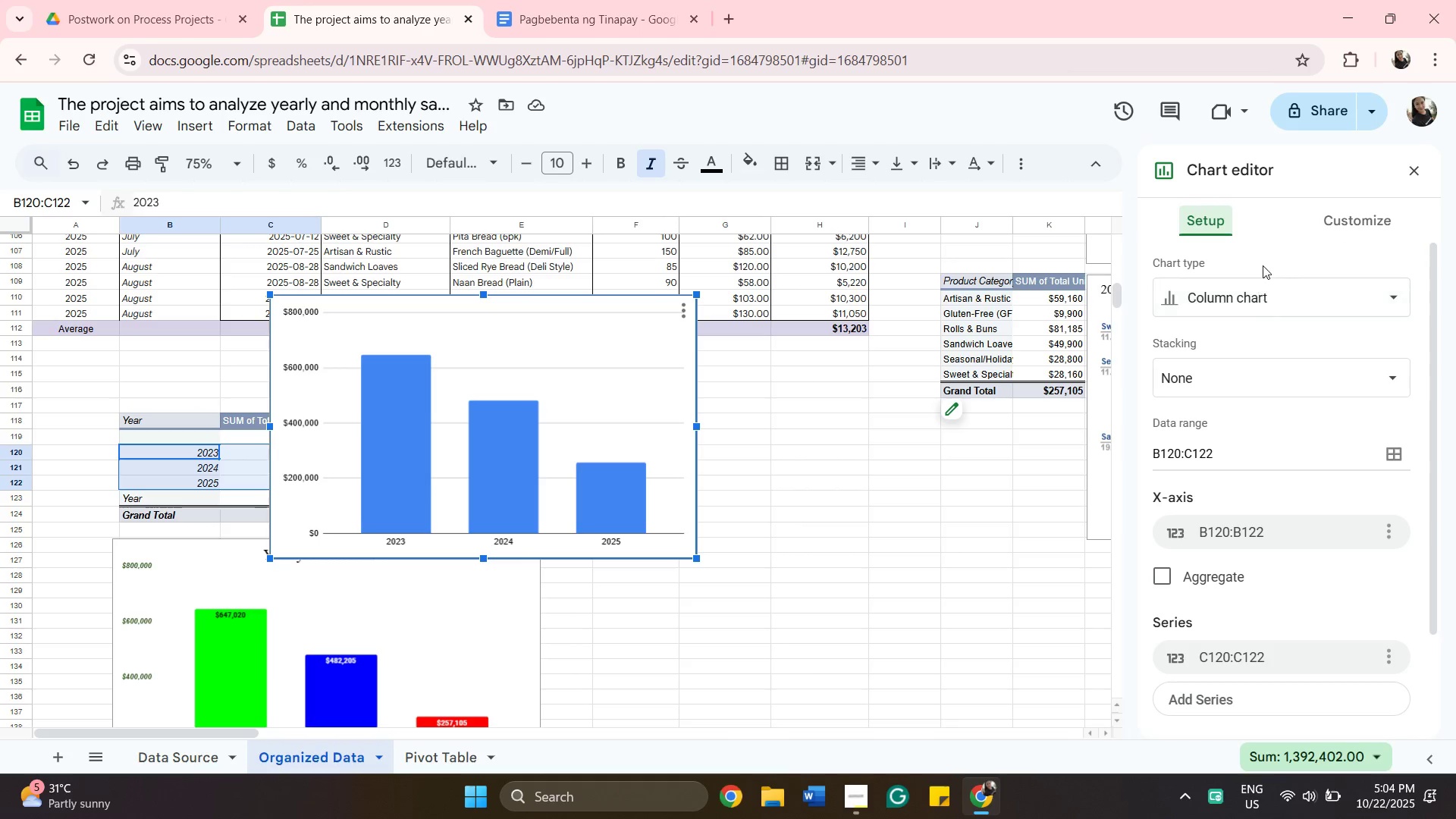 
left_click([1263, 265])
 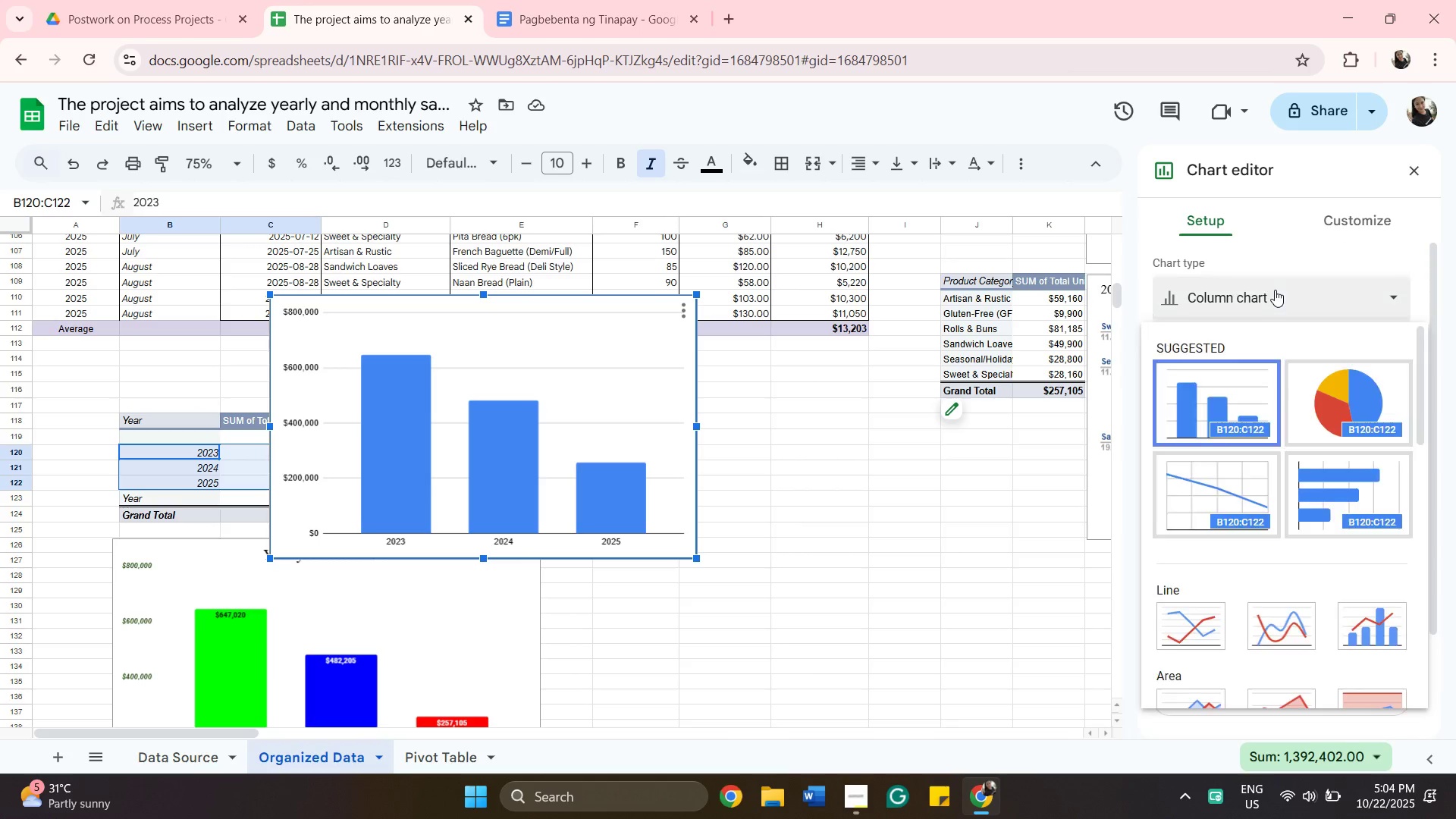 
left_click([1275, 290])
 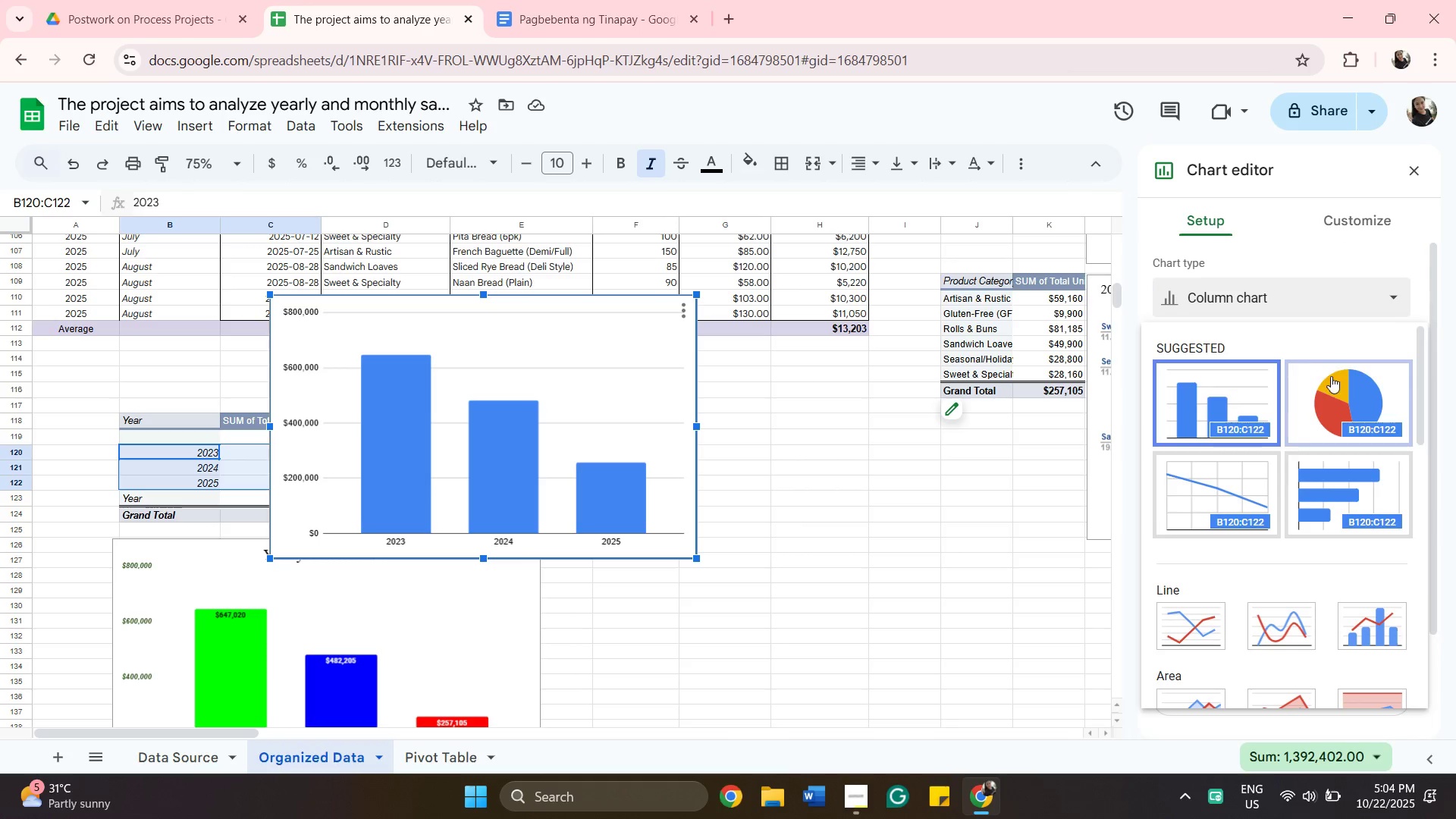 
mouse_move([1315, 388])
 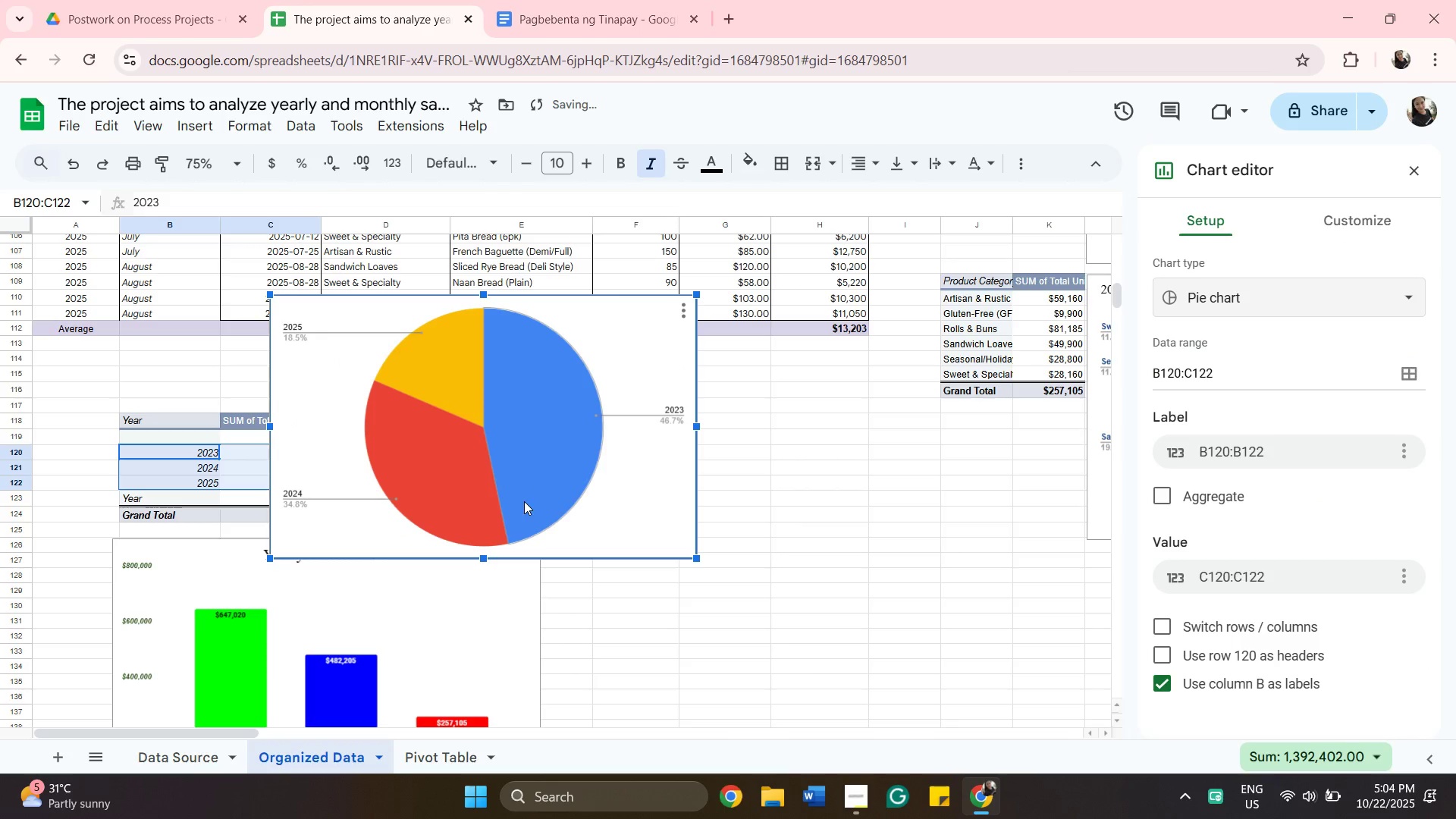 
left_click_drag(start_coordinate=[523, 479], to_coordinate=[527, 477])
 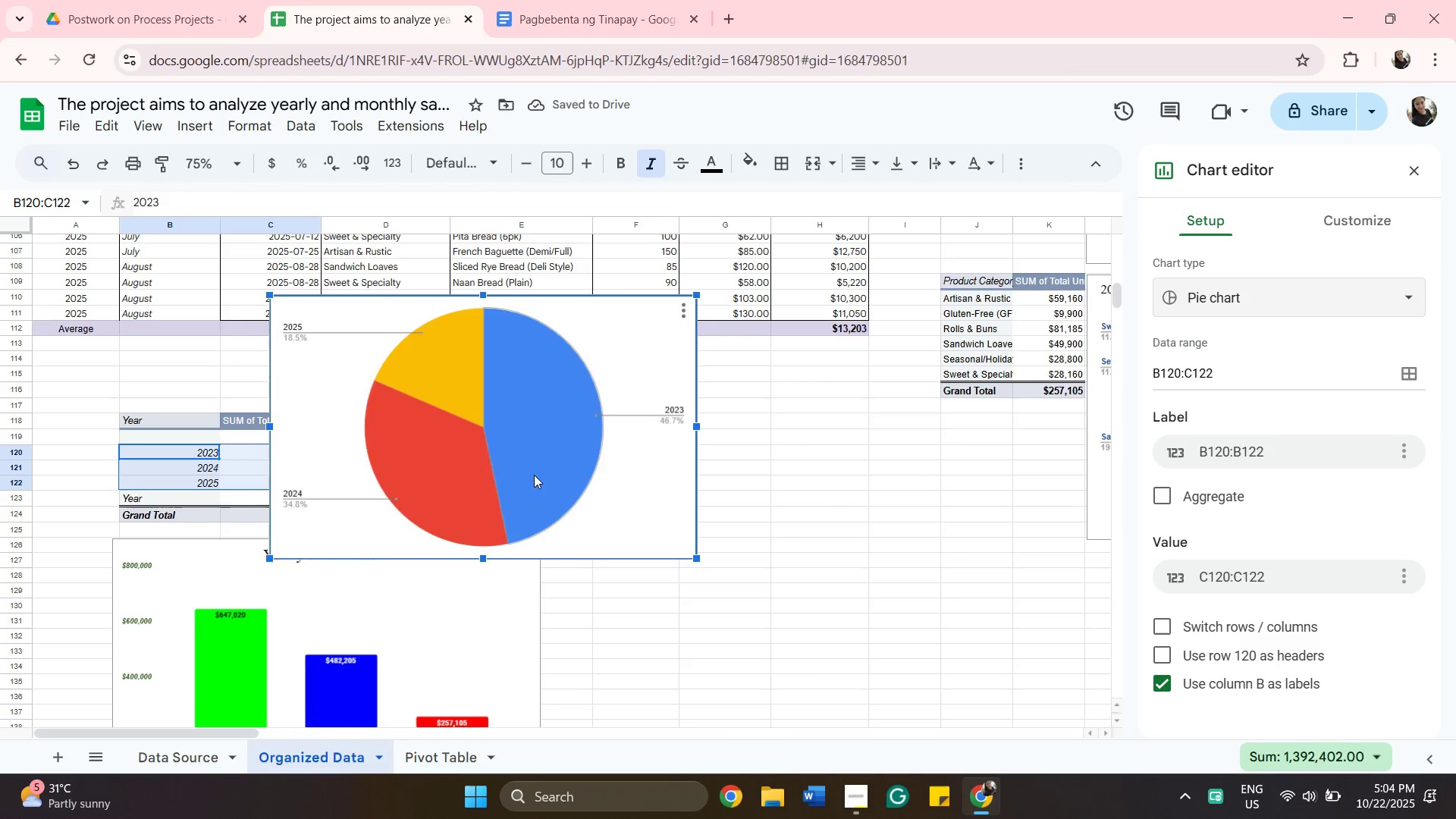 
left_click_drag(start_coordinate=[532, 476], to_coordinate=[846, 607])
 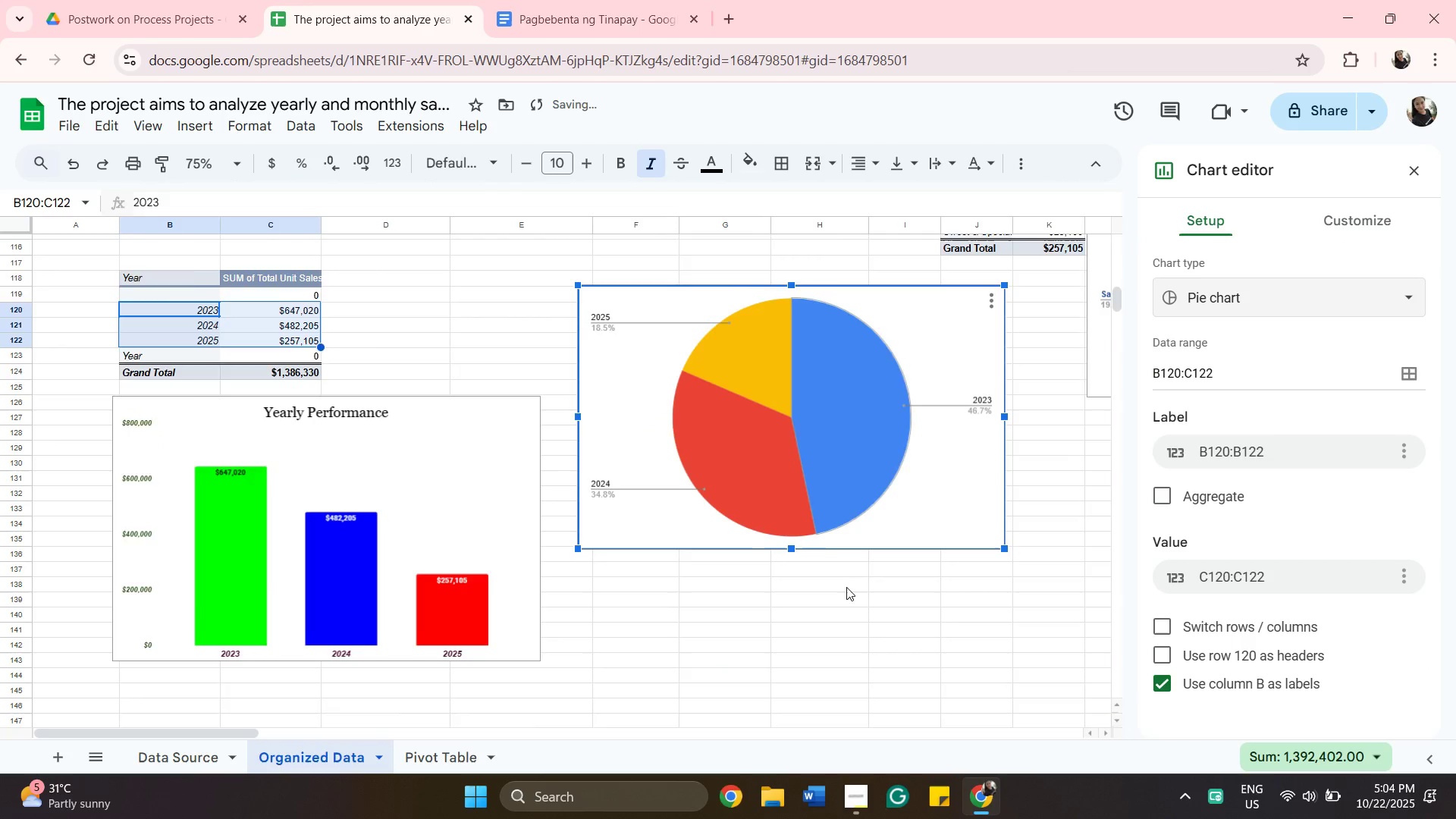 
scroll: coordinate [841, 579], scroll_direction: down, amount: 4.0
 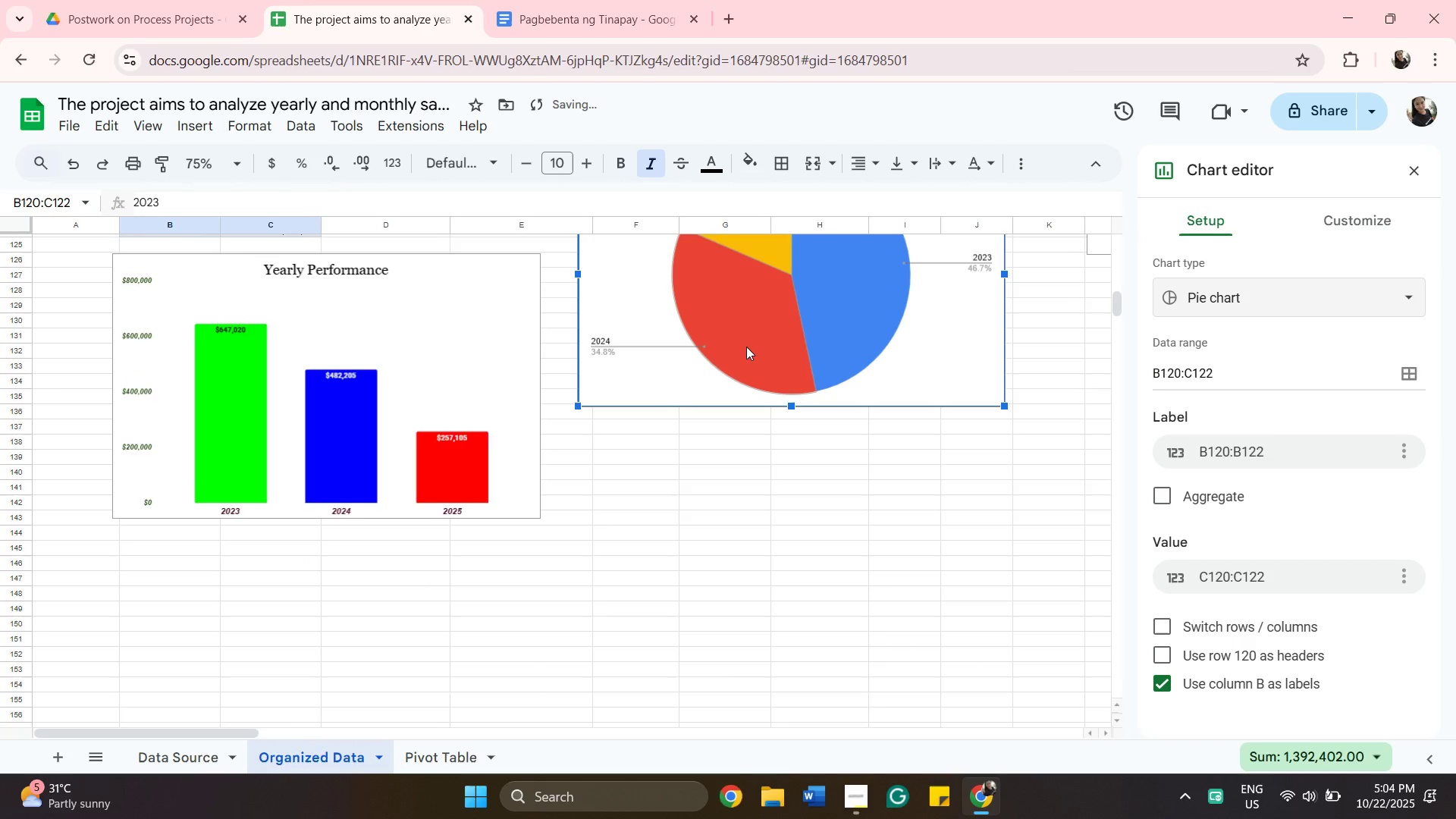 
left_click_drag(start_coordinate=[746, 347], to_coordinate=[301, 761])
 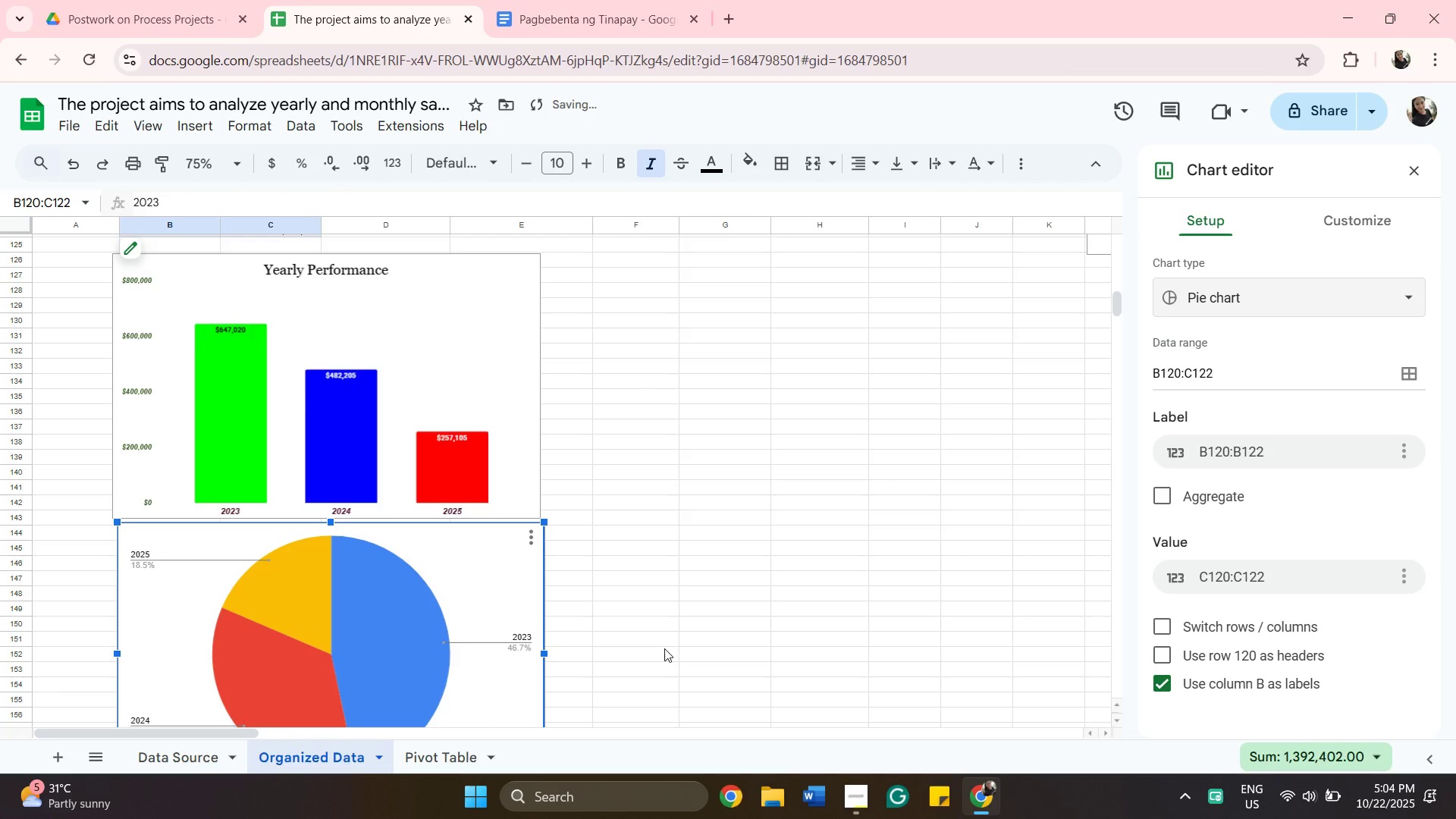 
scroll: coordinate [694, 600], scroll_direction: up, amount: 1.0
 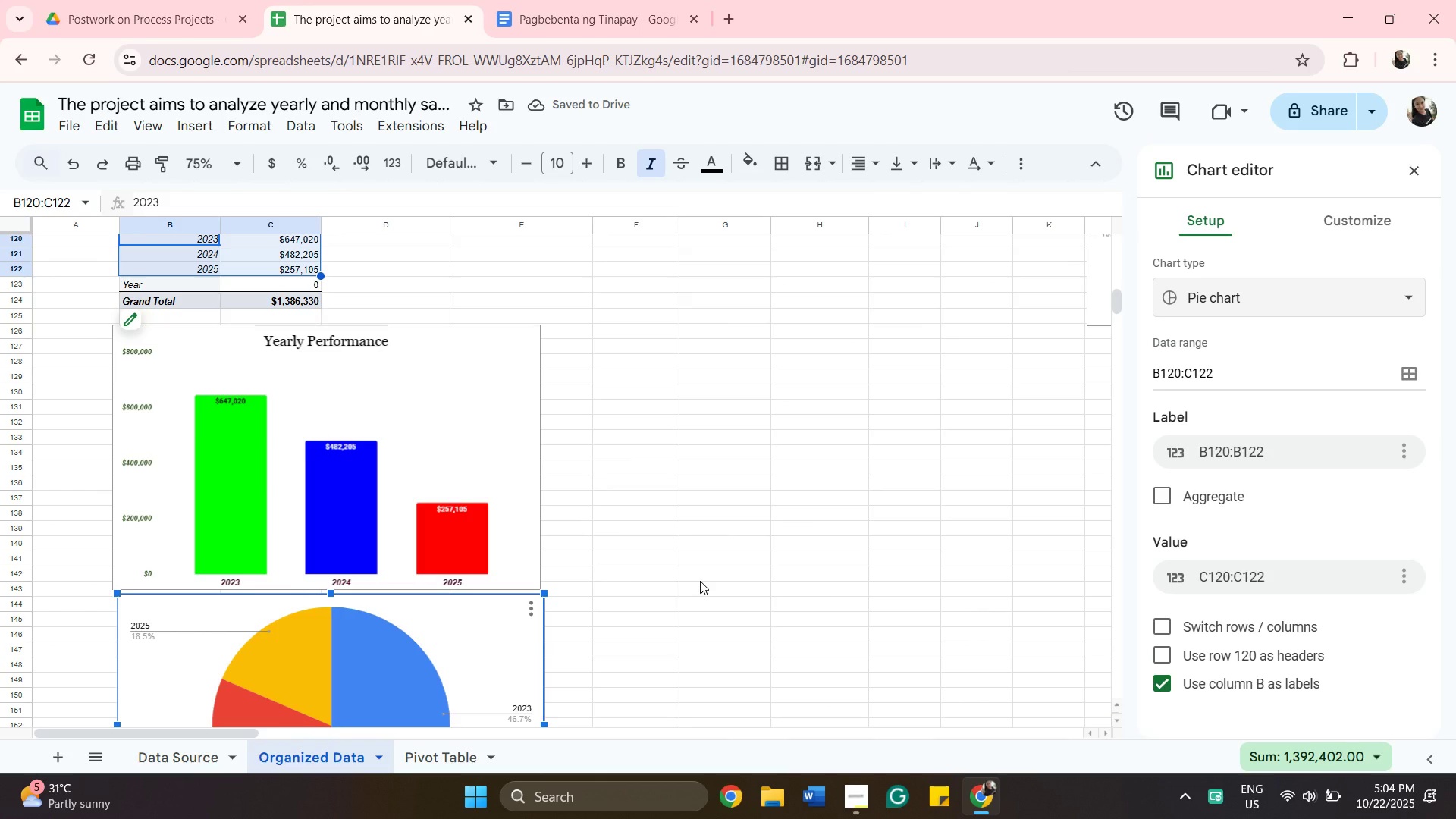 
scroll: coordinate [705, 588], scroll_direction: down, amount: 3.0
 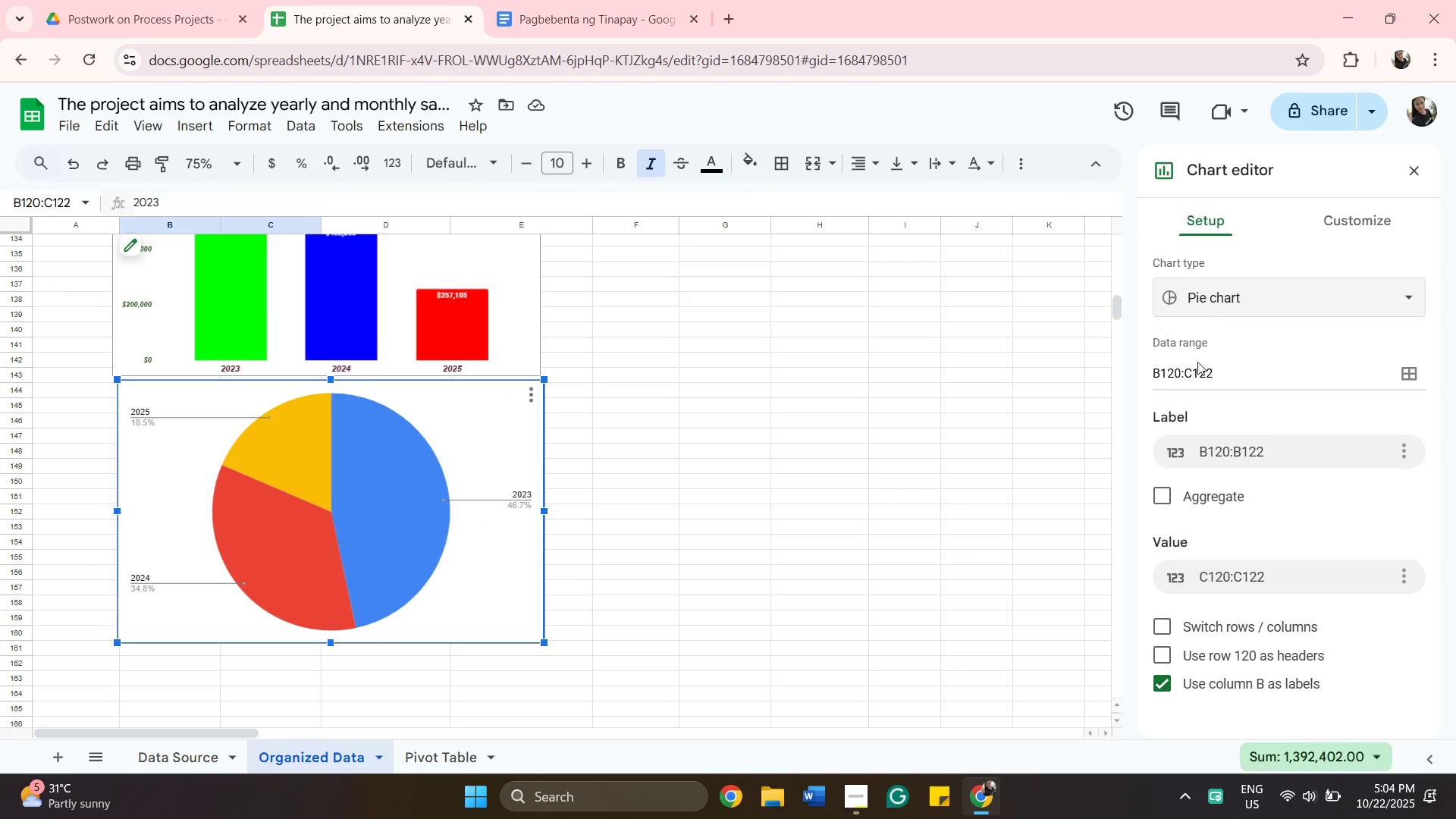 
left_click_drag(start_coordinate=[401, 513], to_coordinate=[408, 508])
 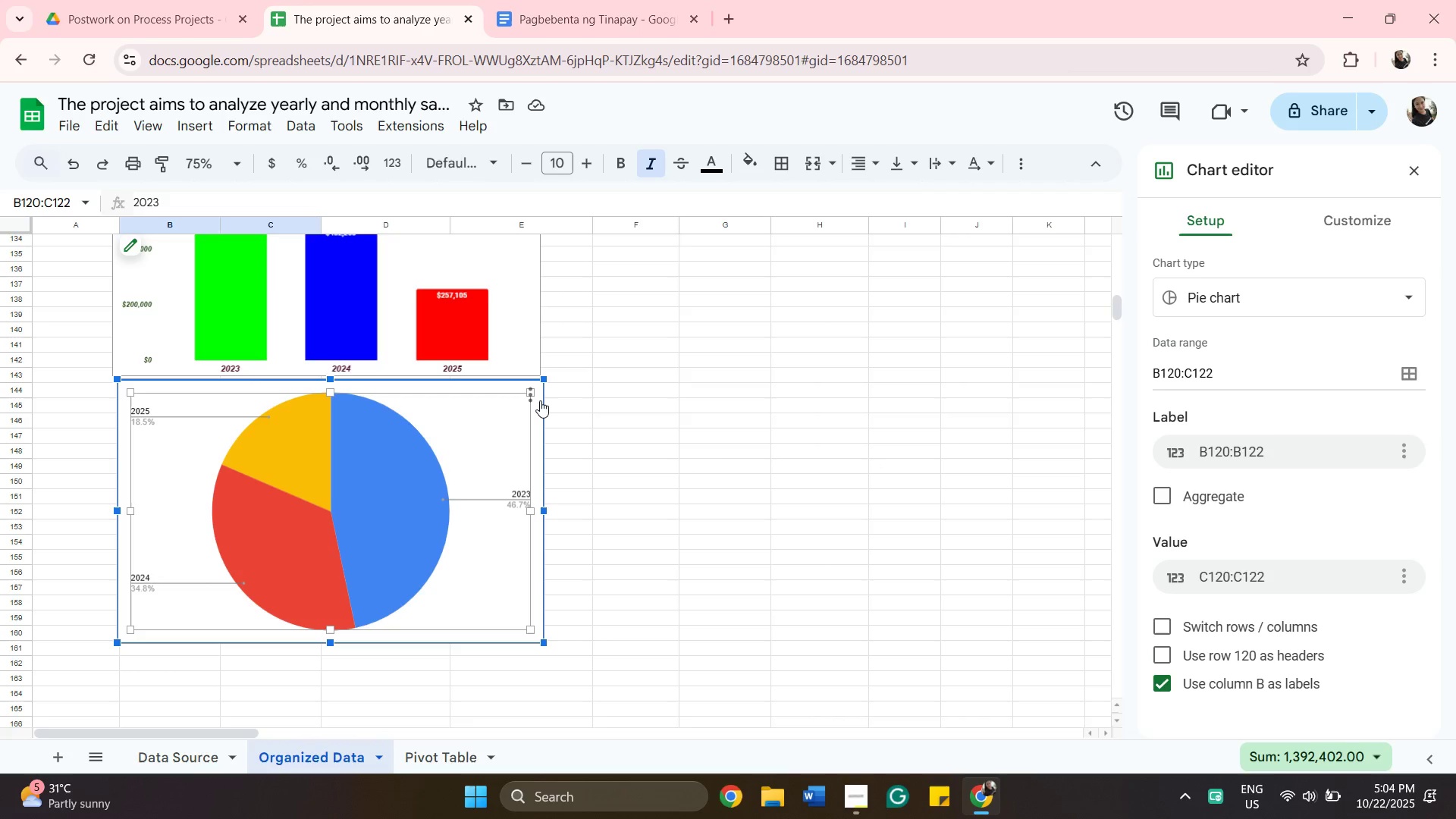 
left_click([534, 400])
 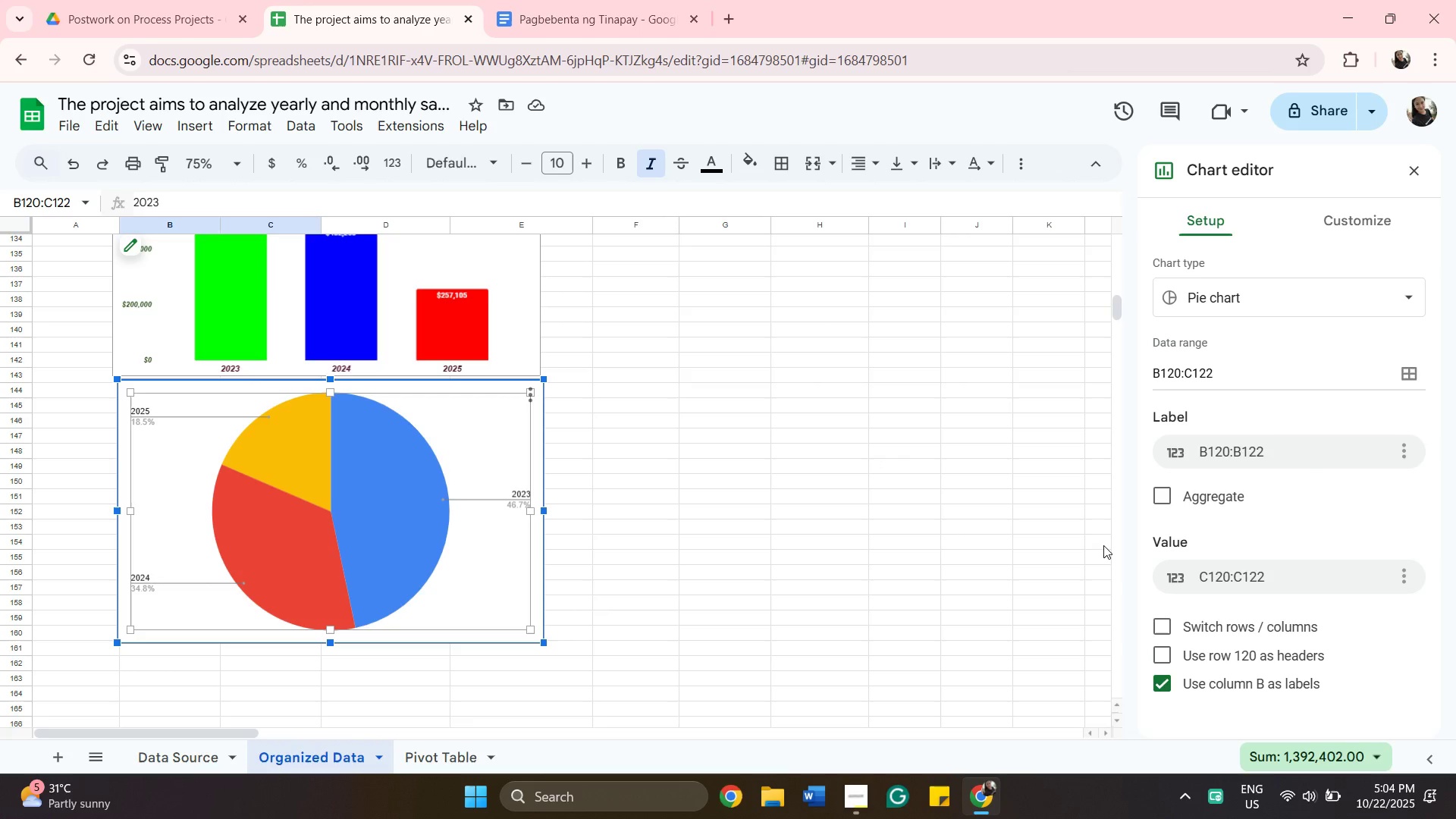 
scroll: coordinate [1309, 468], scroll_direction: down, amount: 2.0
 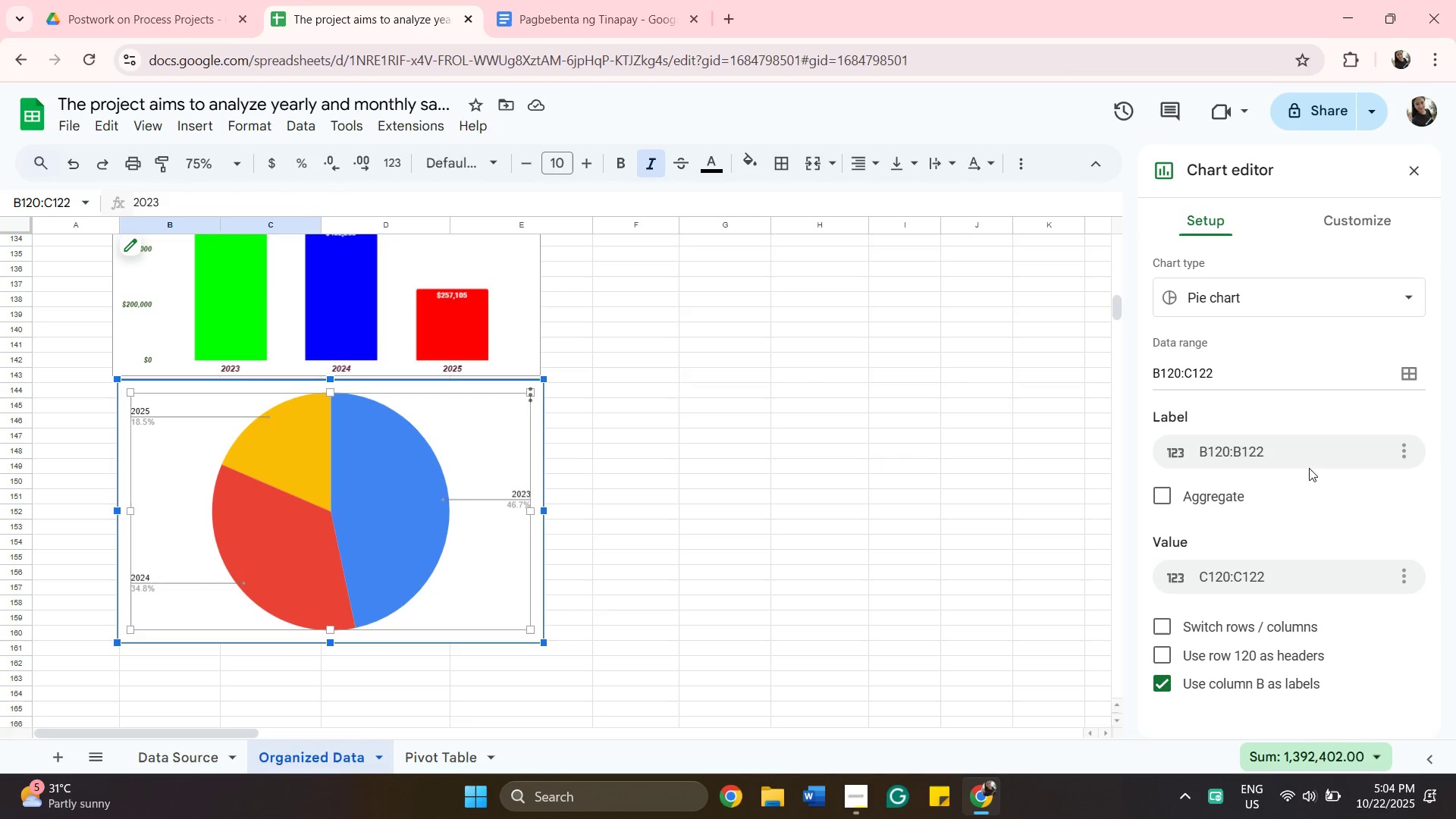 
scroll: coordinate [1268, 529], scroll_direction: up, amount: 1.0
 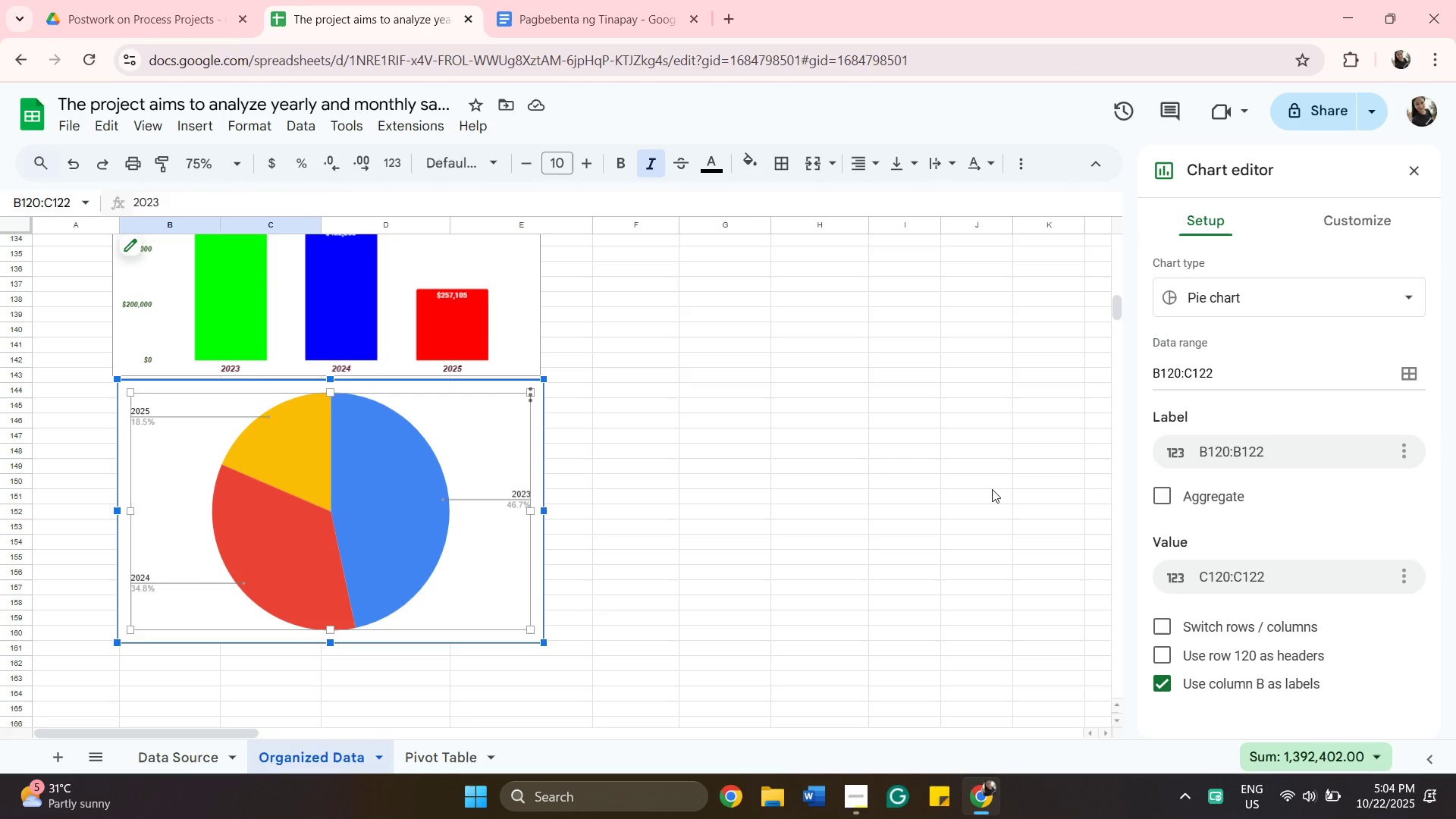 
left_click([992, 489])
 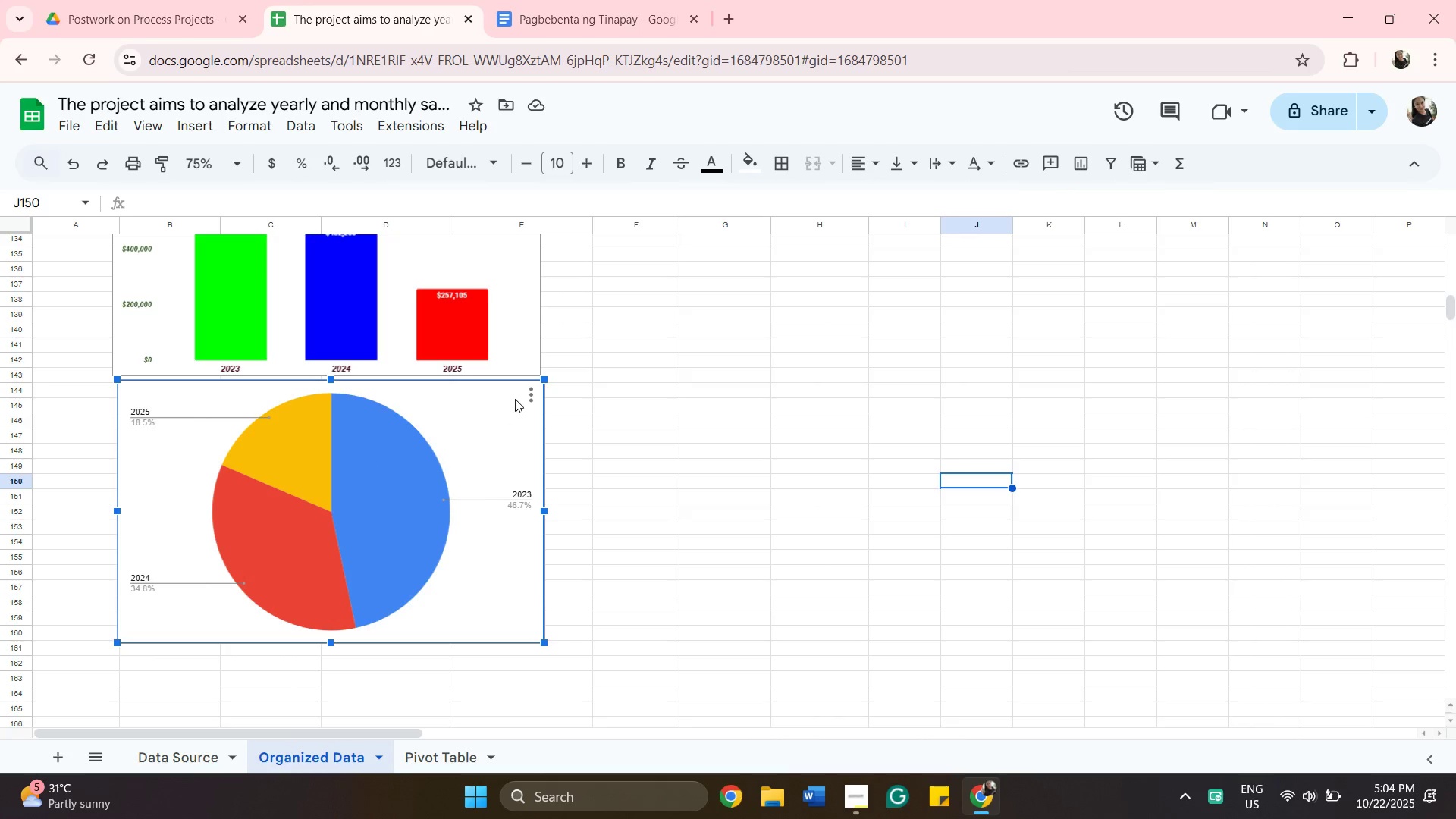 
left_click([531, 398])
 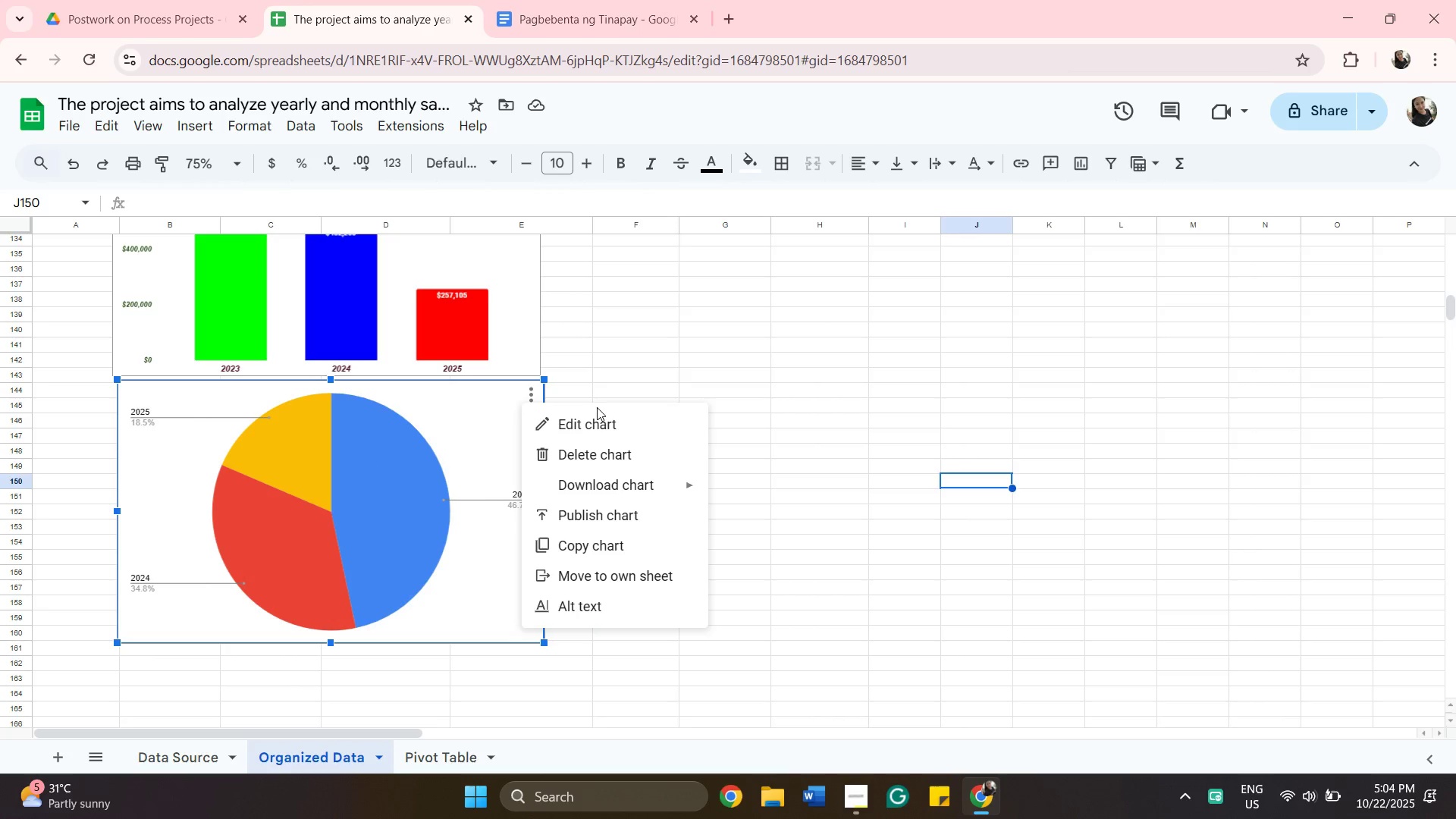 
left_click([597, 407])
 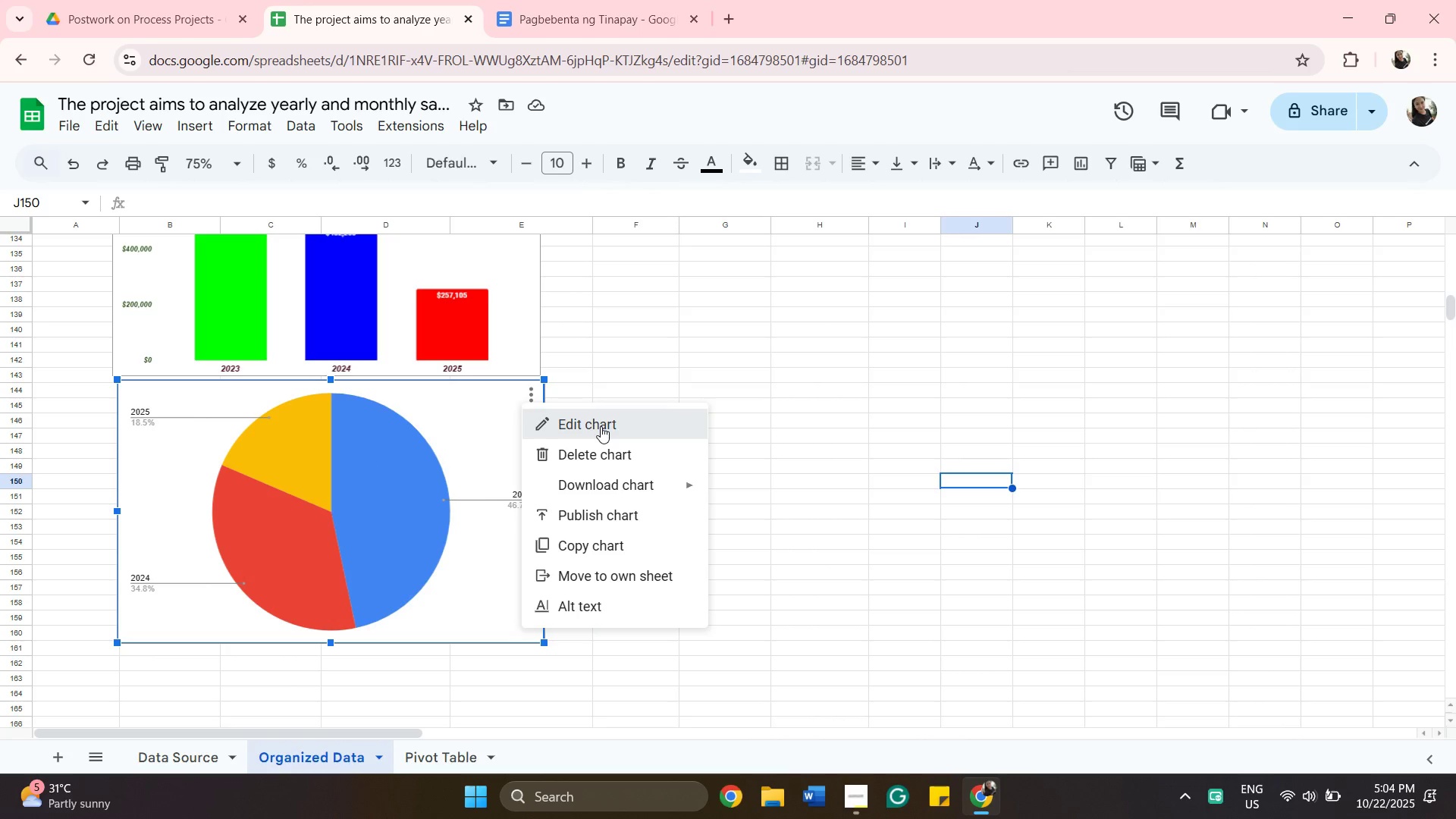 
left_click([601, 426])
 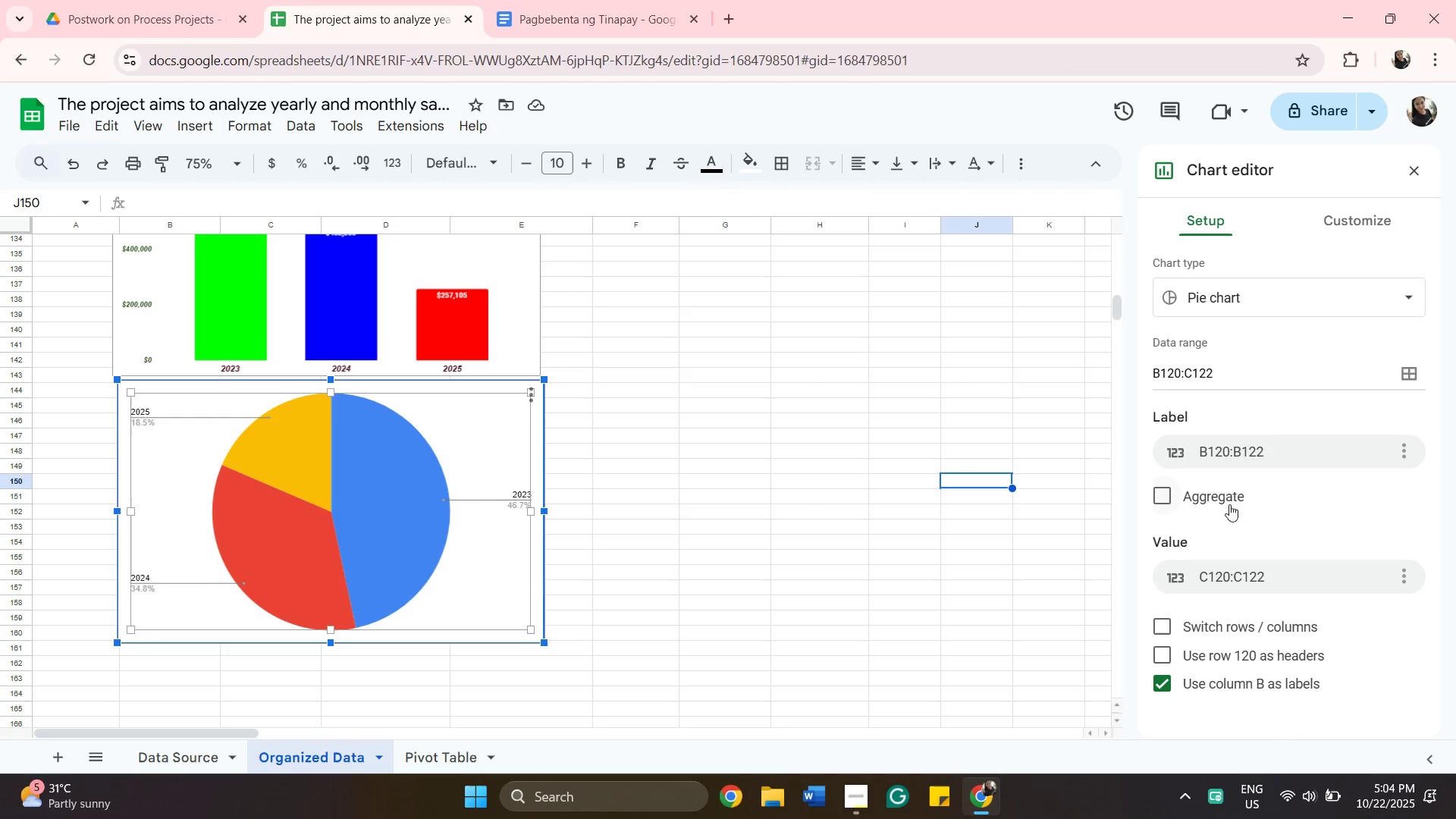 
scroll: coordinate [1185, 604], scroll_direction: down, amount: 8.0
 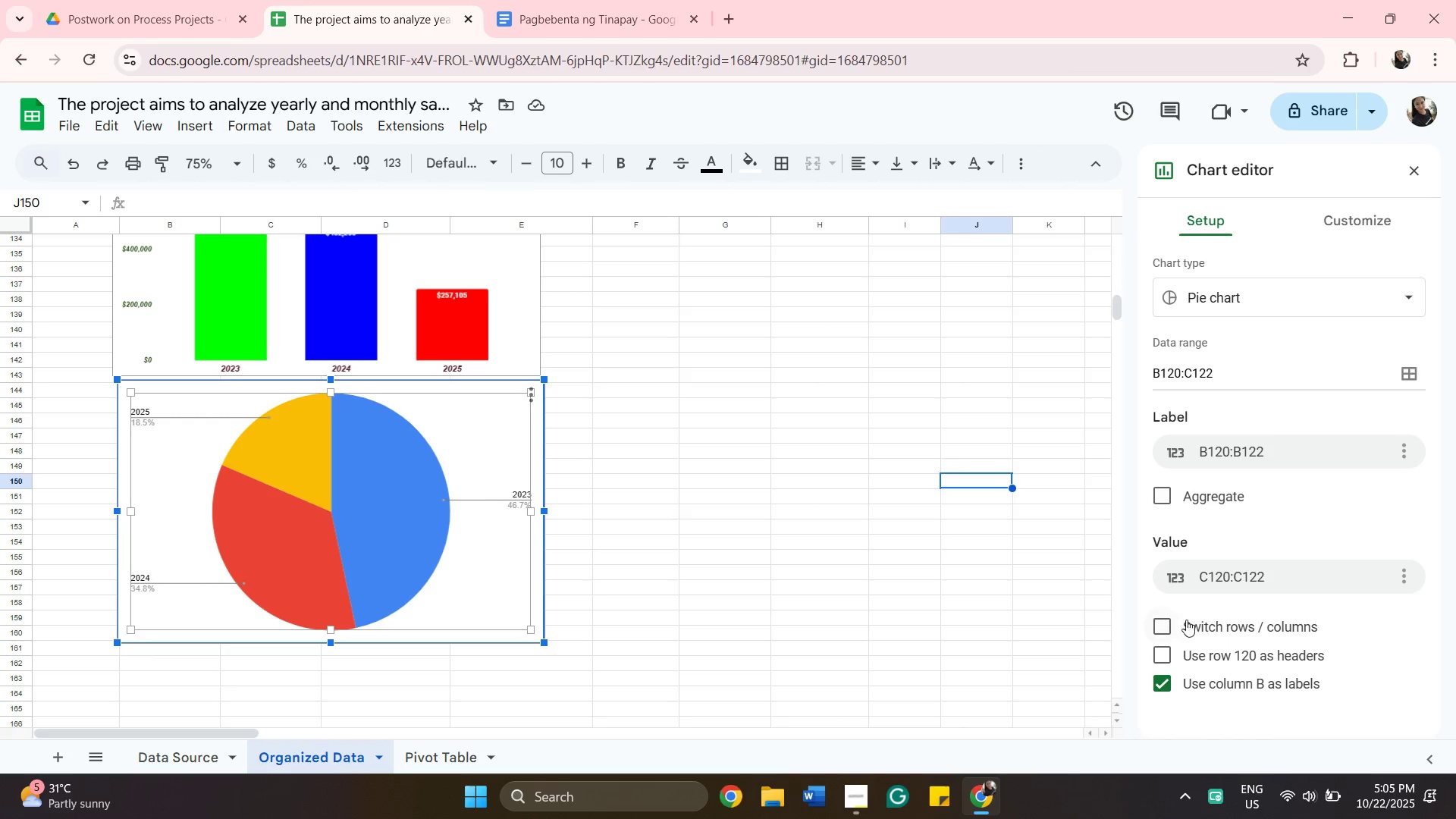 
wait(8.69)
 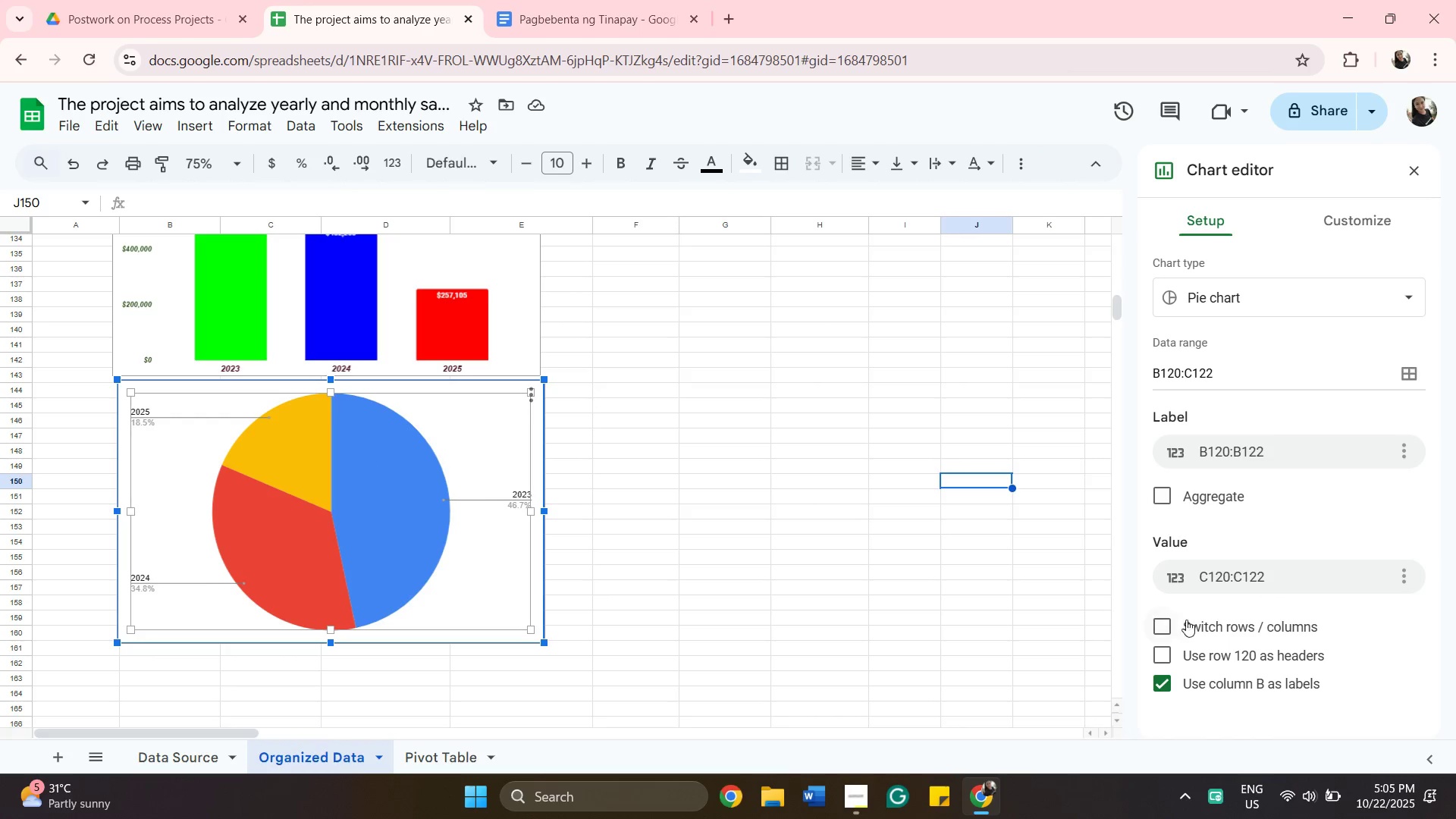 
left_click([1232, 439])
 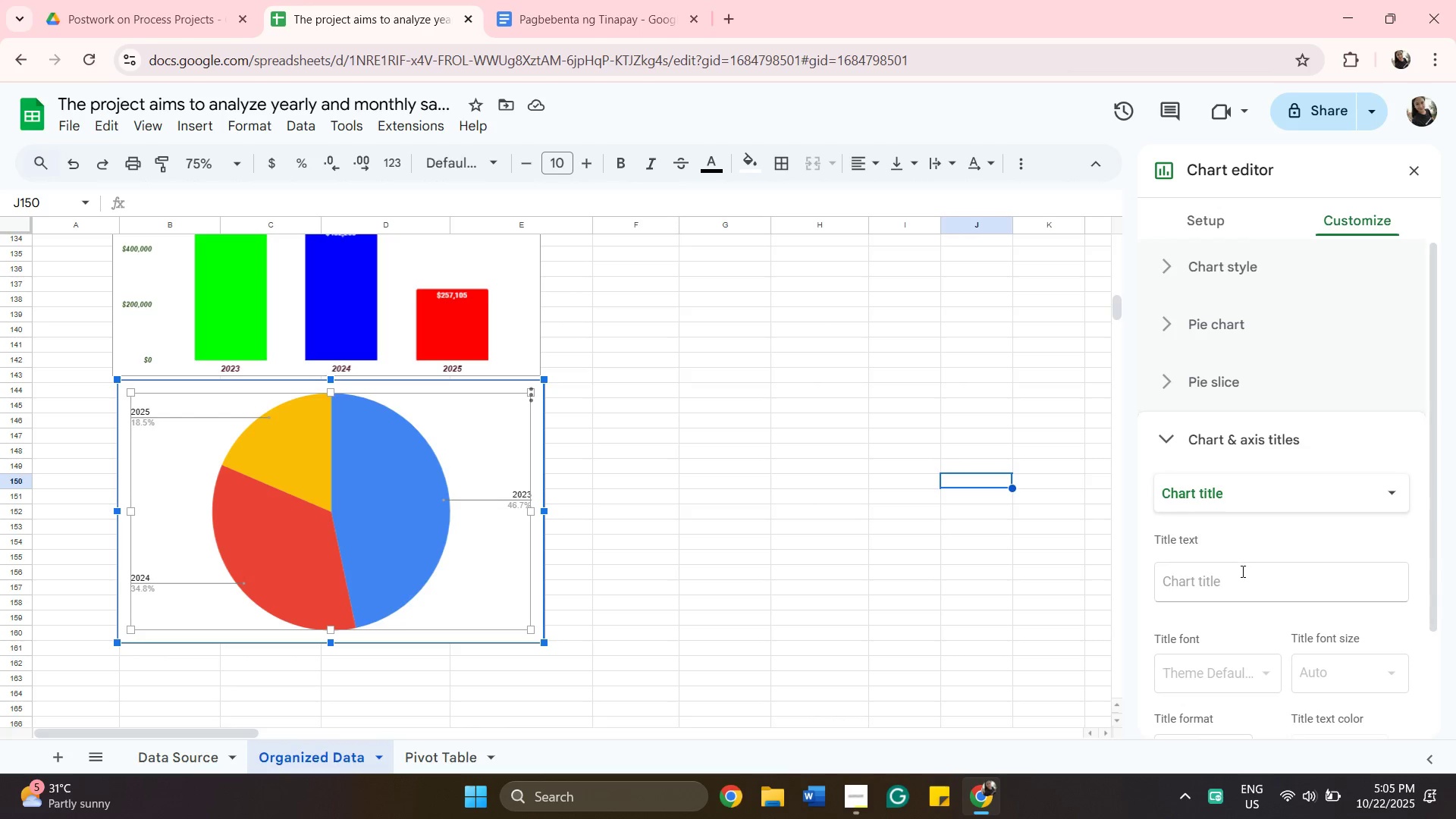 
left_click([1241, 571])
 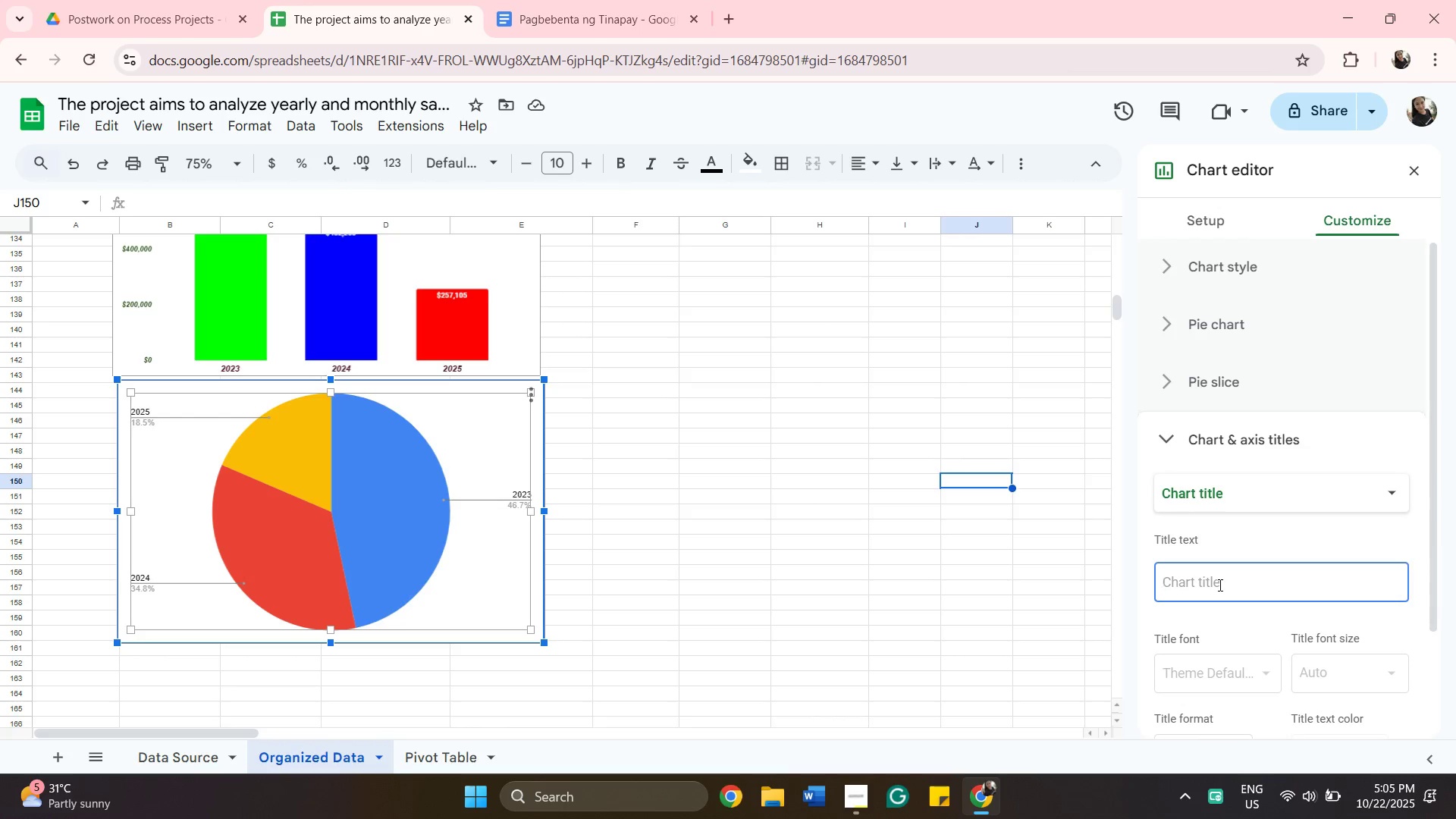 
hold_key(key=ShiftLeft, duration=0.33)
 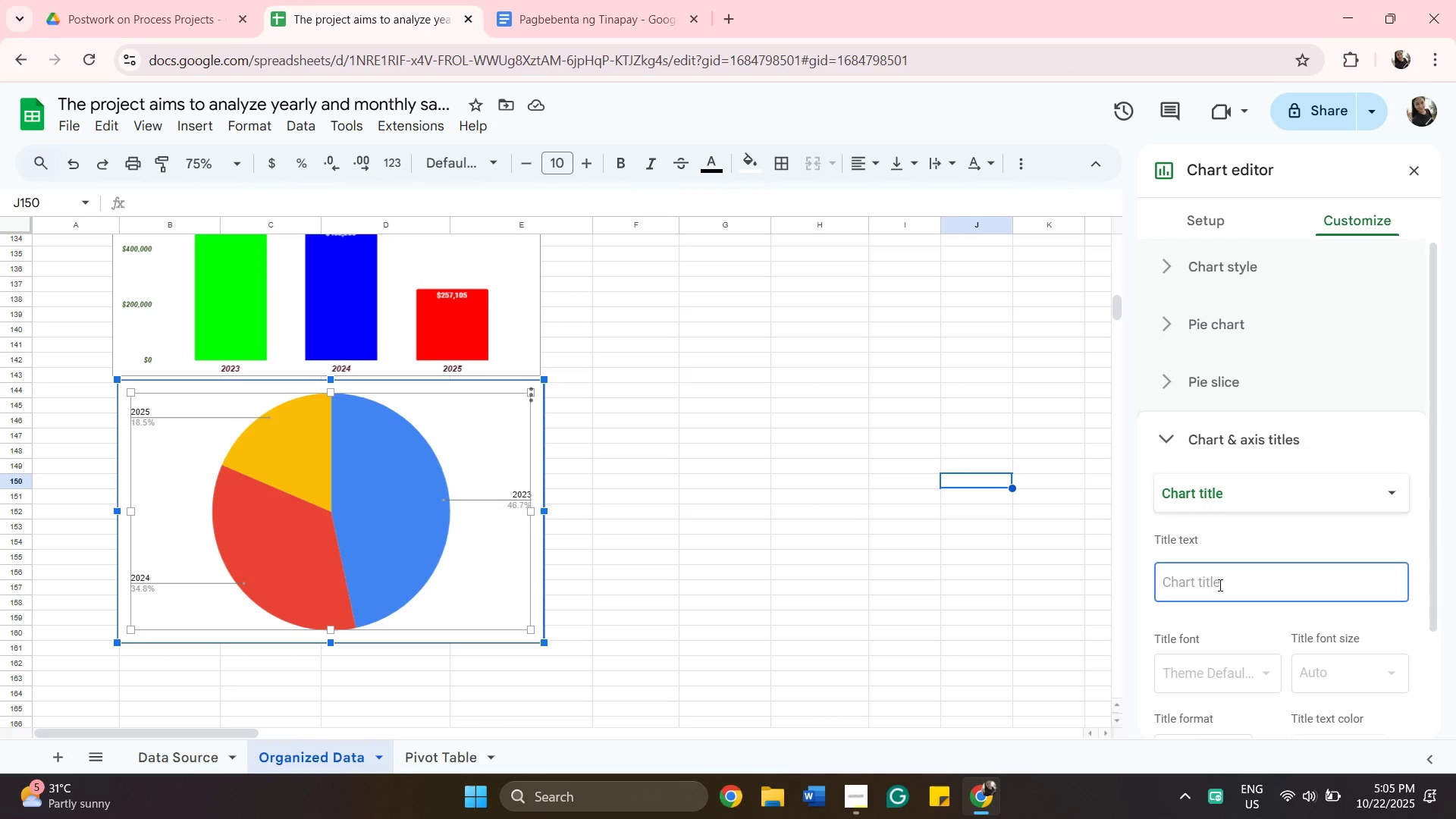 
type(Year)
 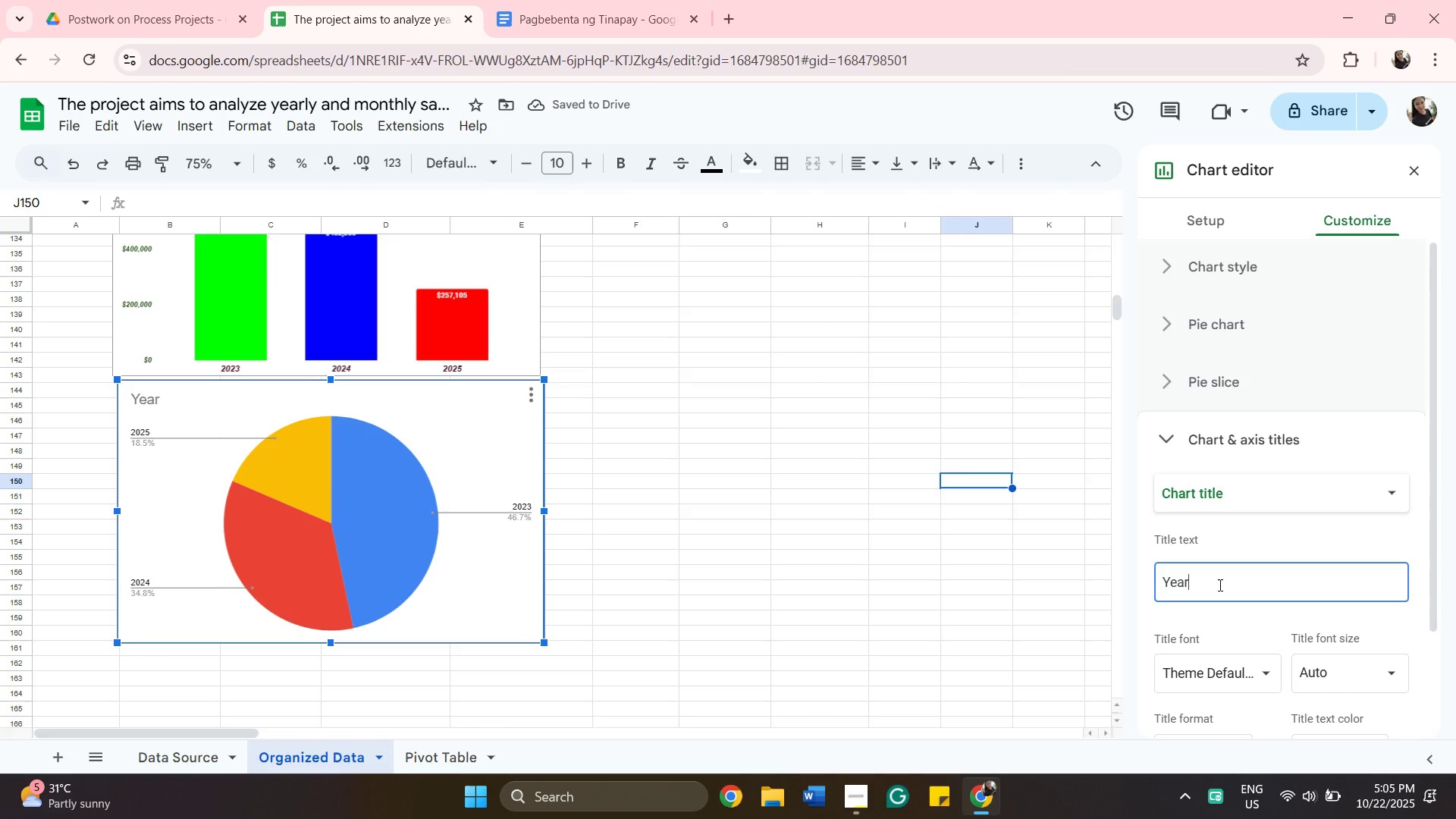 
wait(8.33)
 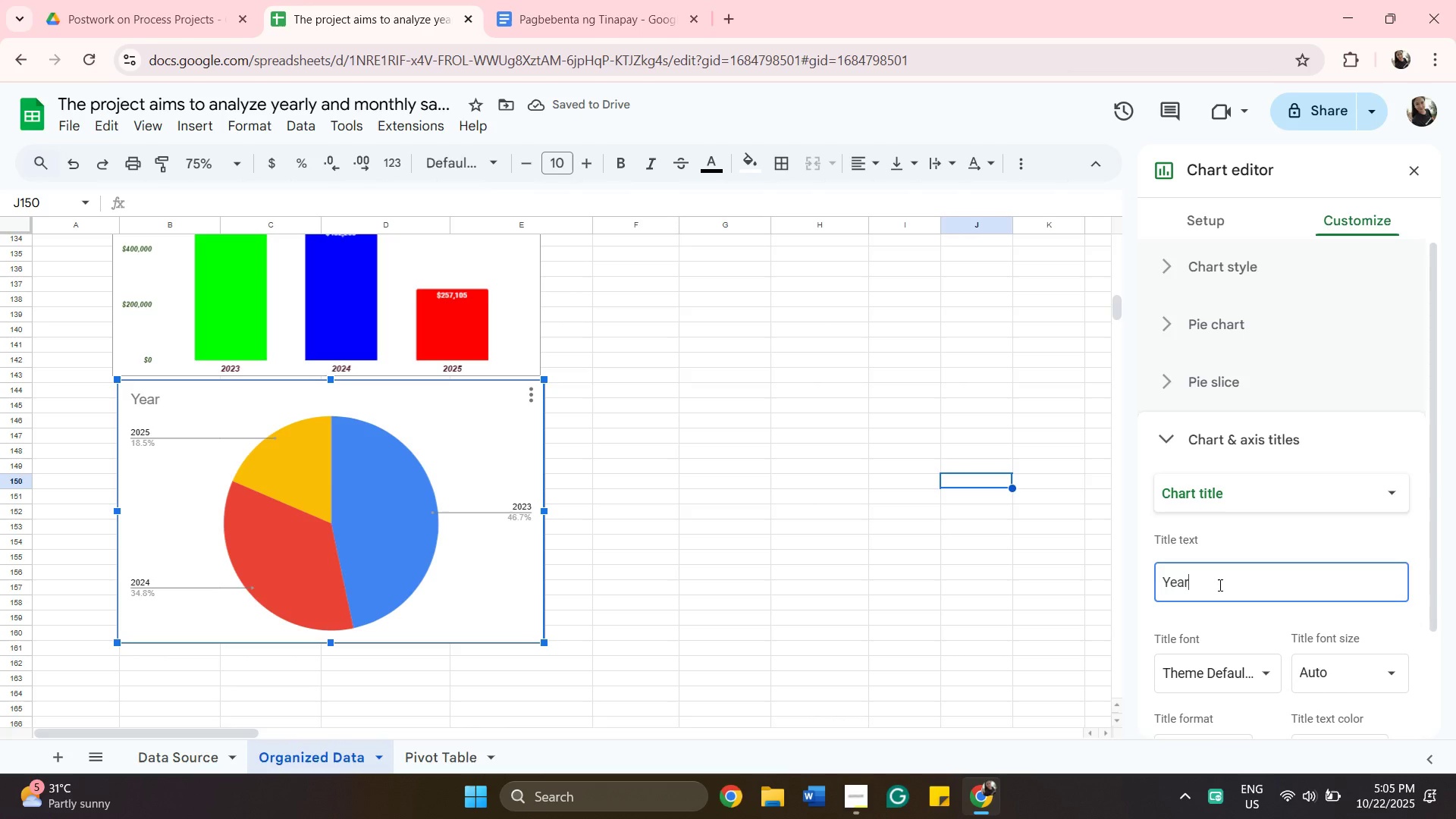 
type(ly Percentage)
 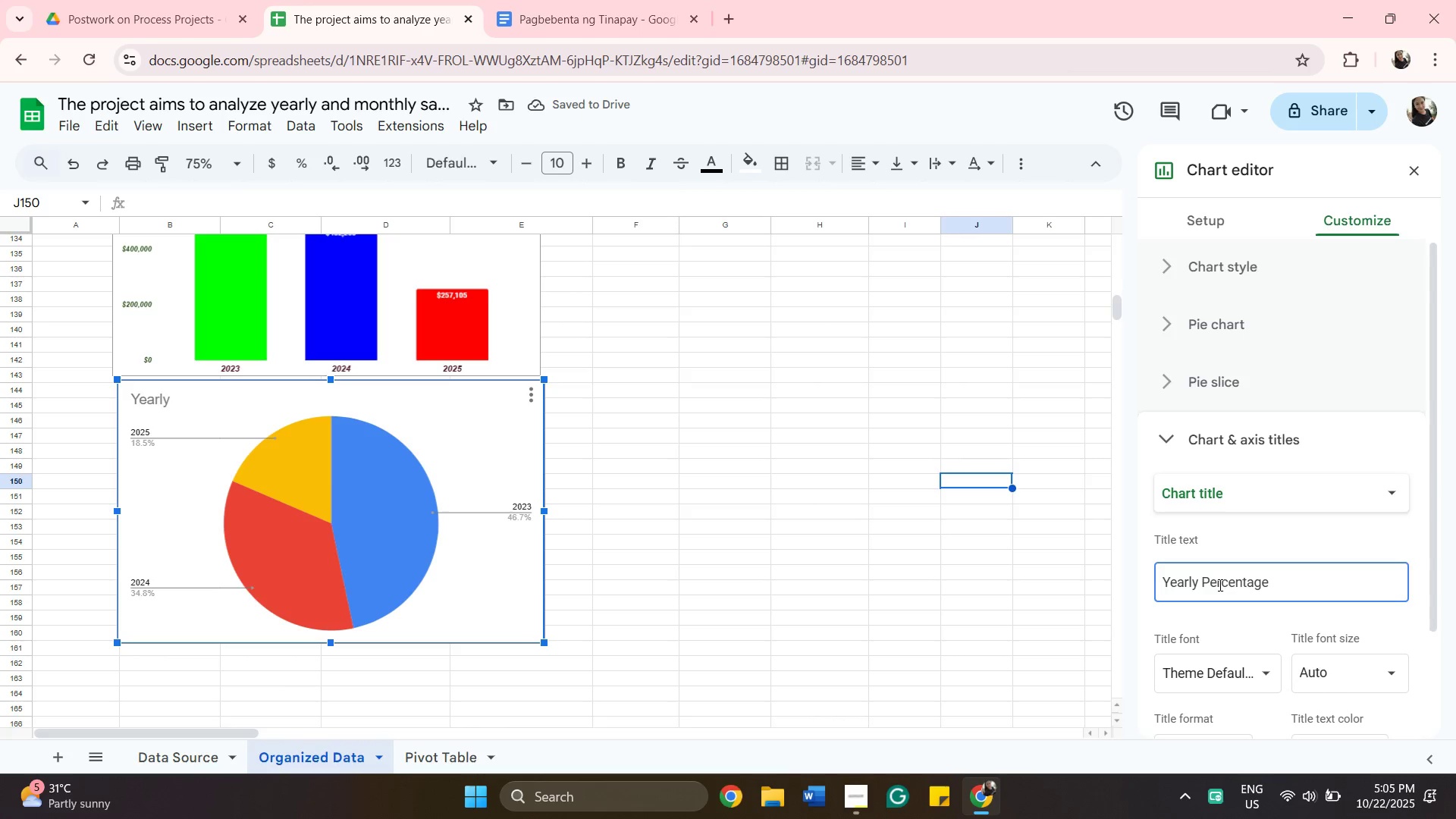 
left_click([1262, 676])
 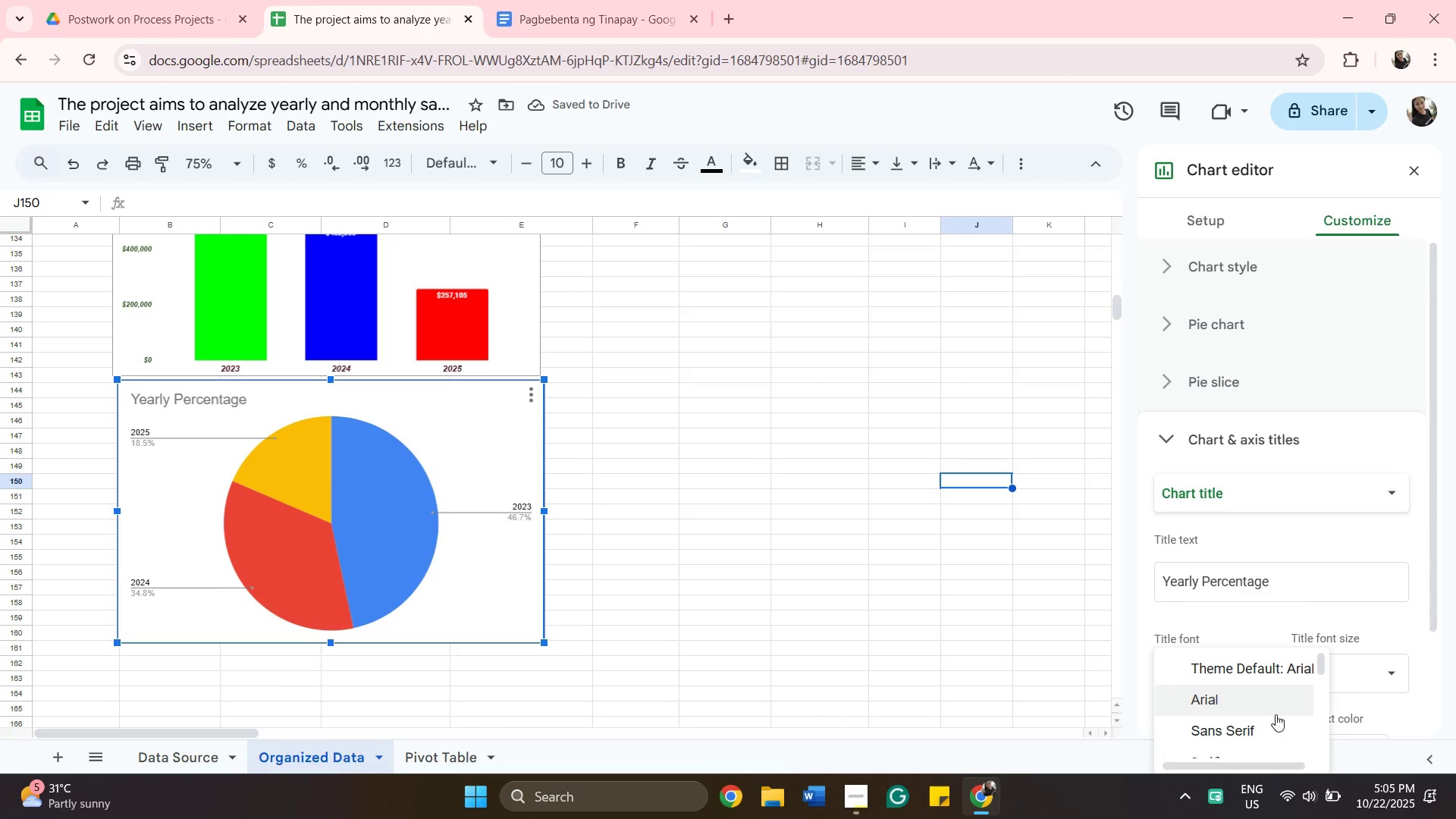 
scroll: coordinate [1276, 714], scroll_direction: down, amount: 1.0
 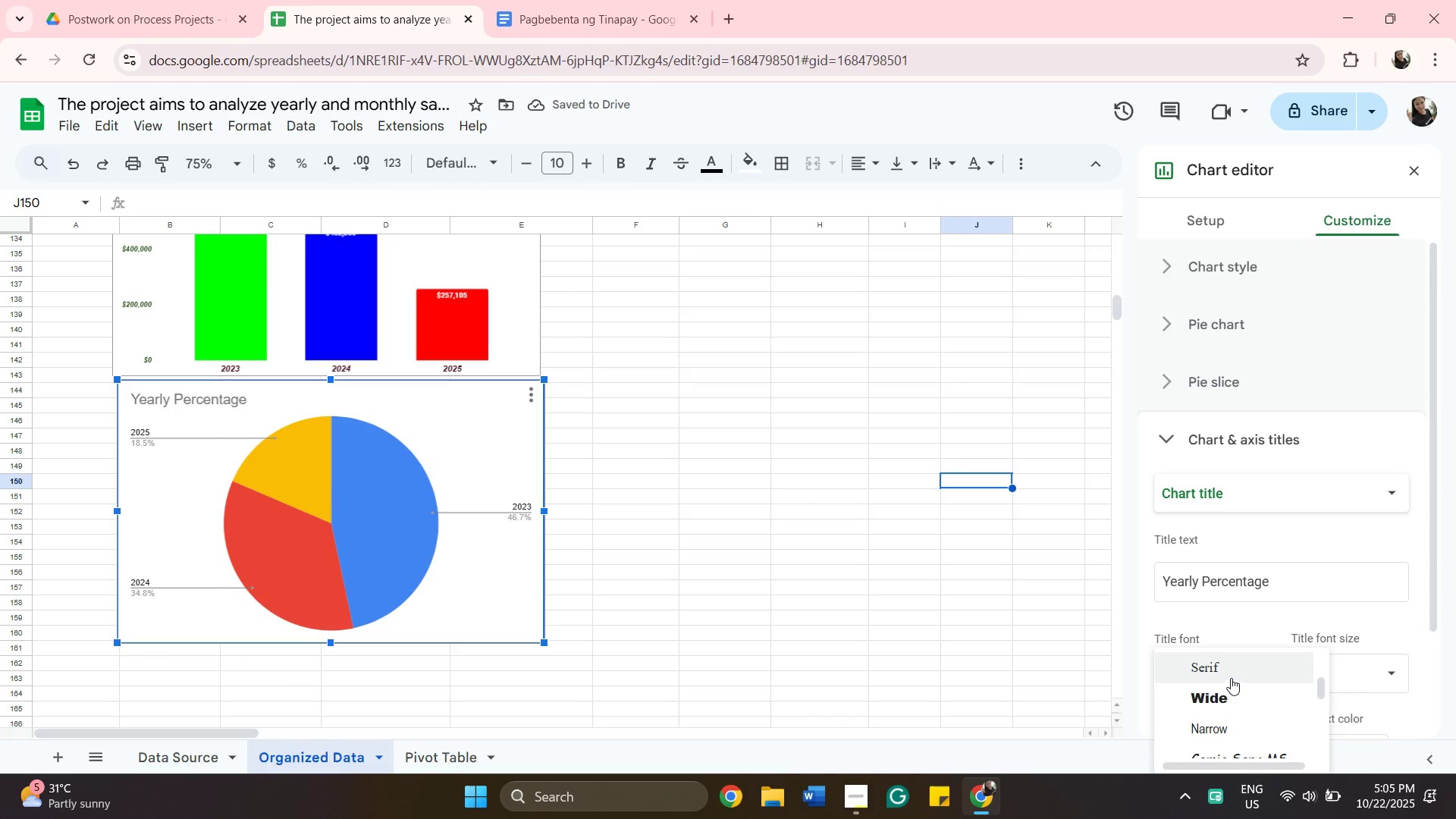 
left_click([1231, 677])
 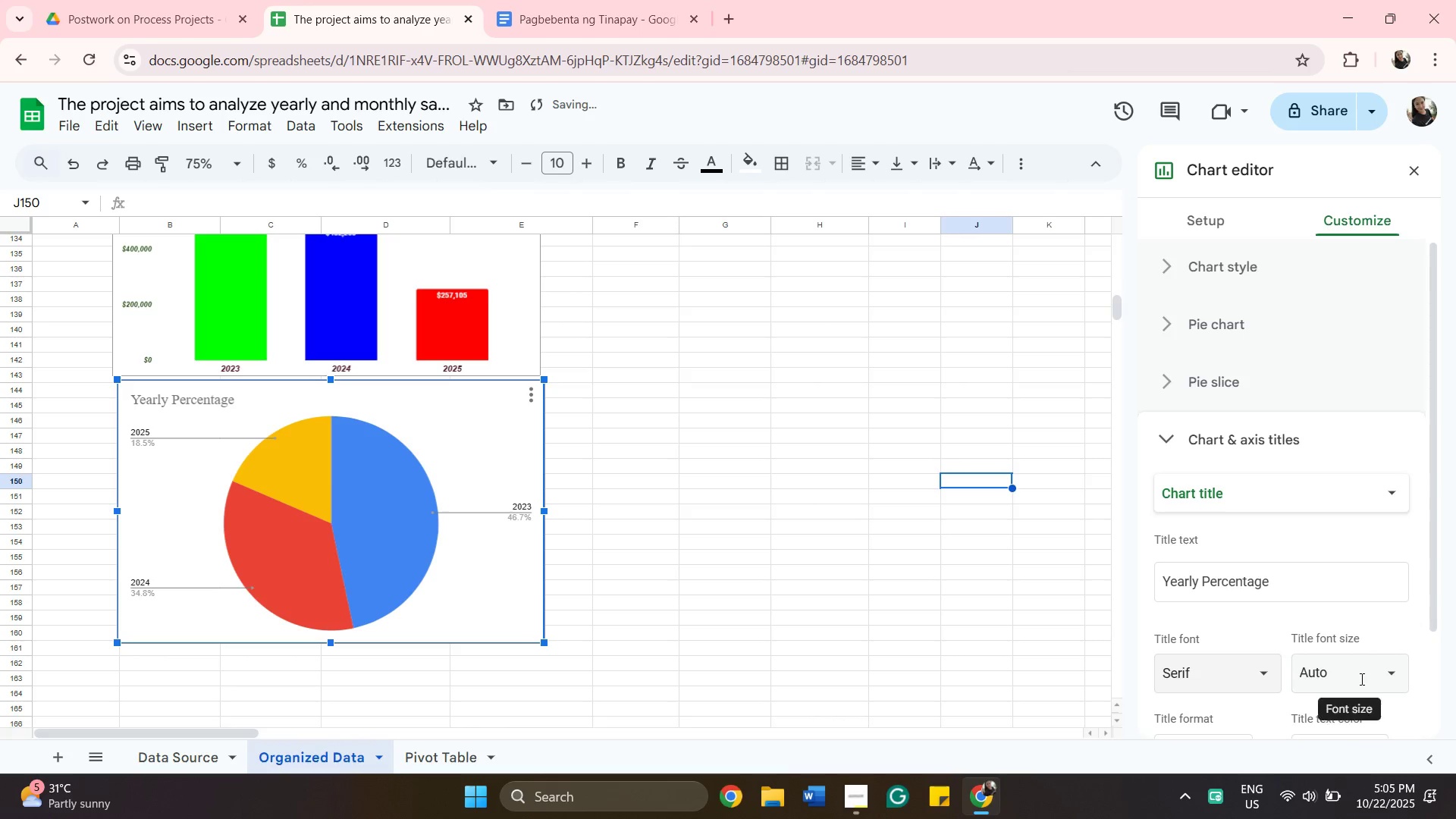 
left_click([1360, 679])
 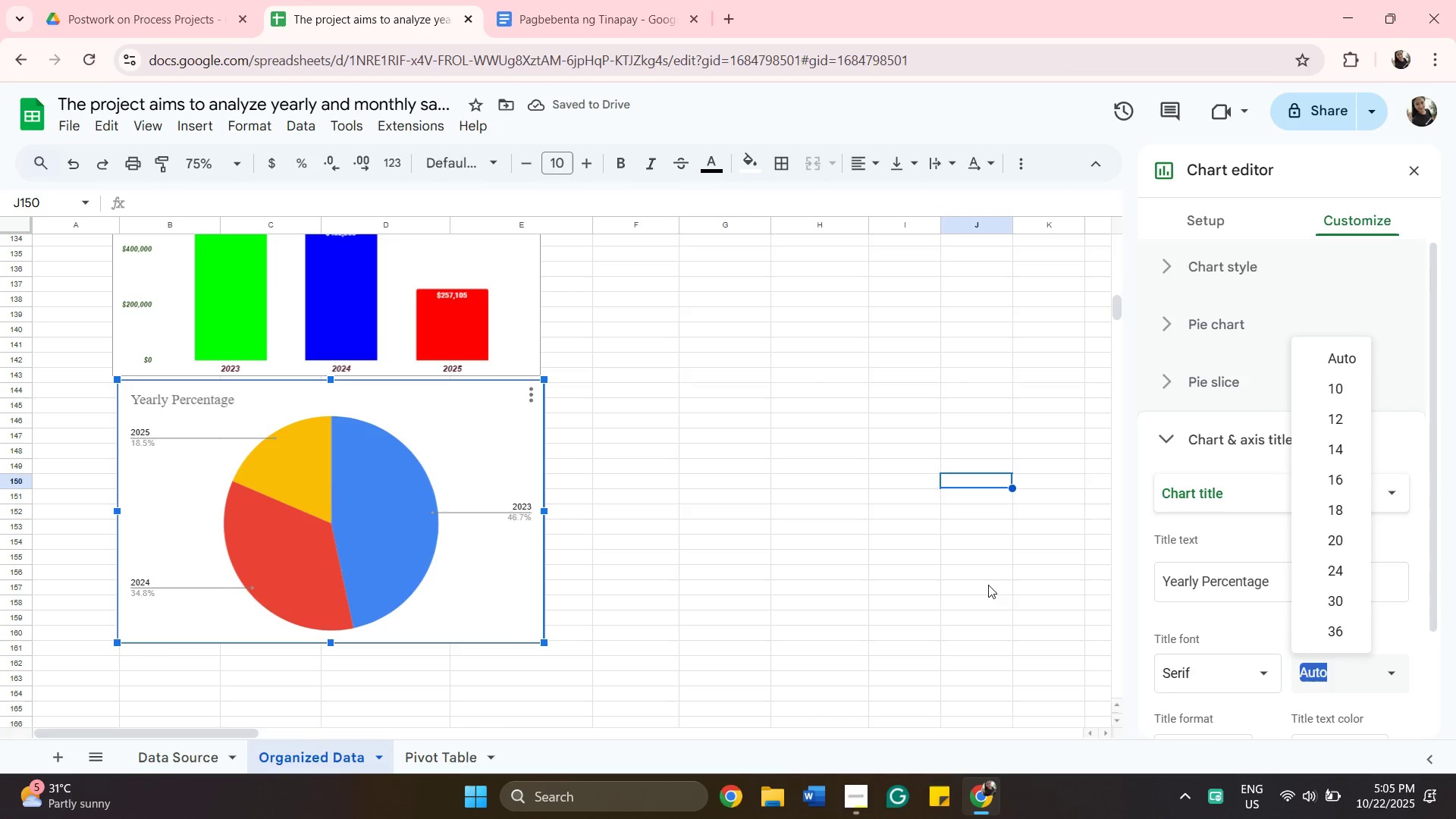 
left_click([981, 582])
 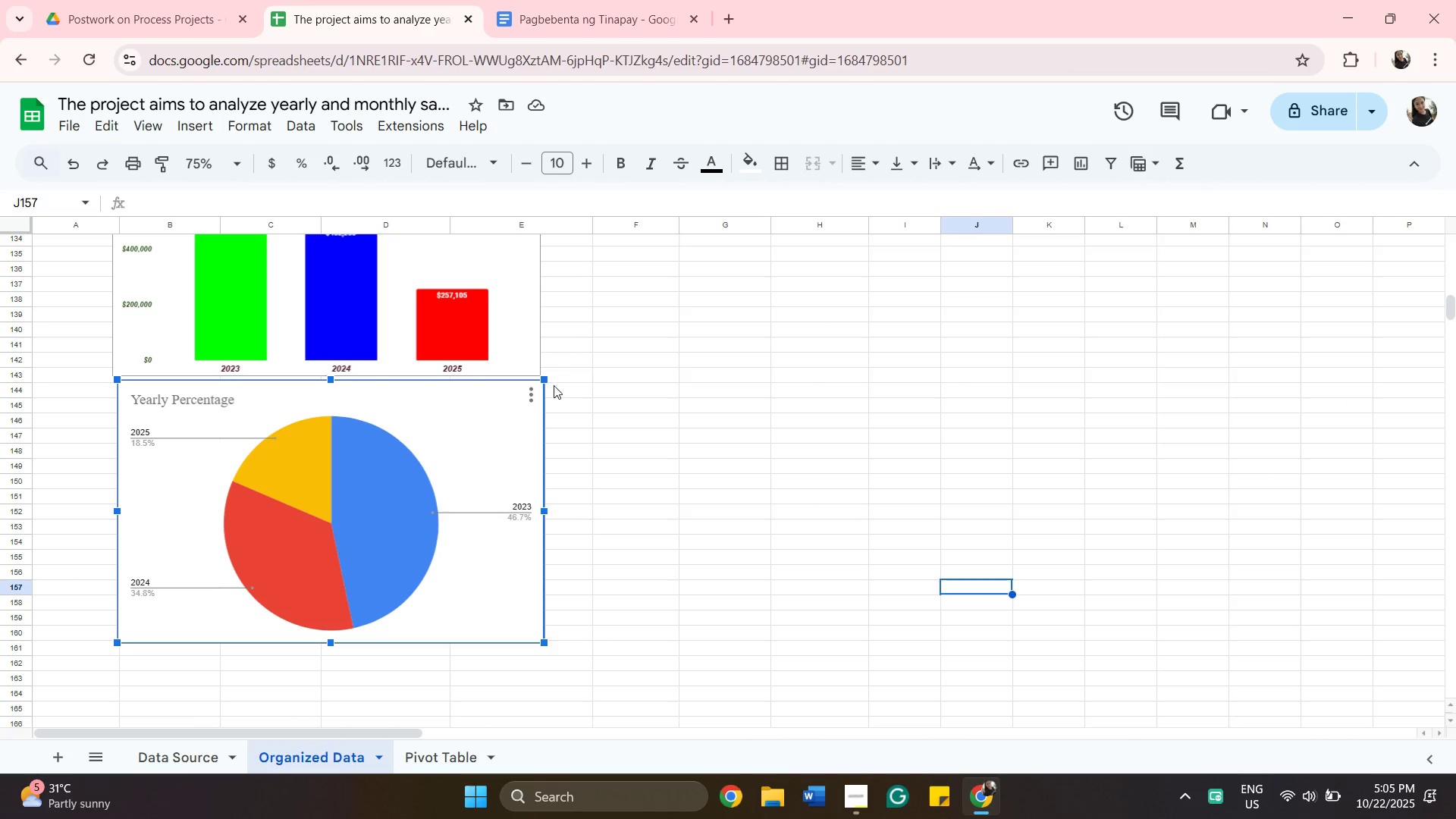 
left_click([543, 395])
 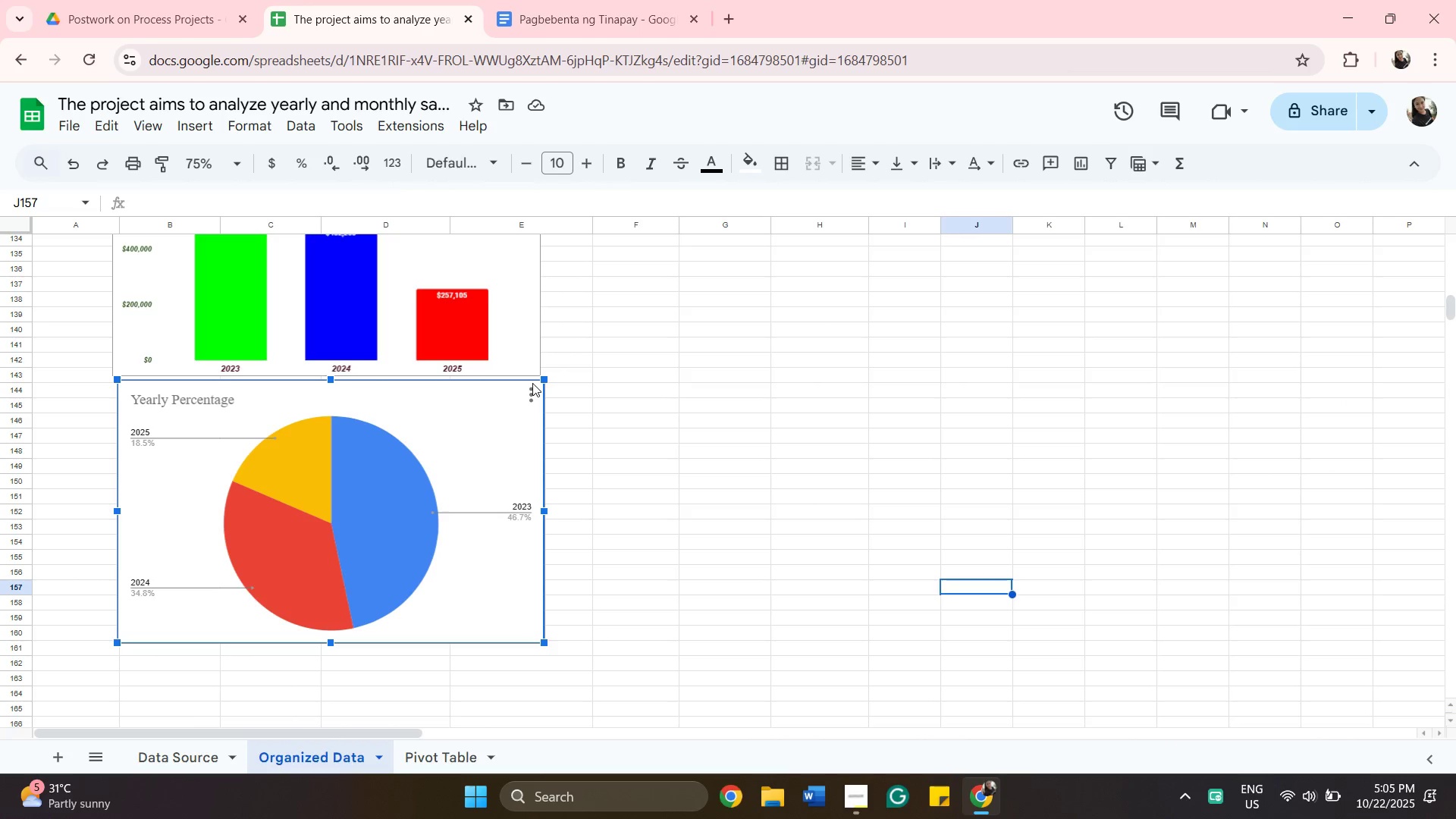 
left_click([532, 383])
 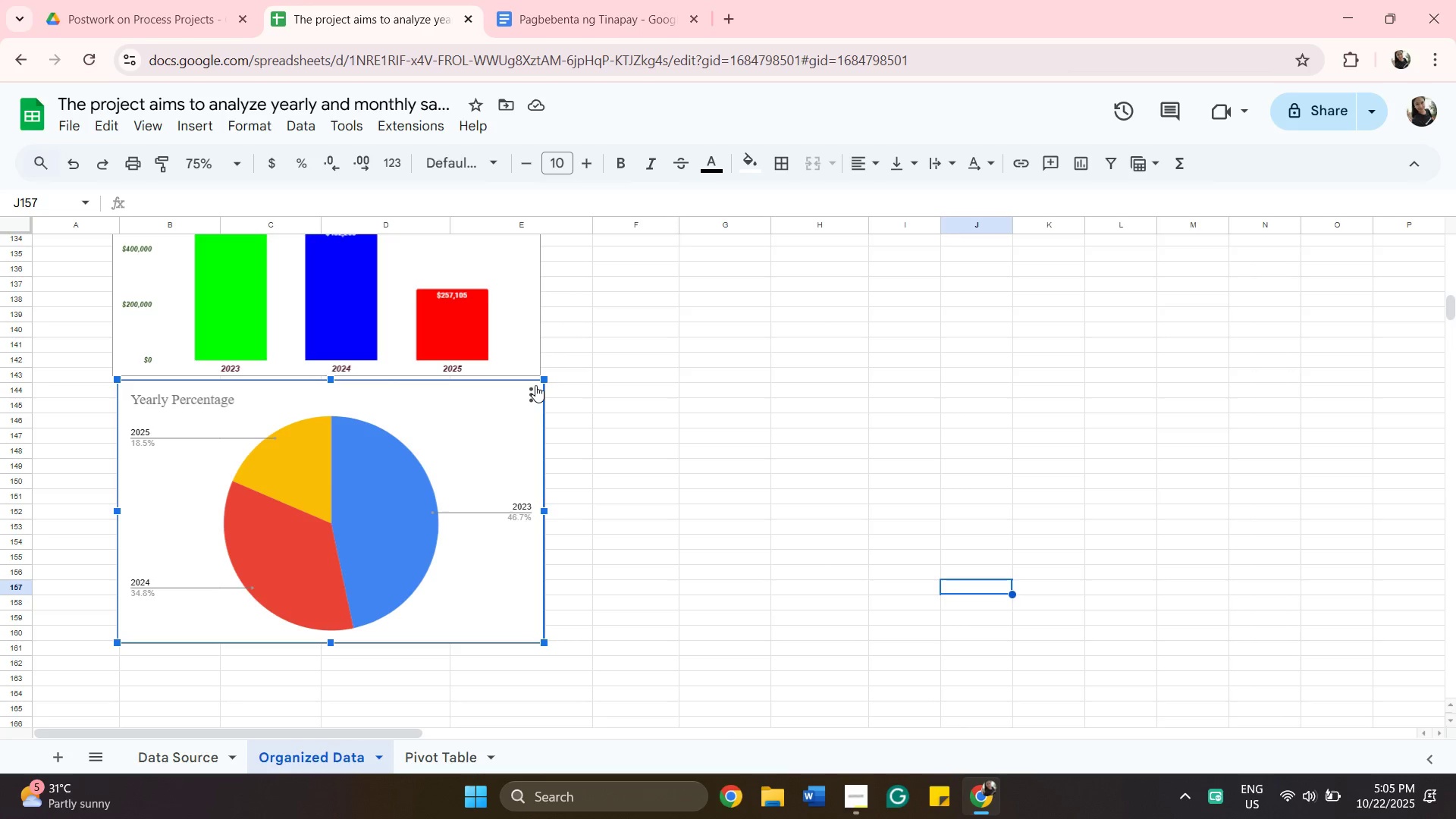 
left_click([535, 385])
 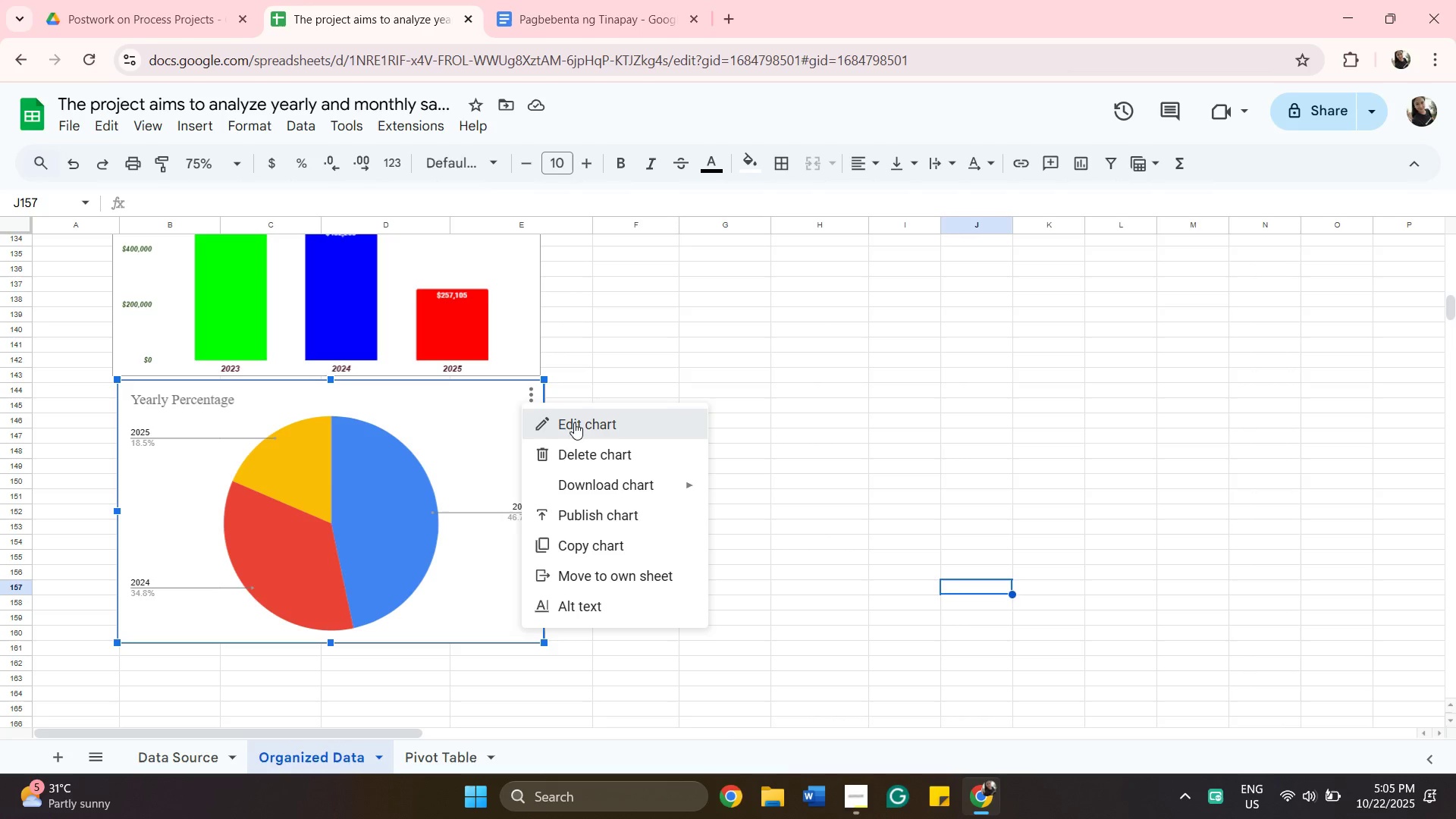 
left_click([574, 422])
 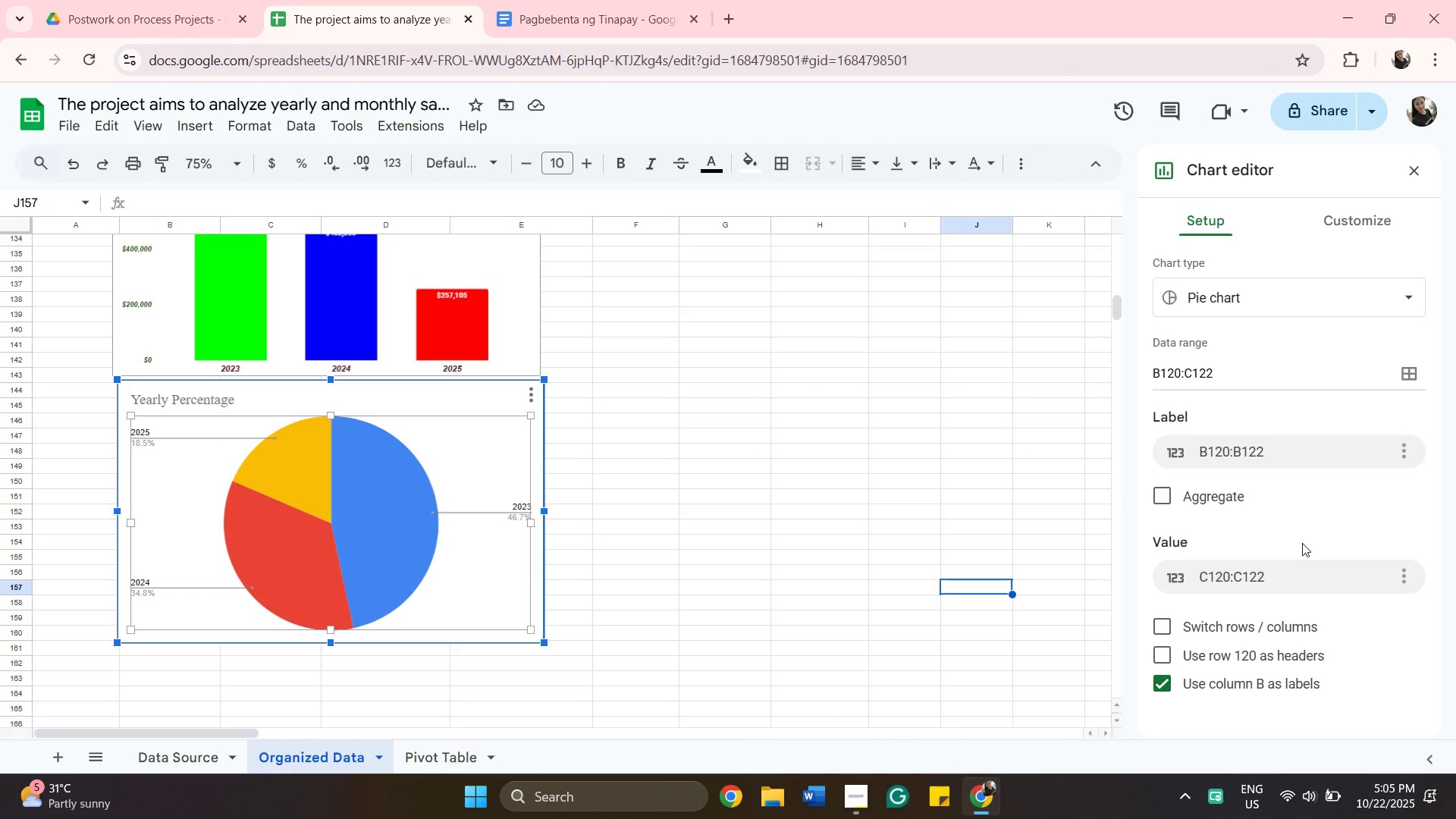 
scroll: coordinate [1304, 540], scroll_direction: none, amount: 0.0
 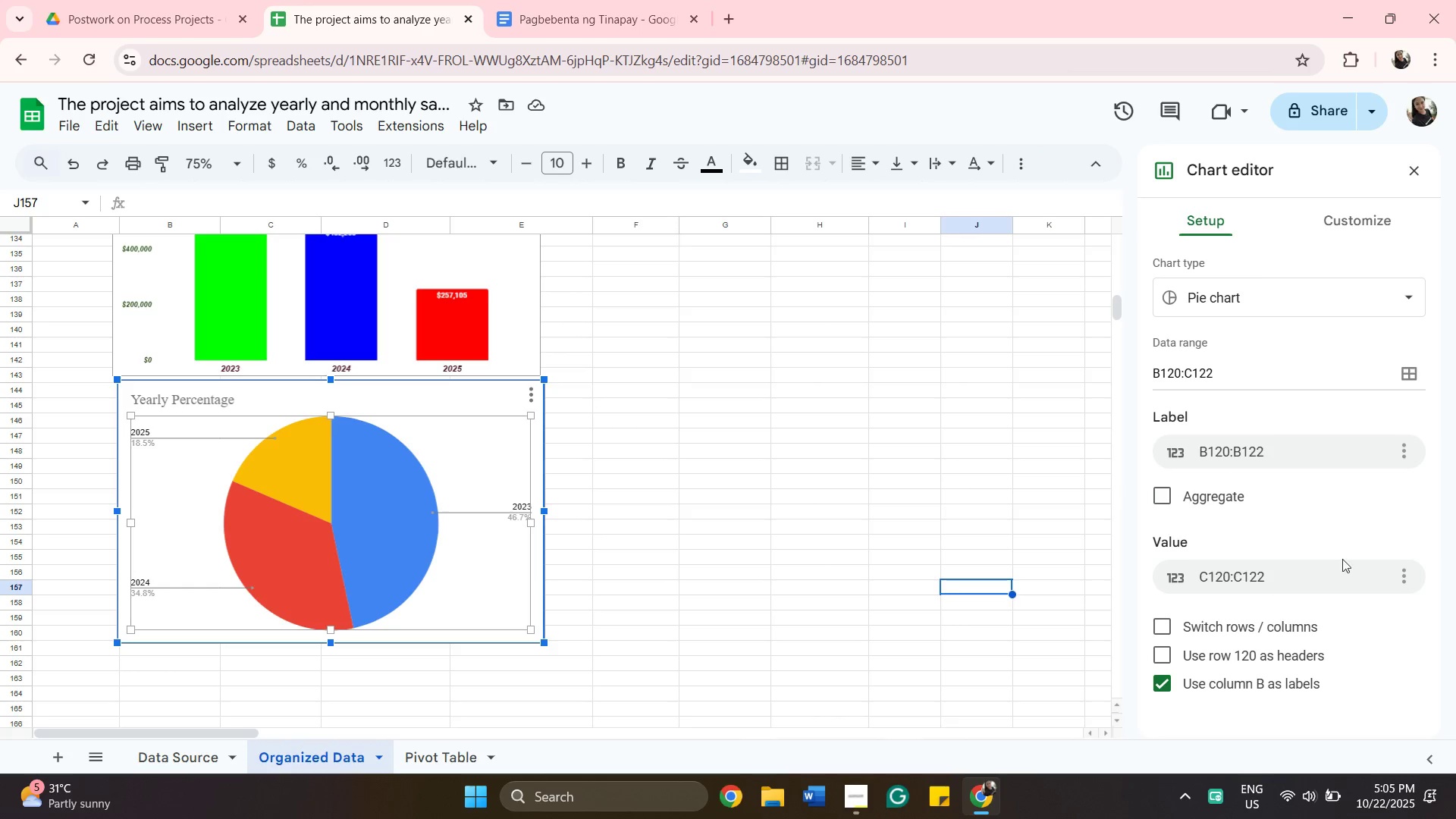 
scroll: coordinate [1341, 571], scroll_direction: down, amount: 3.0
 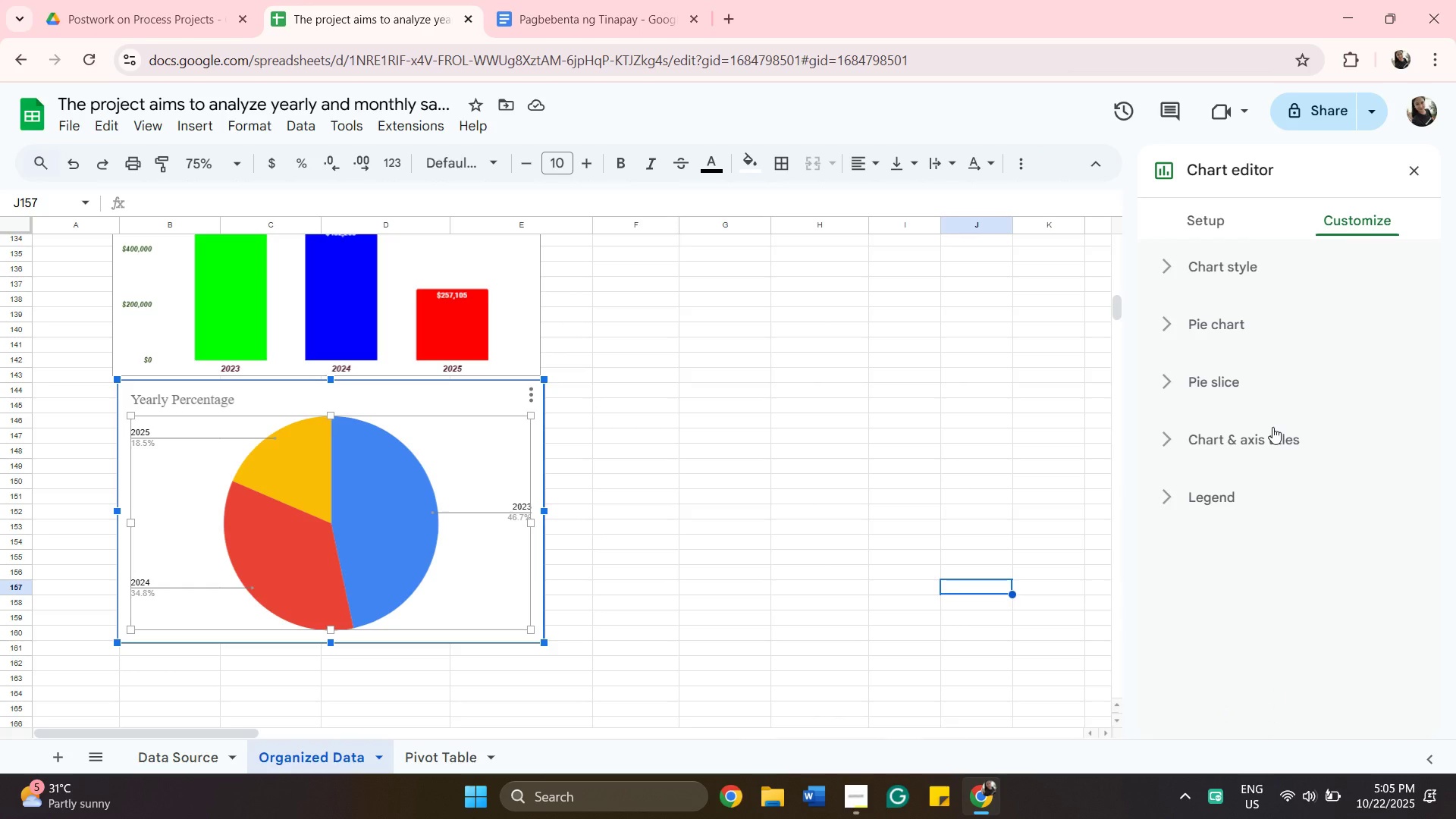 
wait(6.71)
 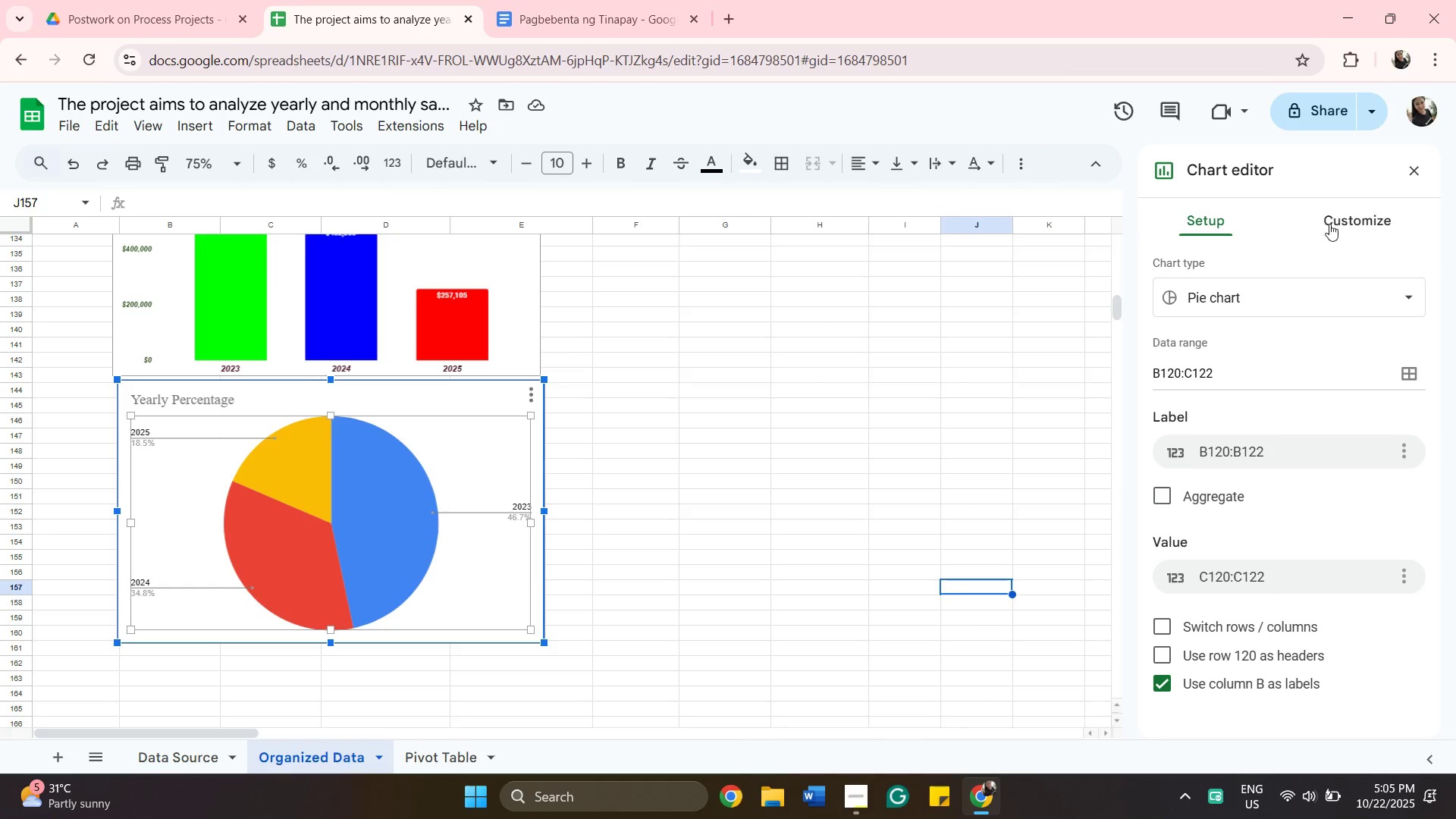 
left_click([1281, 445])
 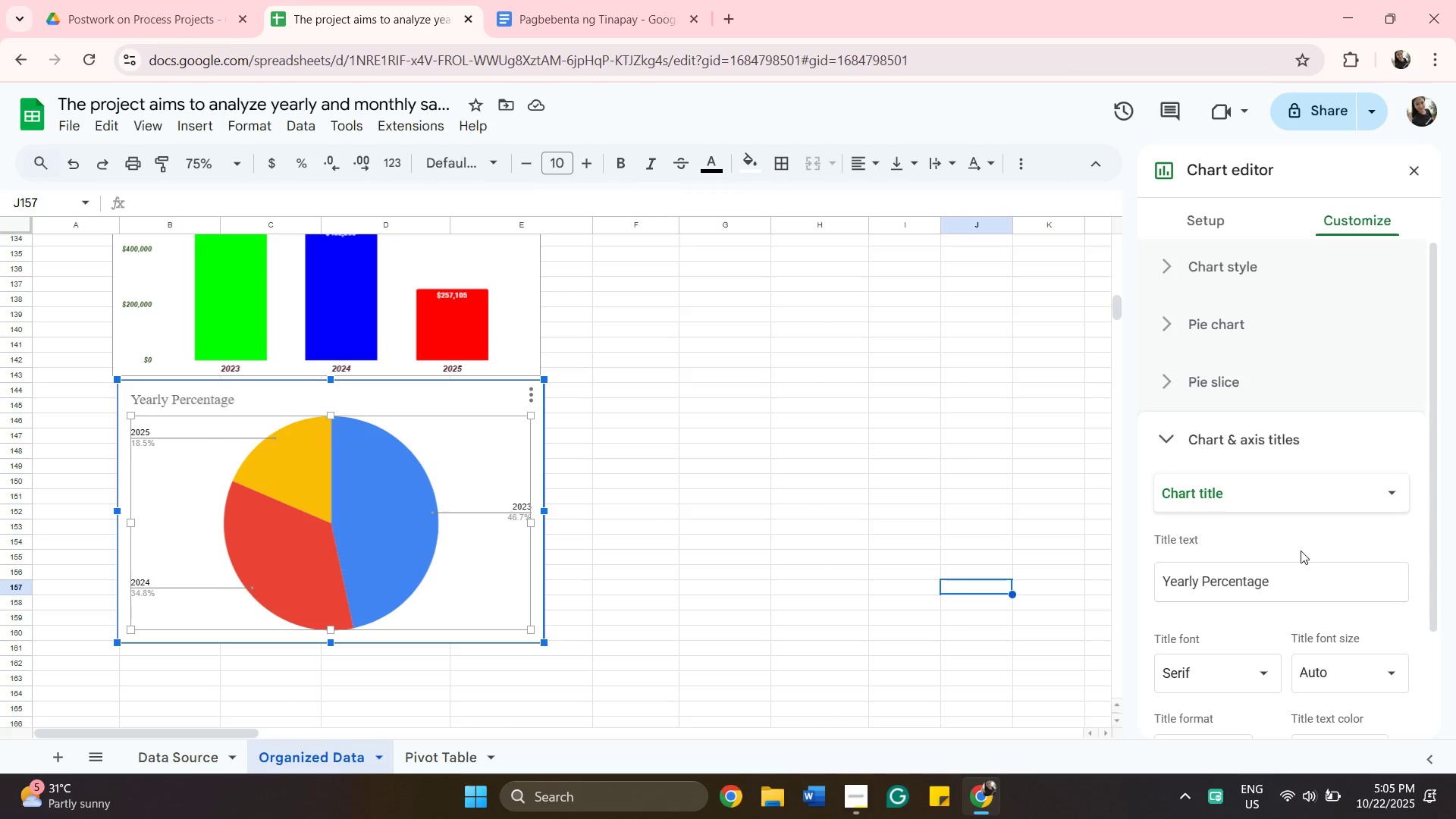 
scroll: coordinate [1301, 551], scroll_direction: down, amount: 2.0
 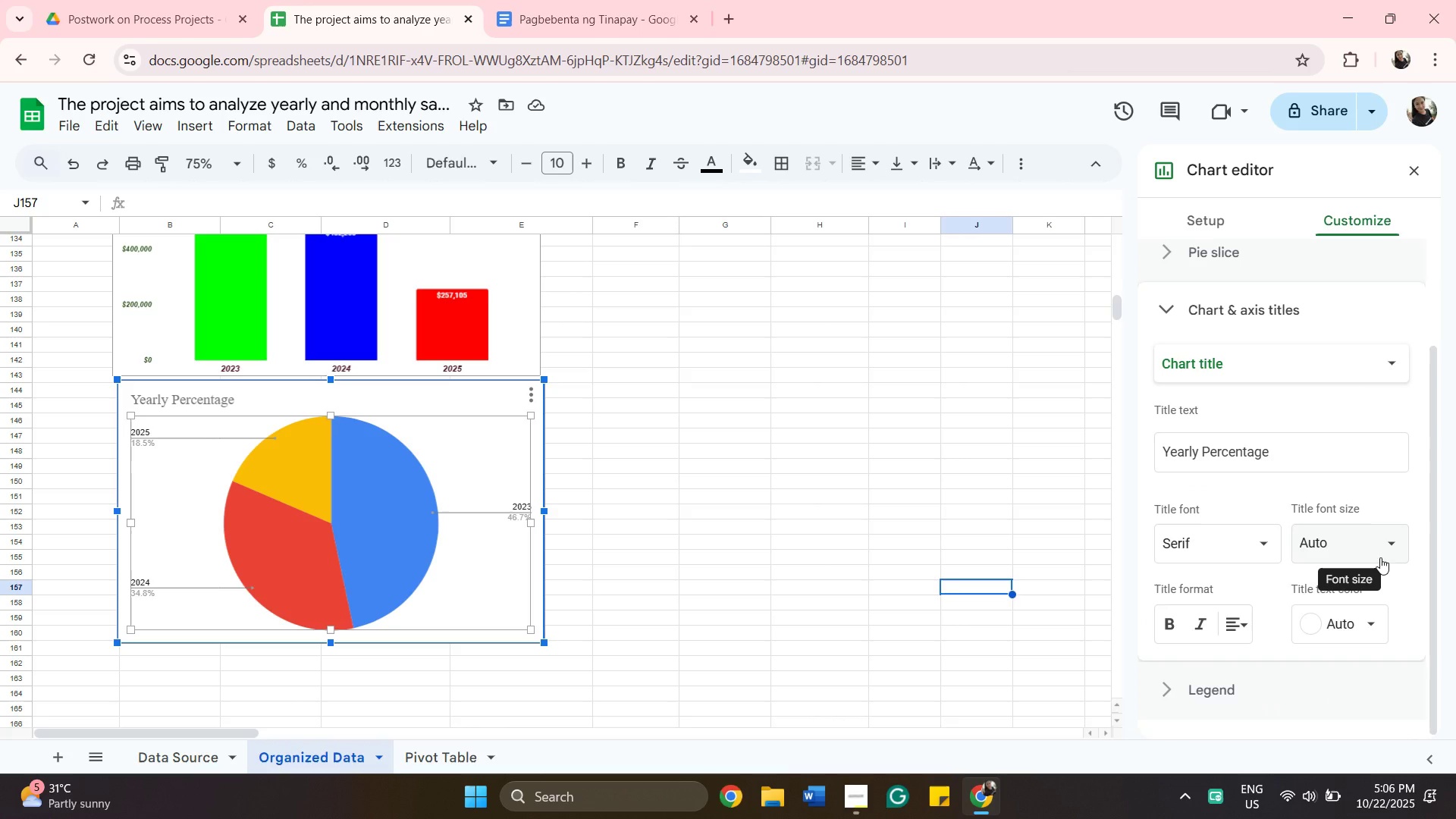 
left_click([1380, 557])
 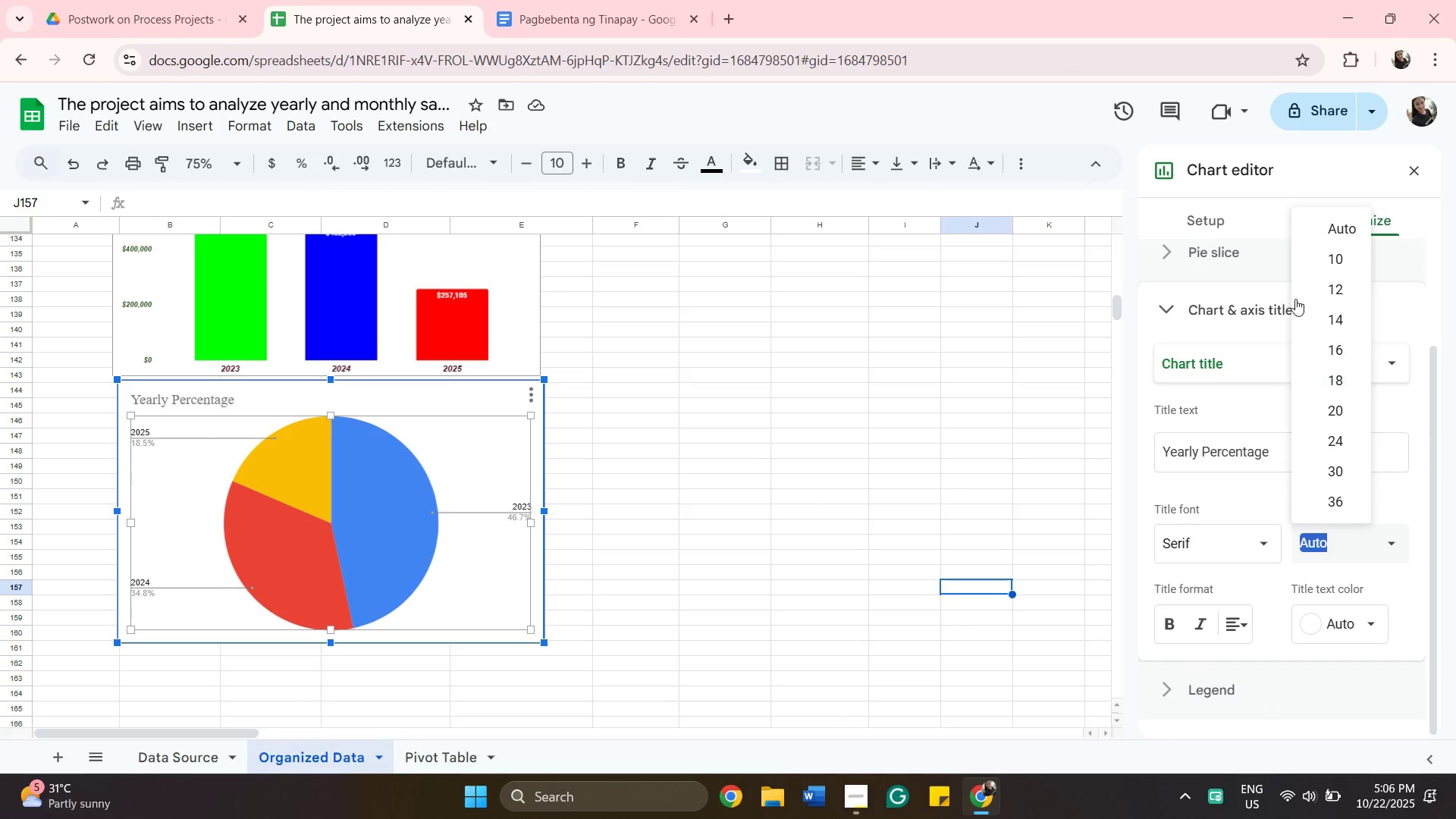 
left_click([1320, 322])
 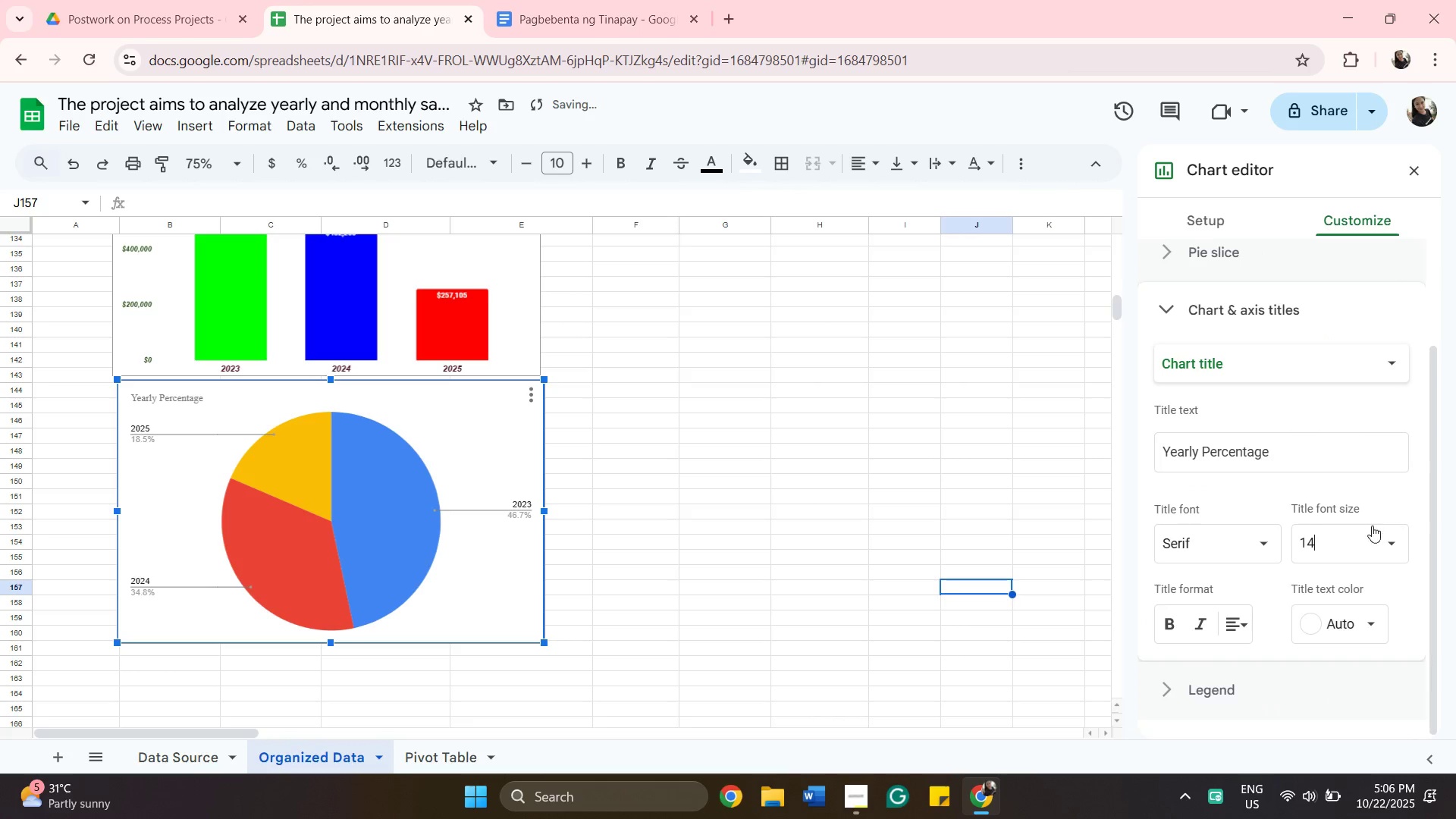 
left_click([1385, 555])
 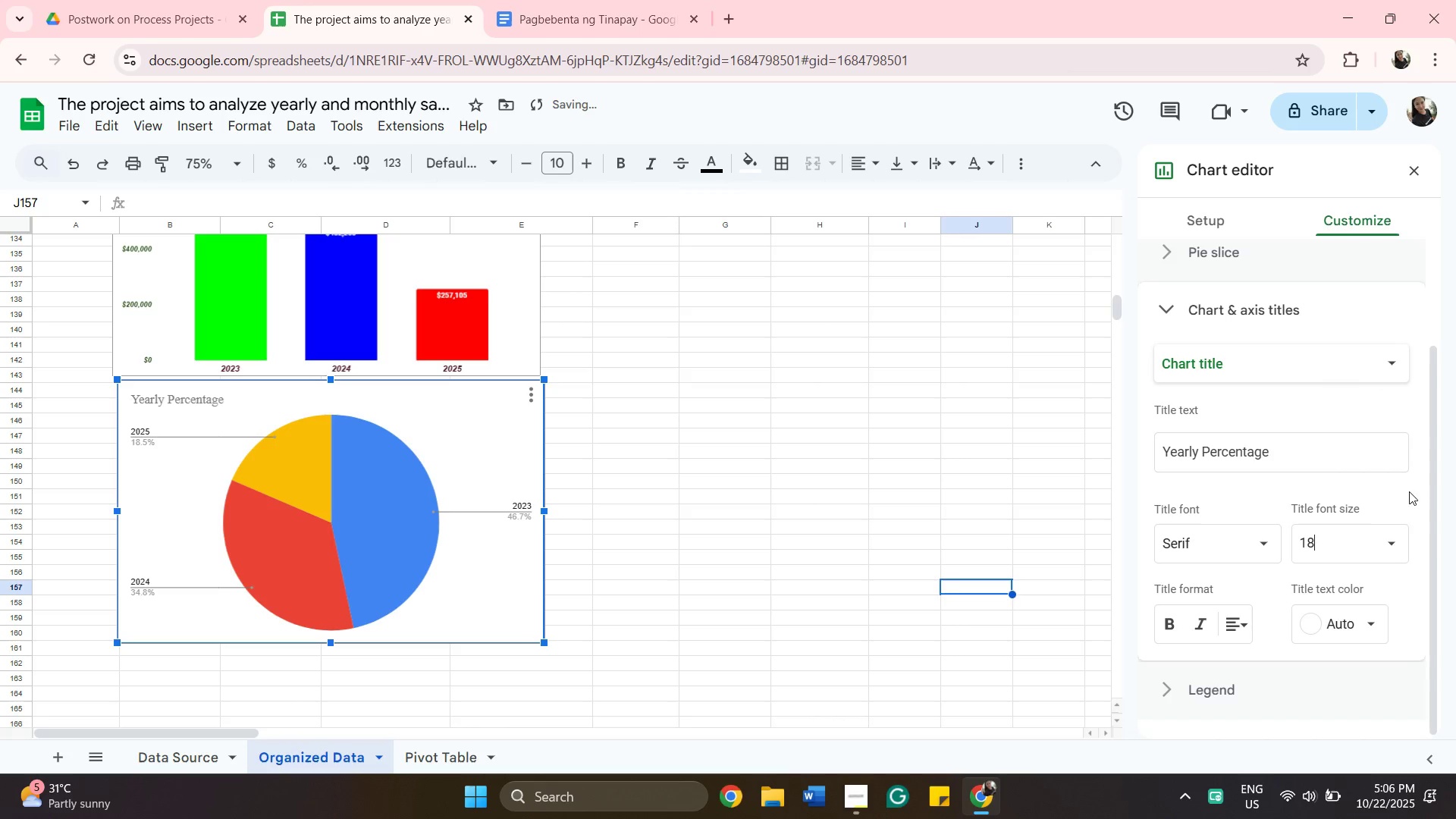 
left_click([1403, 547])
 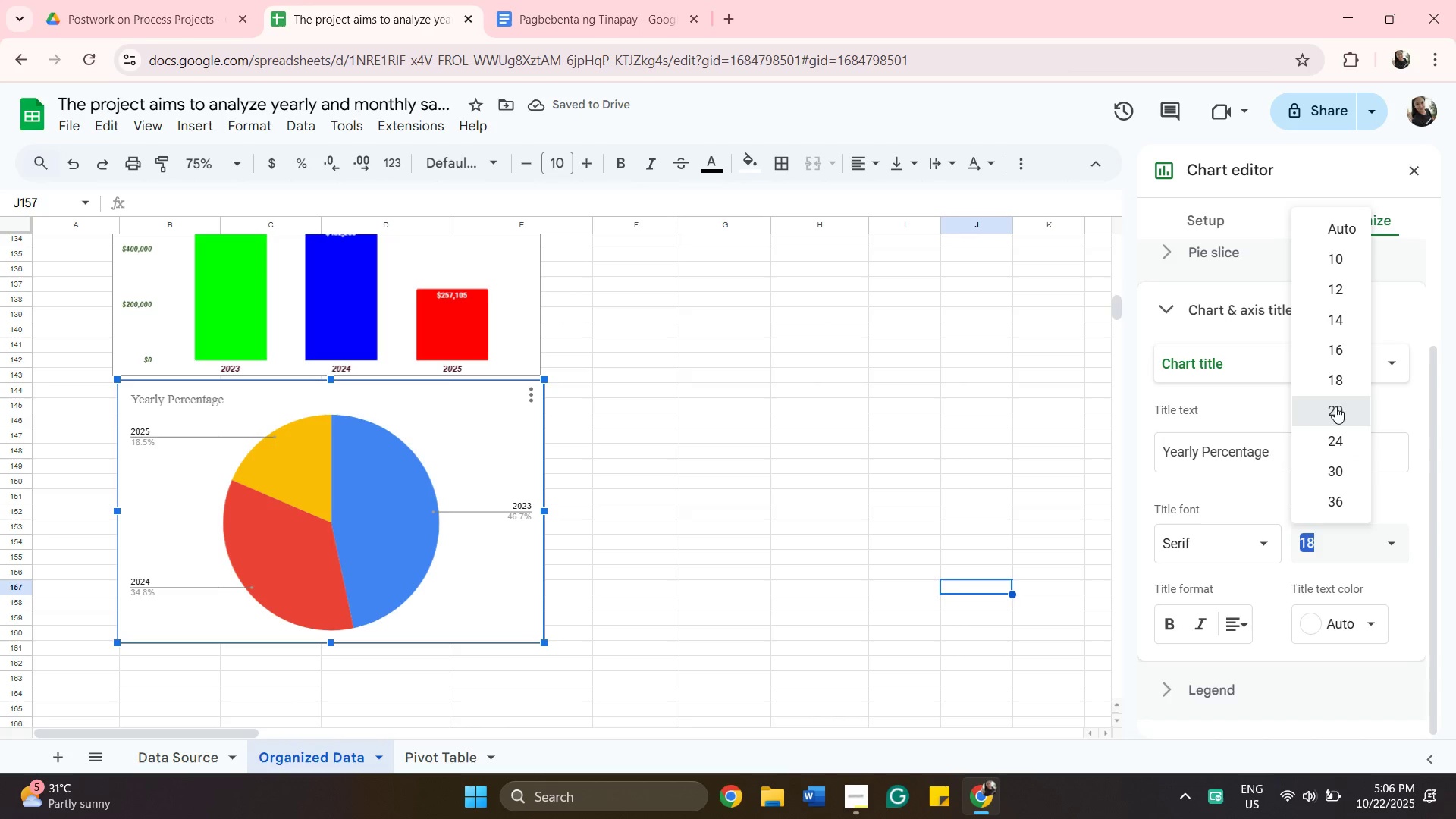 
left_click([1335, 406])
 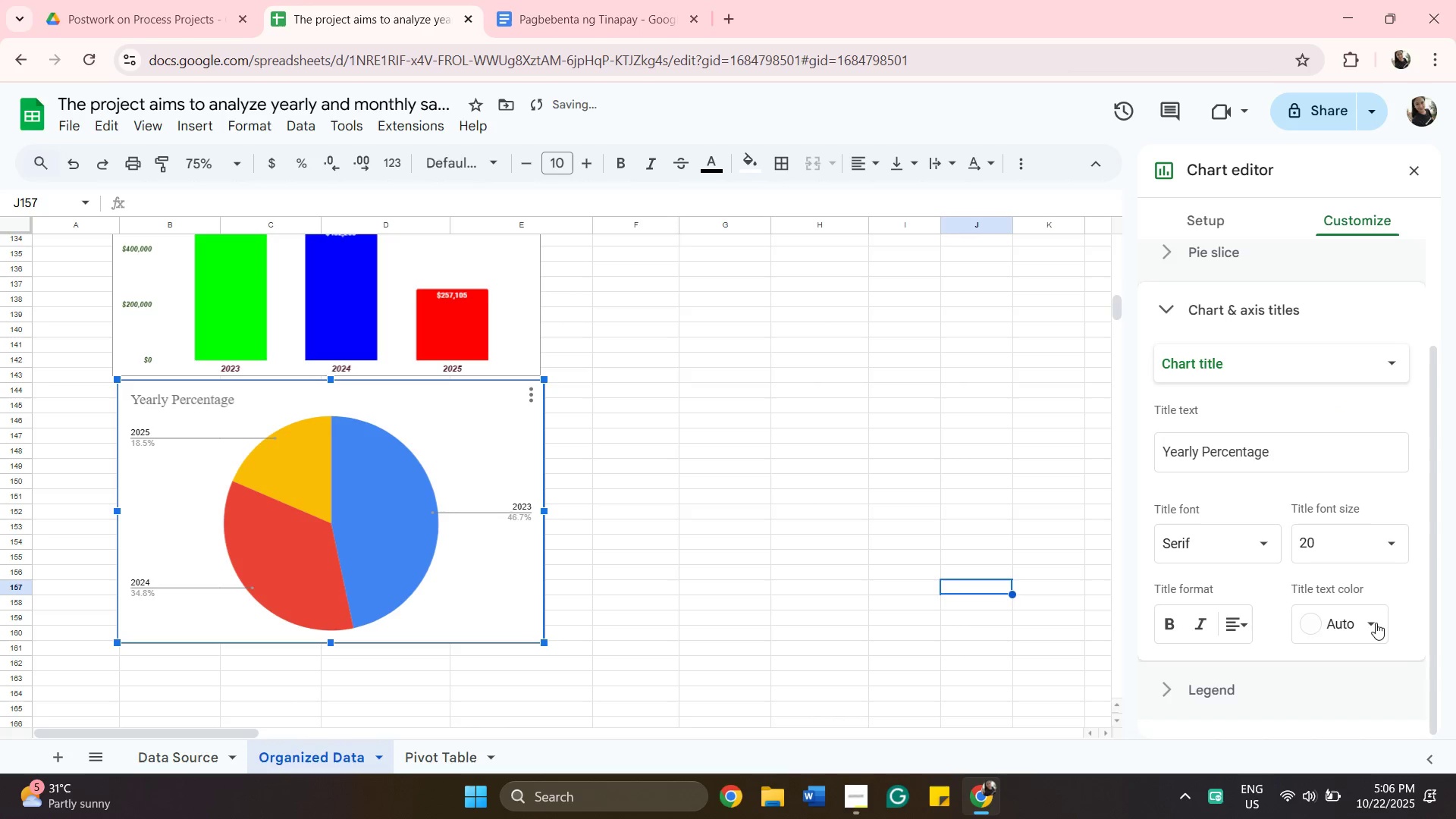 
left_click([1376, 623])
 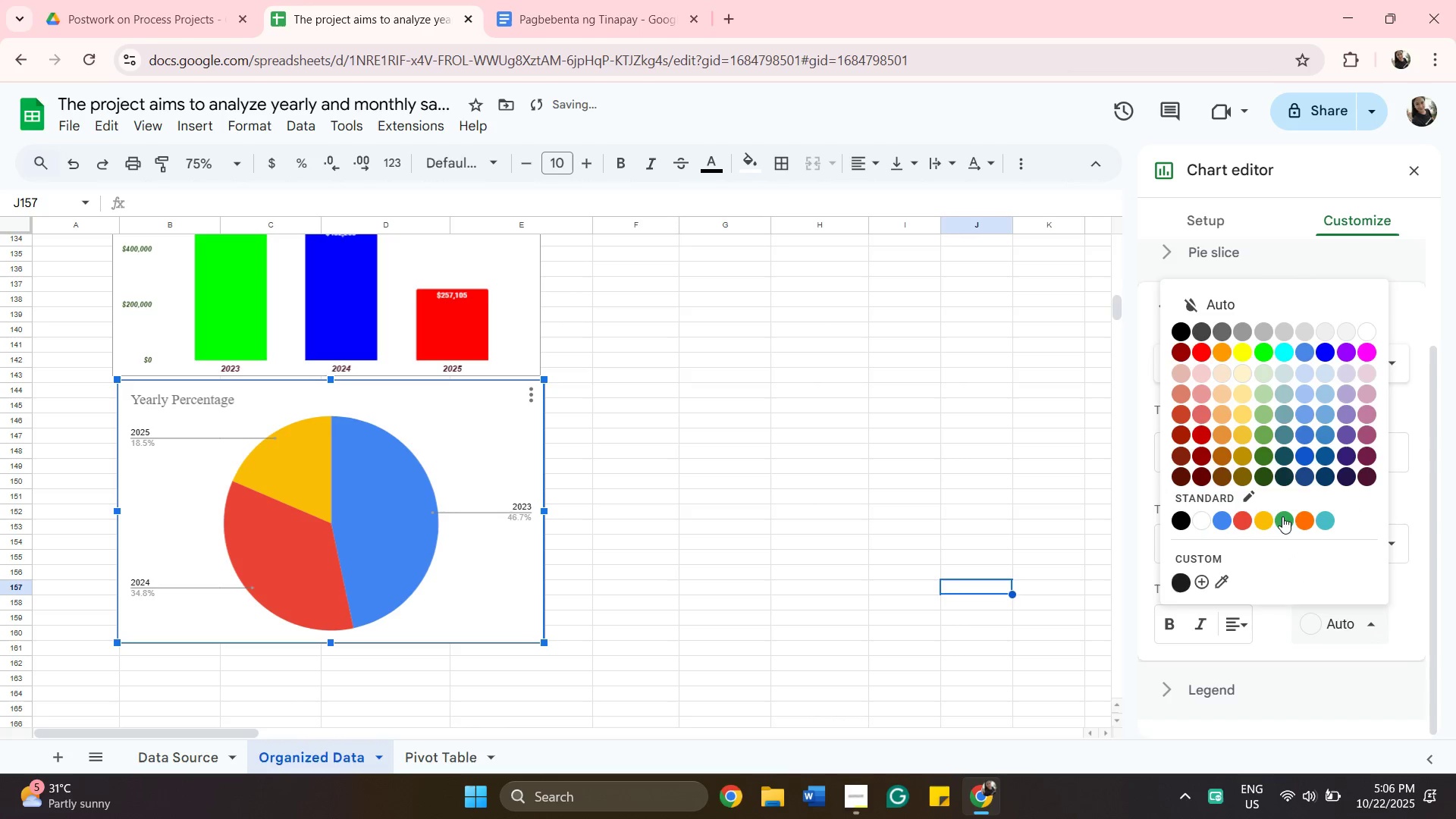 
mouse_move([1299, 457])
 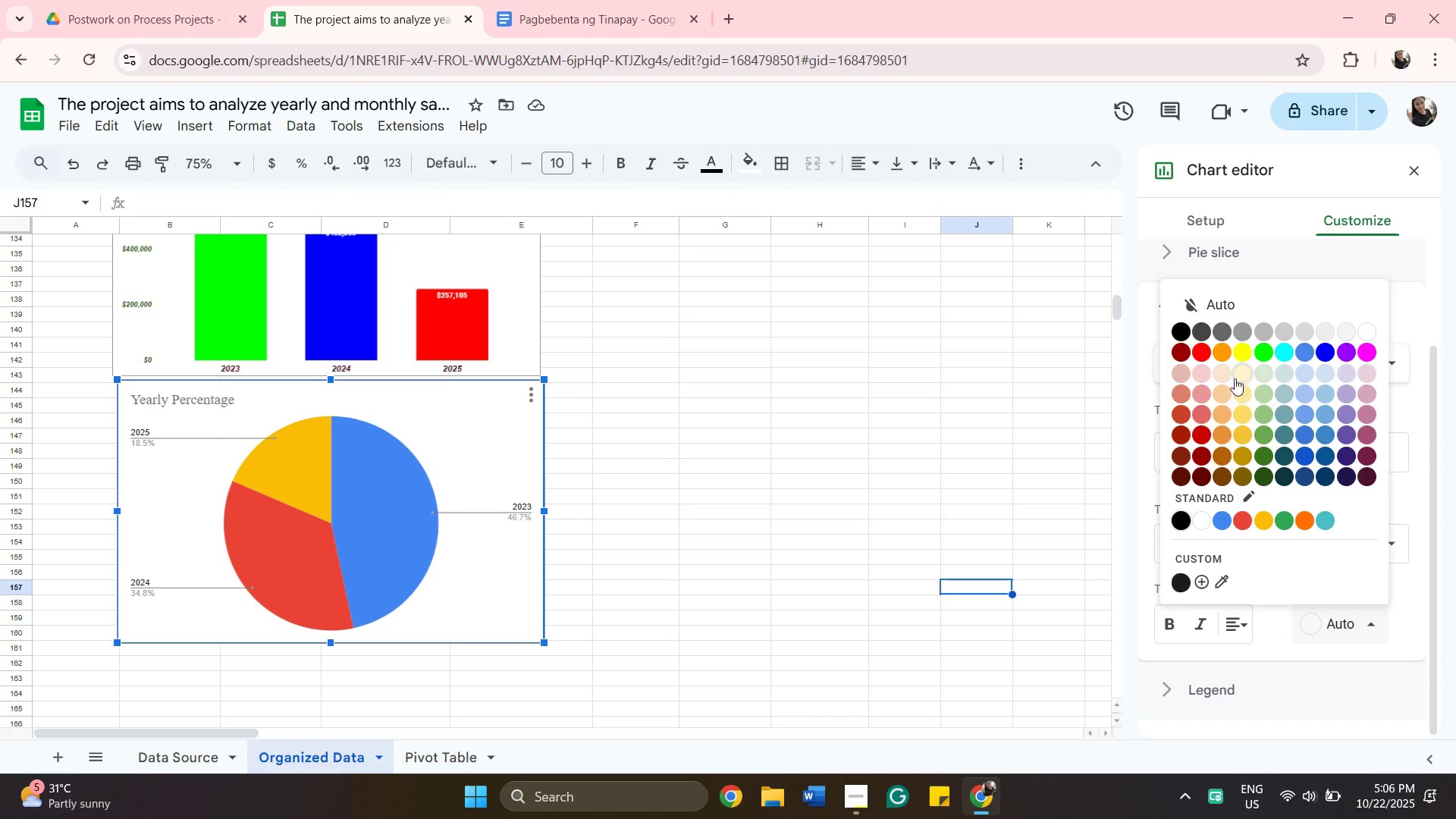 
left_click([1185, 331])
 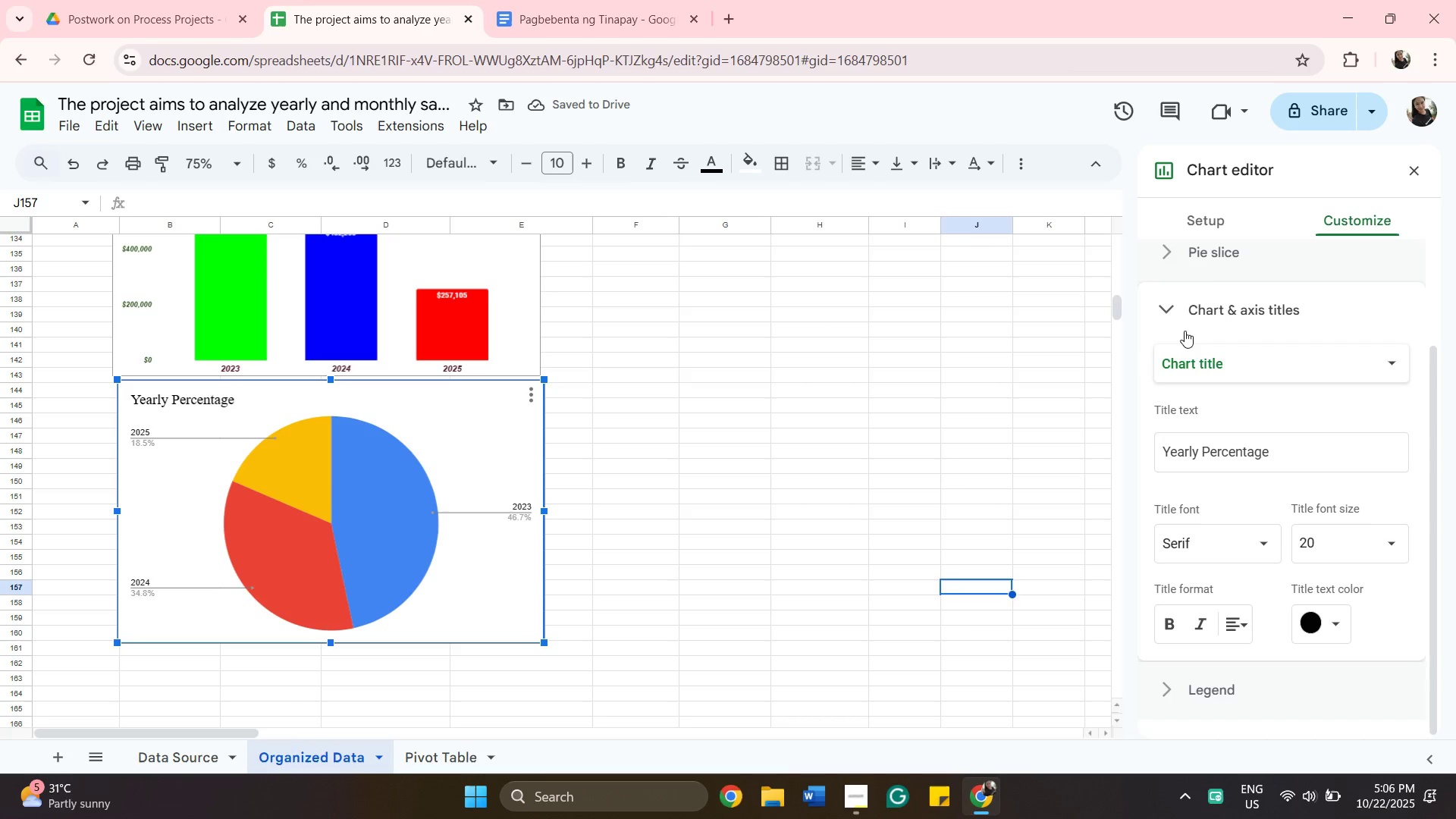 
wait(8.3)
 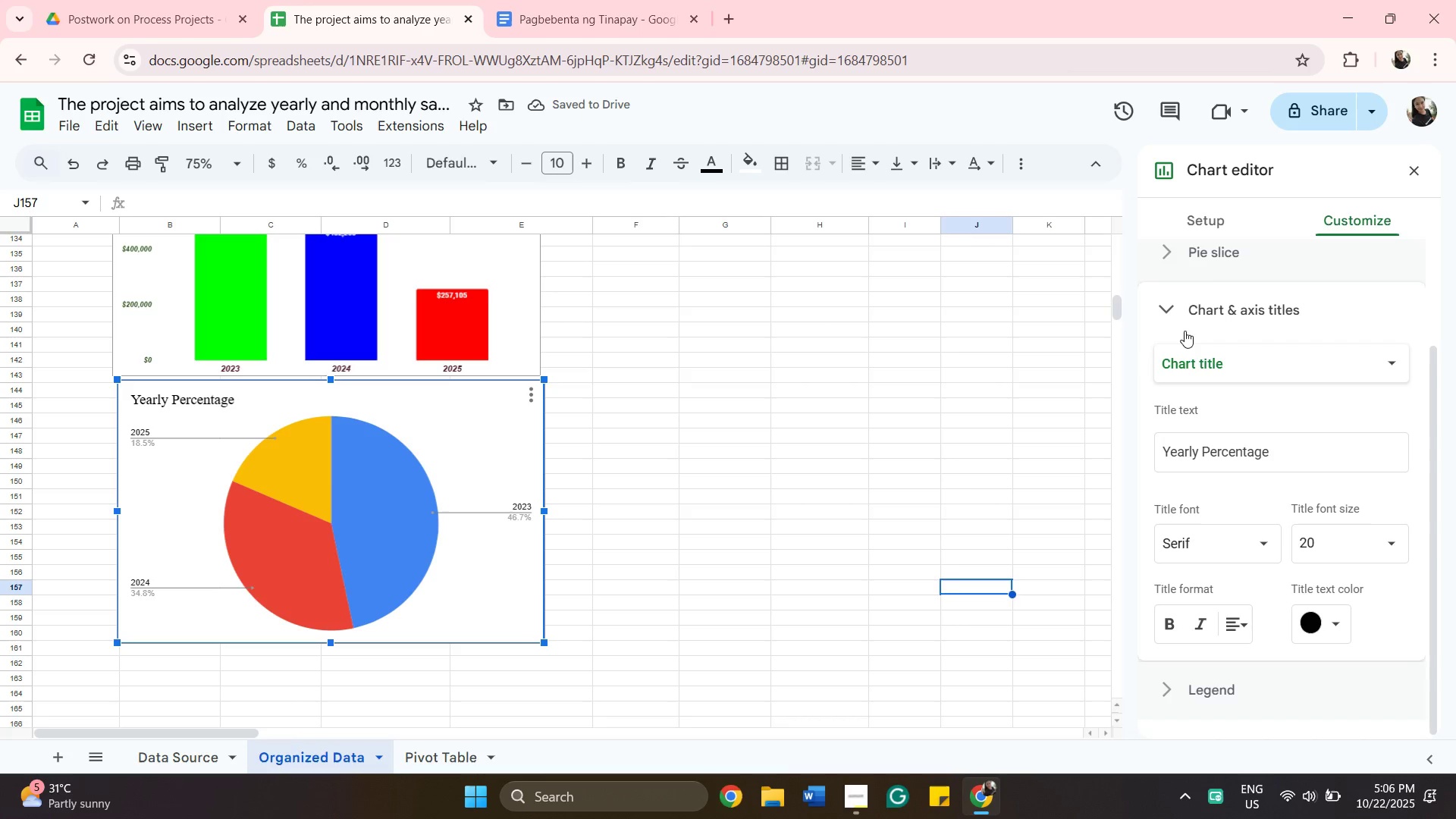 
scroll: coordinate [676, 520], scroll_direction: up, amount: 5.0
 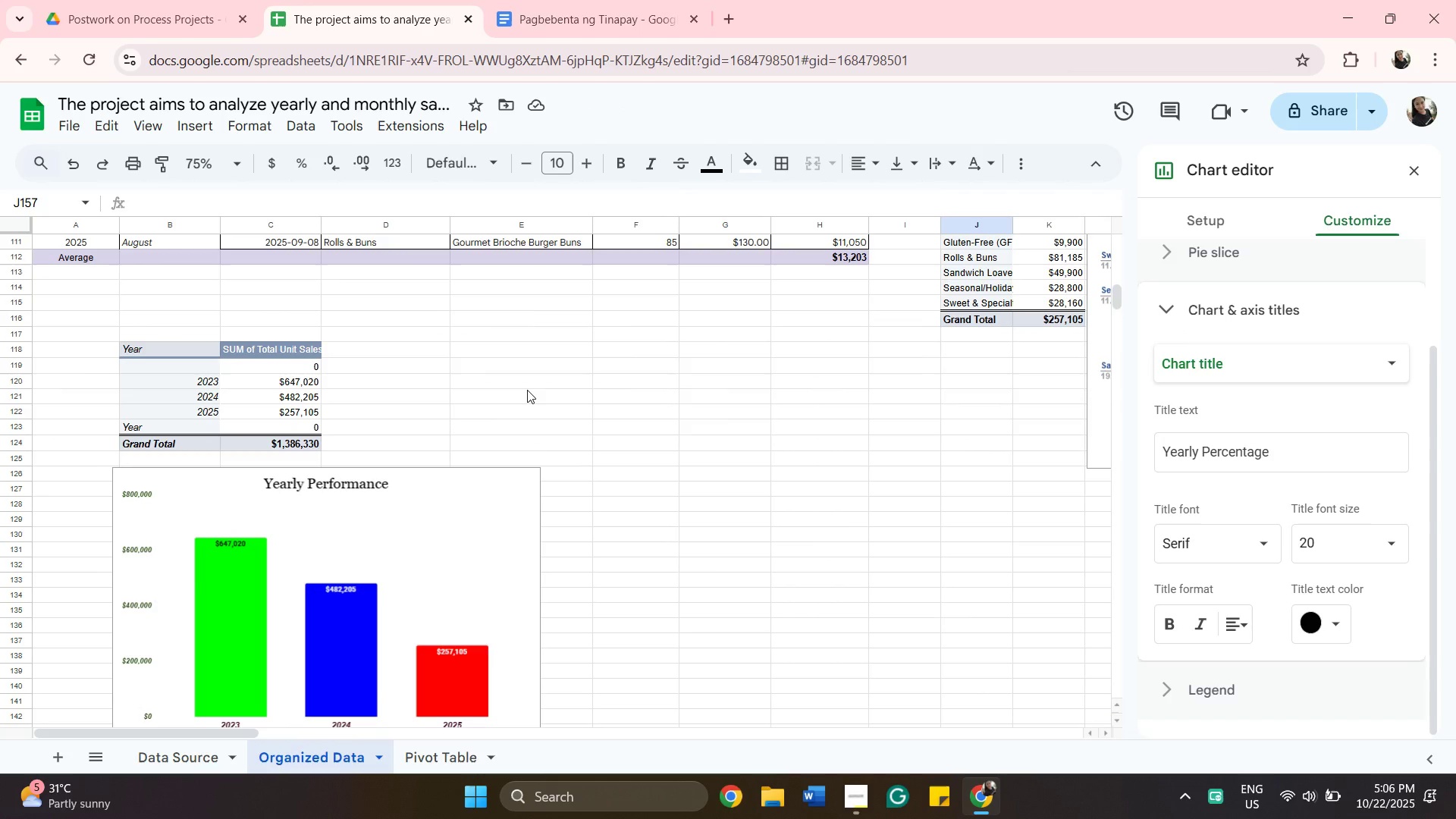 
left_click([527, 390])
 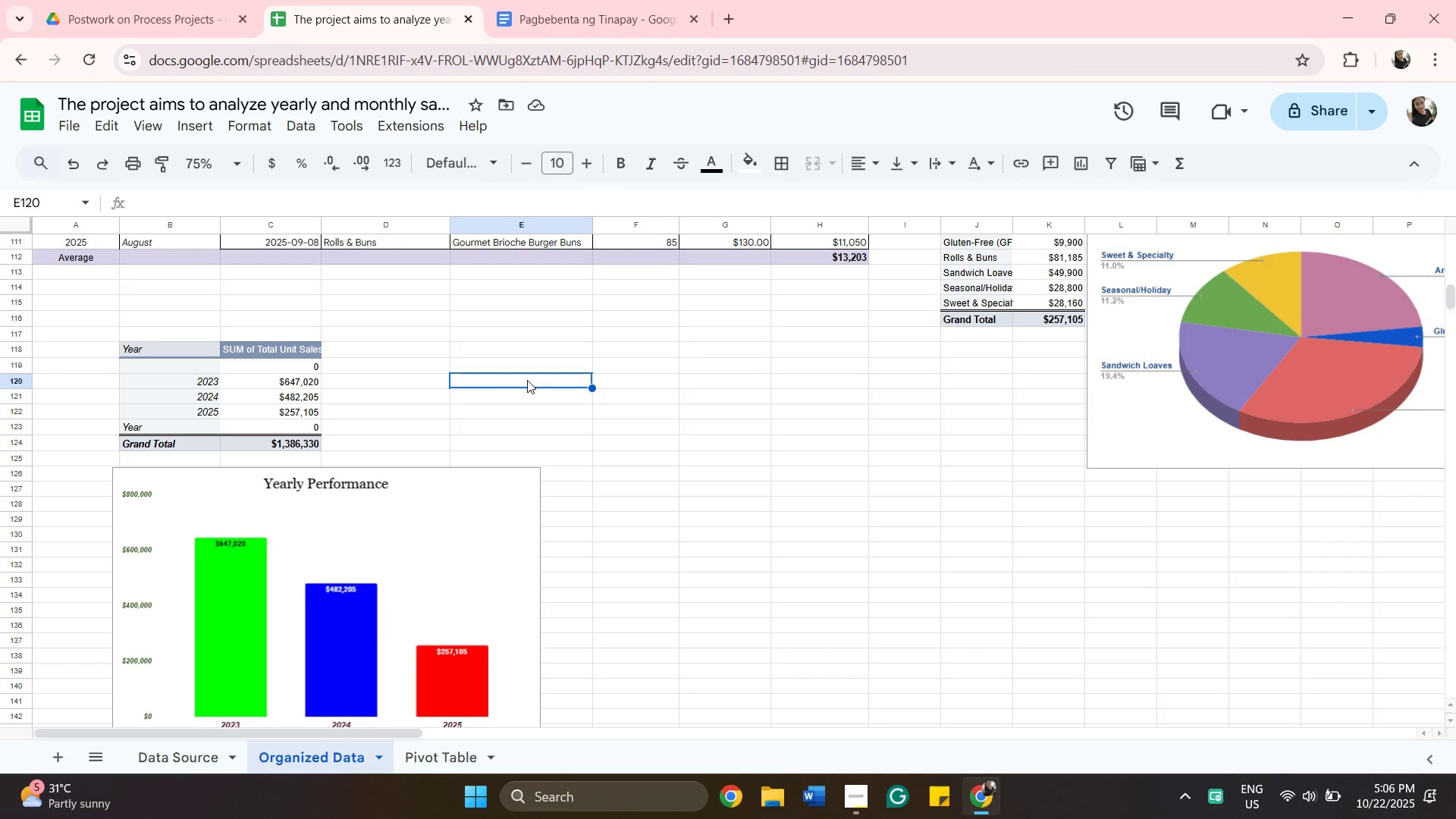 
double_click([527, 380])
 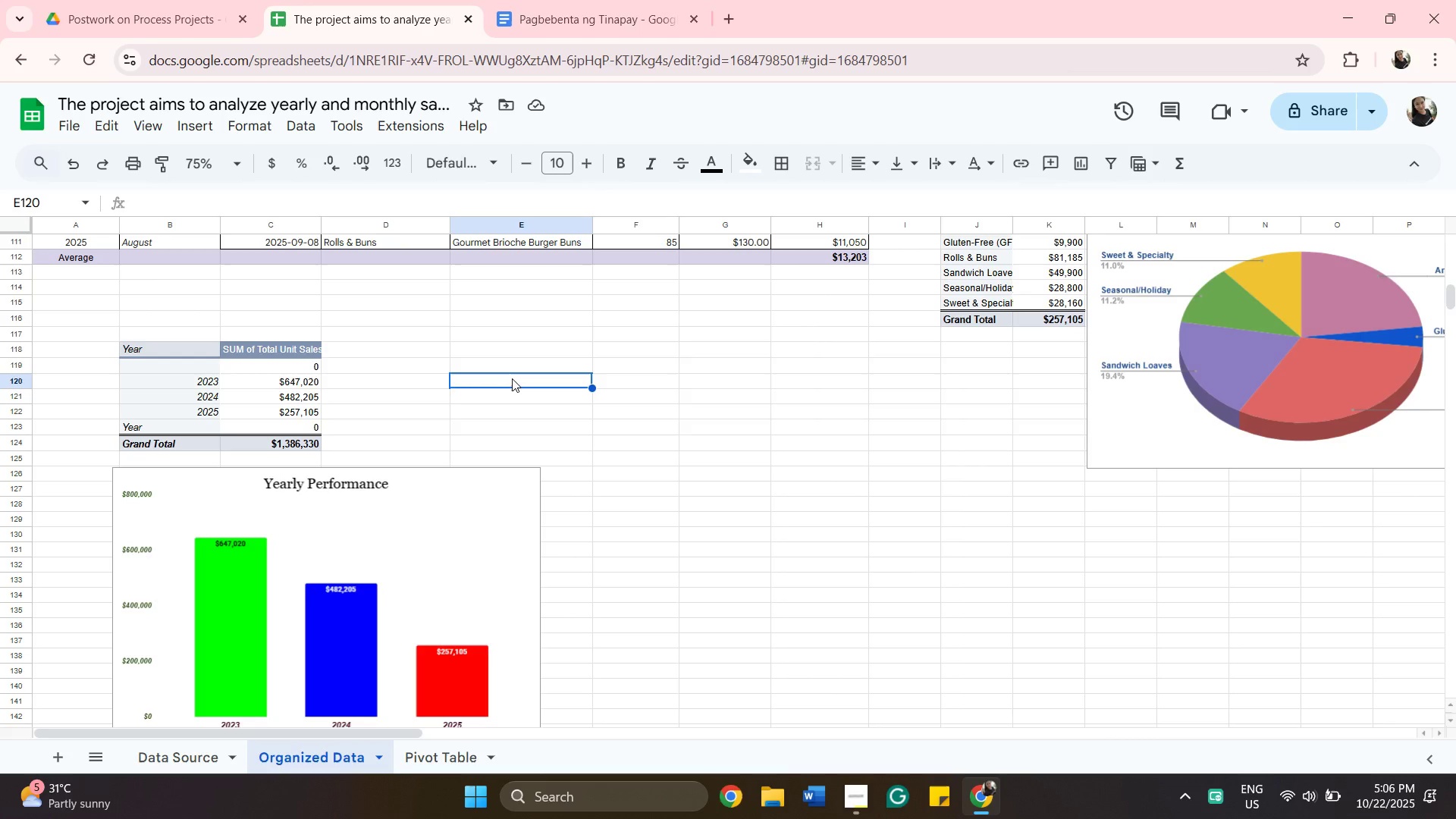 
wait(12.81)
 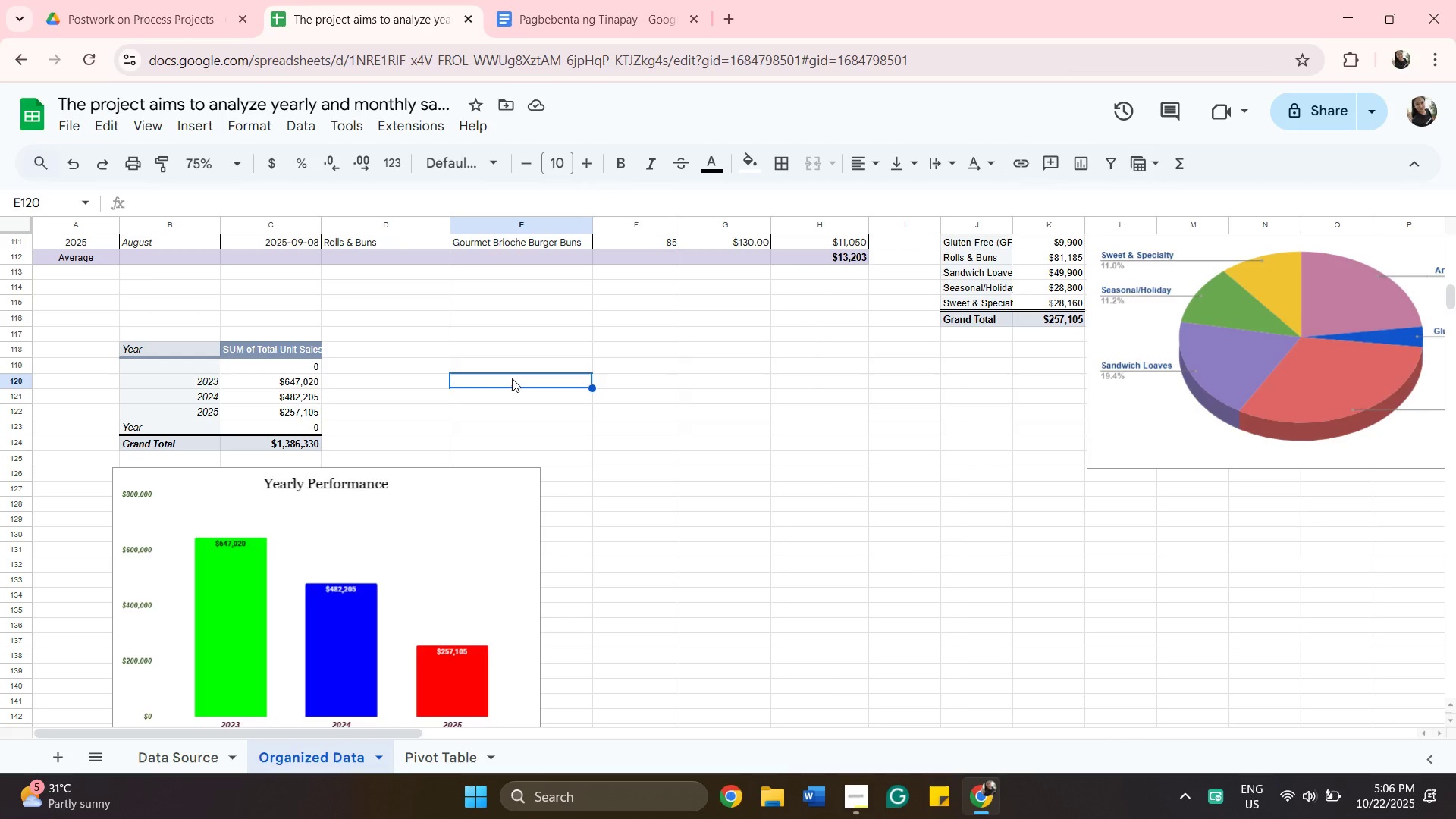 
type(de)
key(Backspace)
key(Backspace)
type(=divi)
 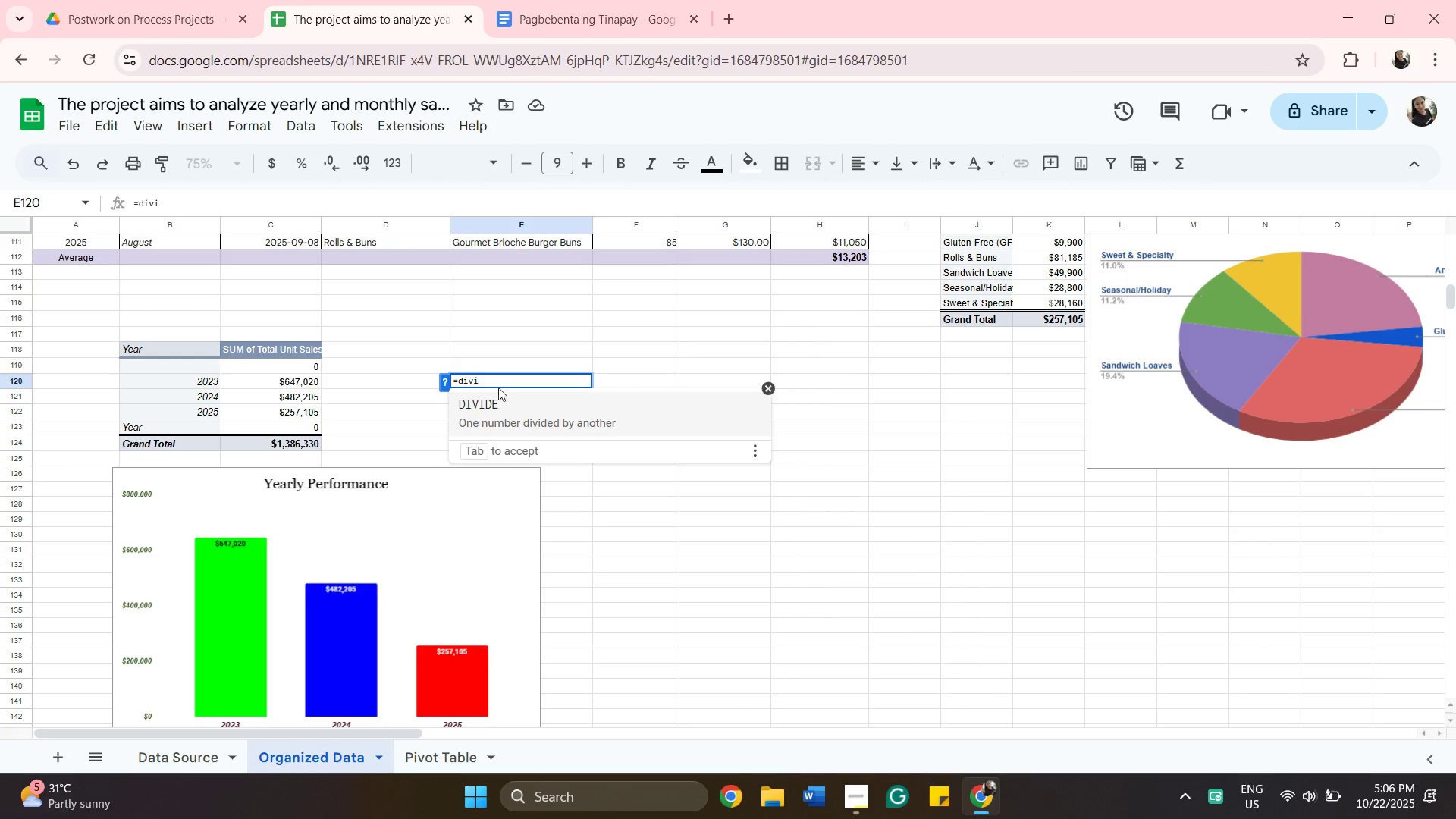 
left_click([516, 413])
 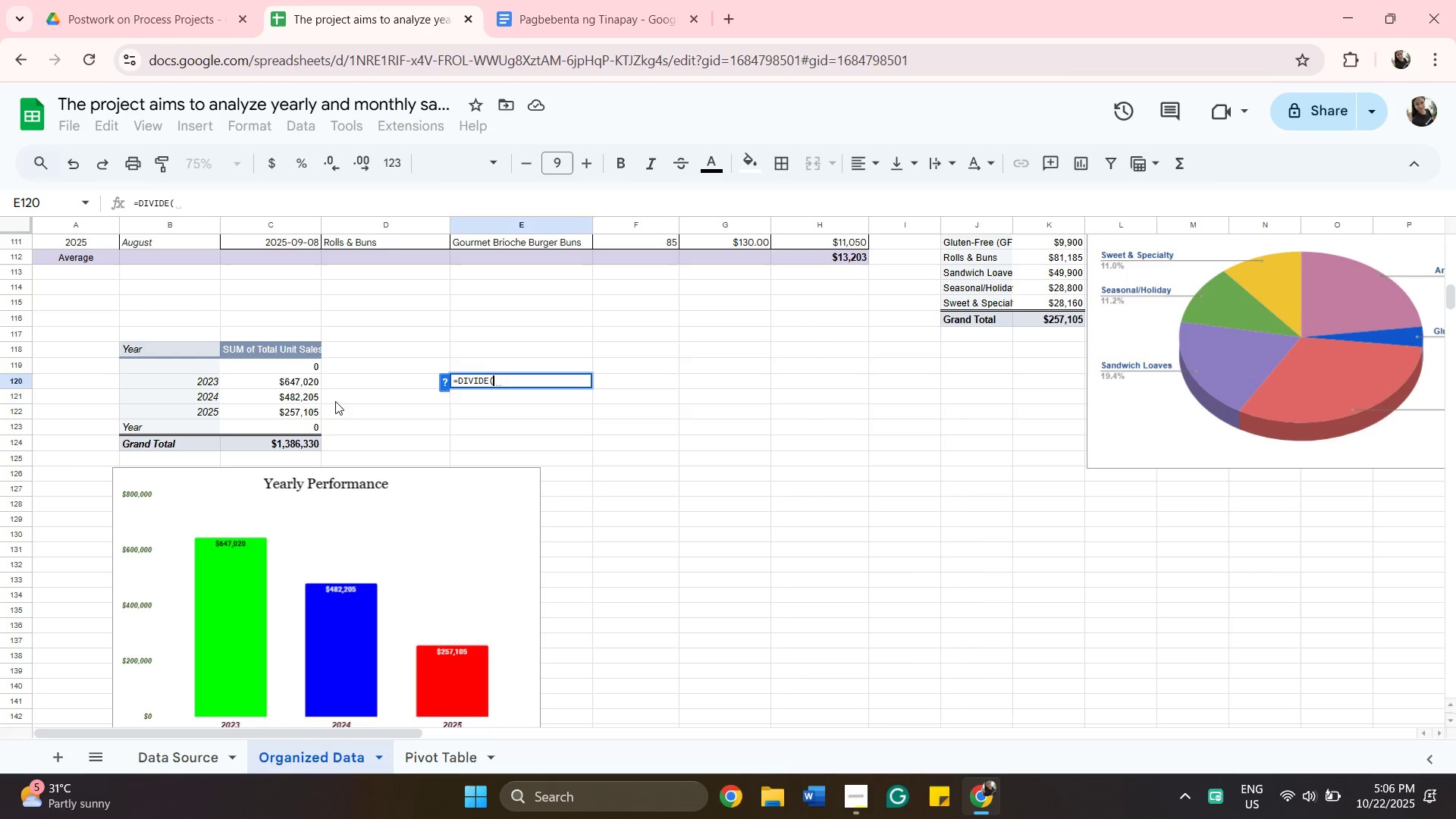 
left_click([280, 383])
 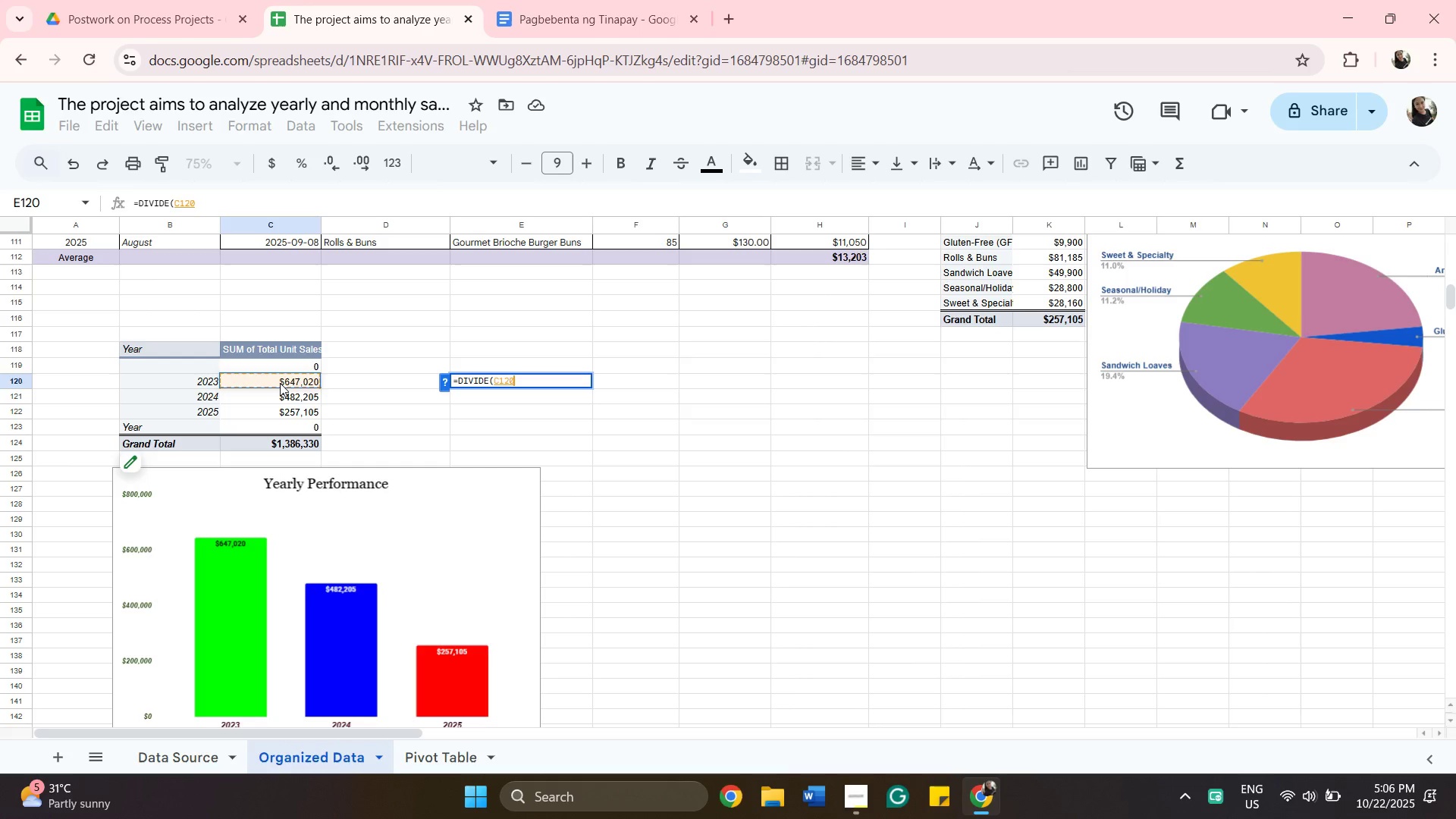 
key(Comma)
 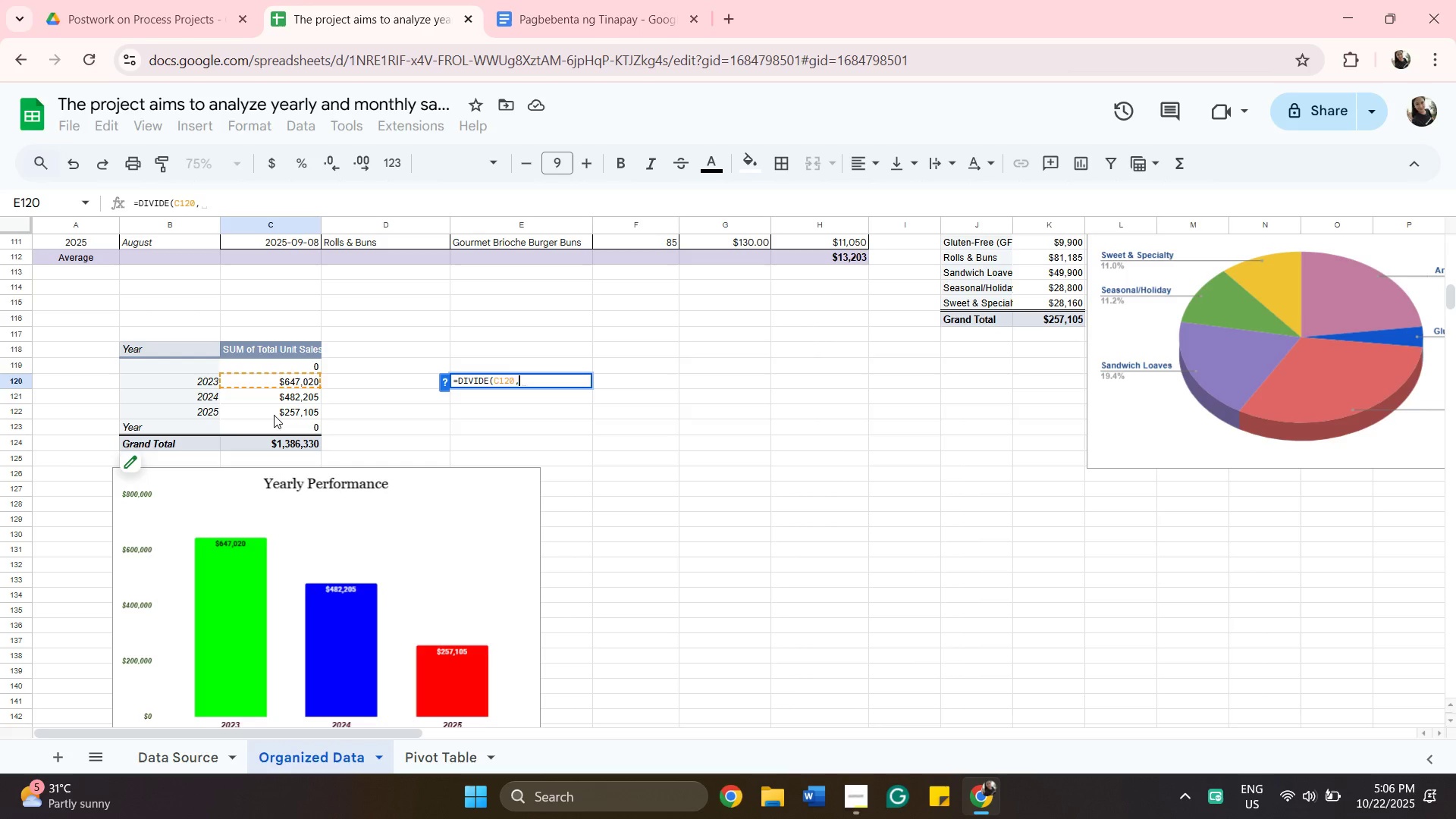 
left_click([274, 415])
 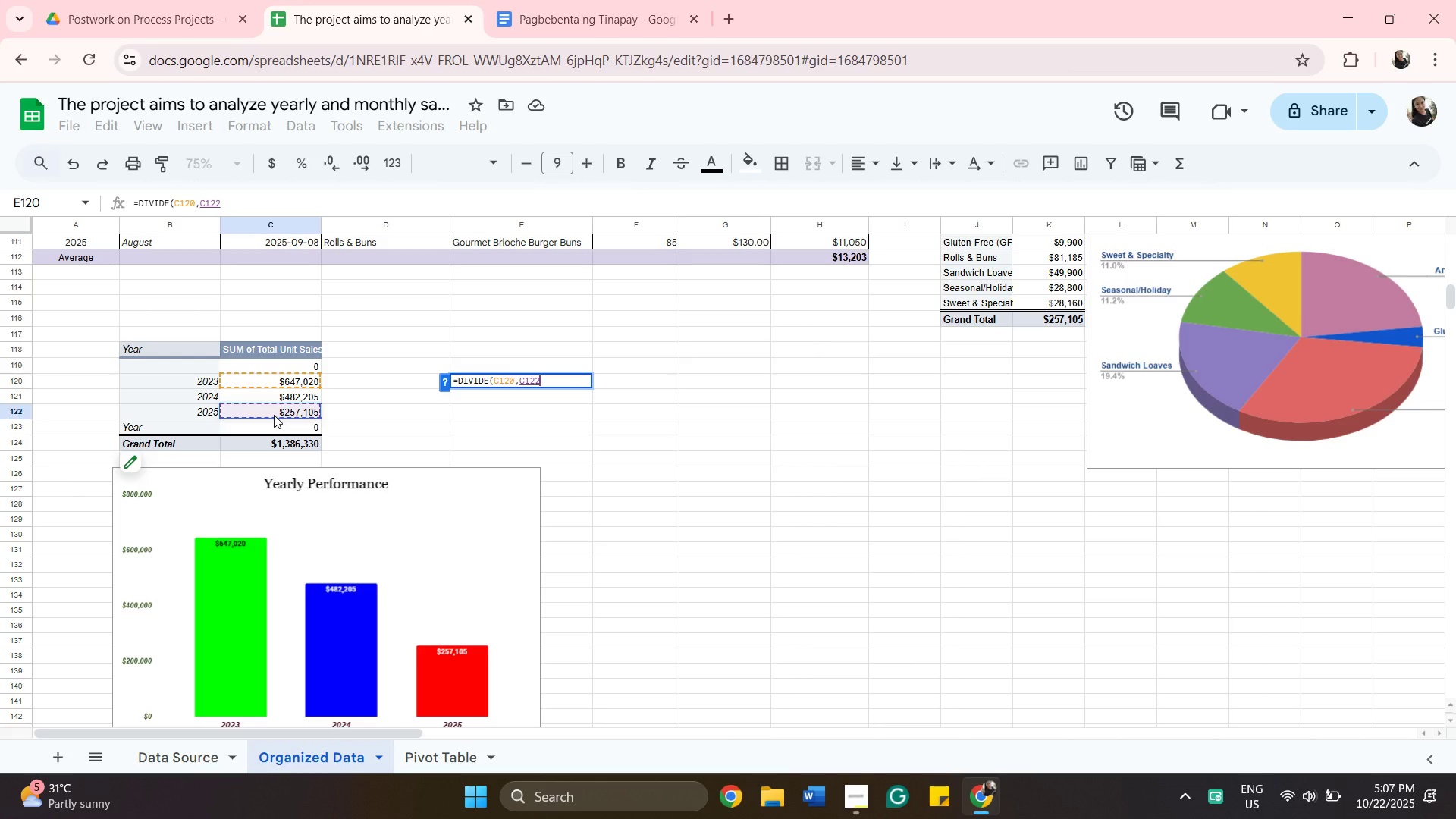 
key(Backspace)
 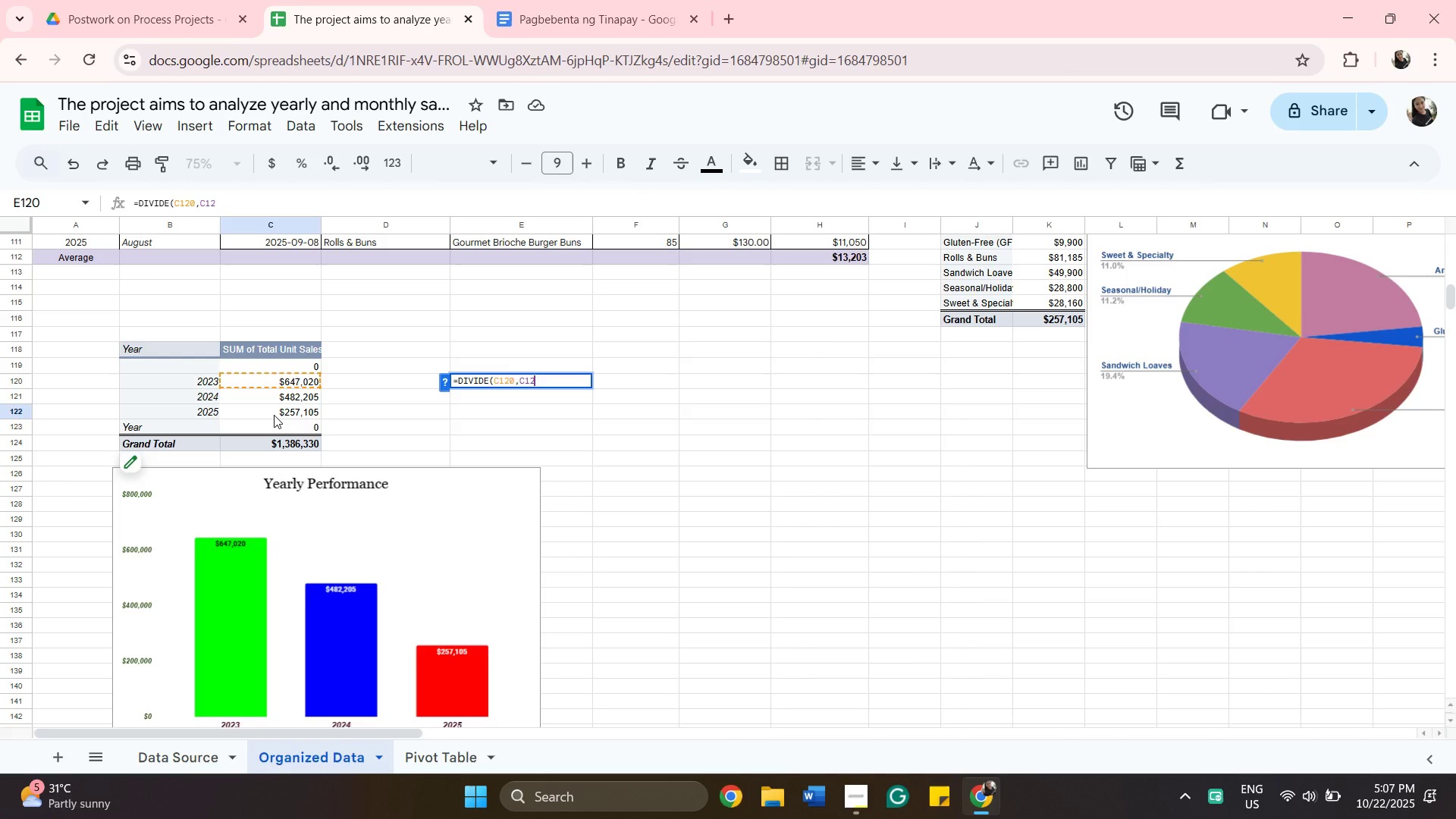 
key(Backspace)
 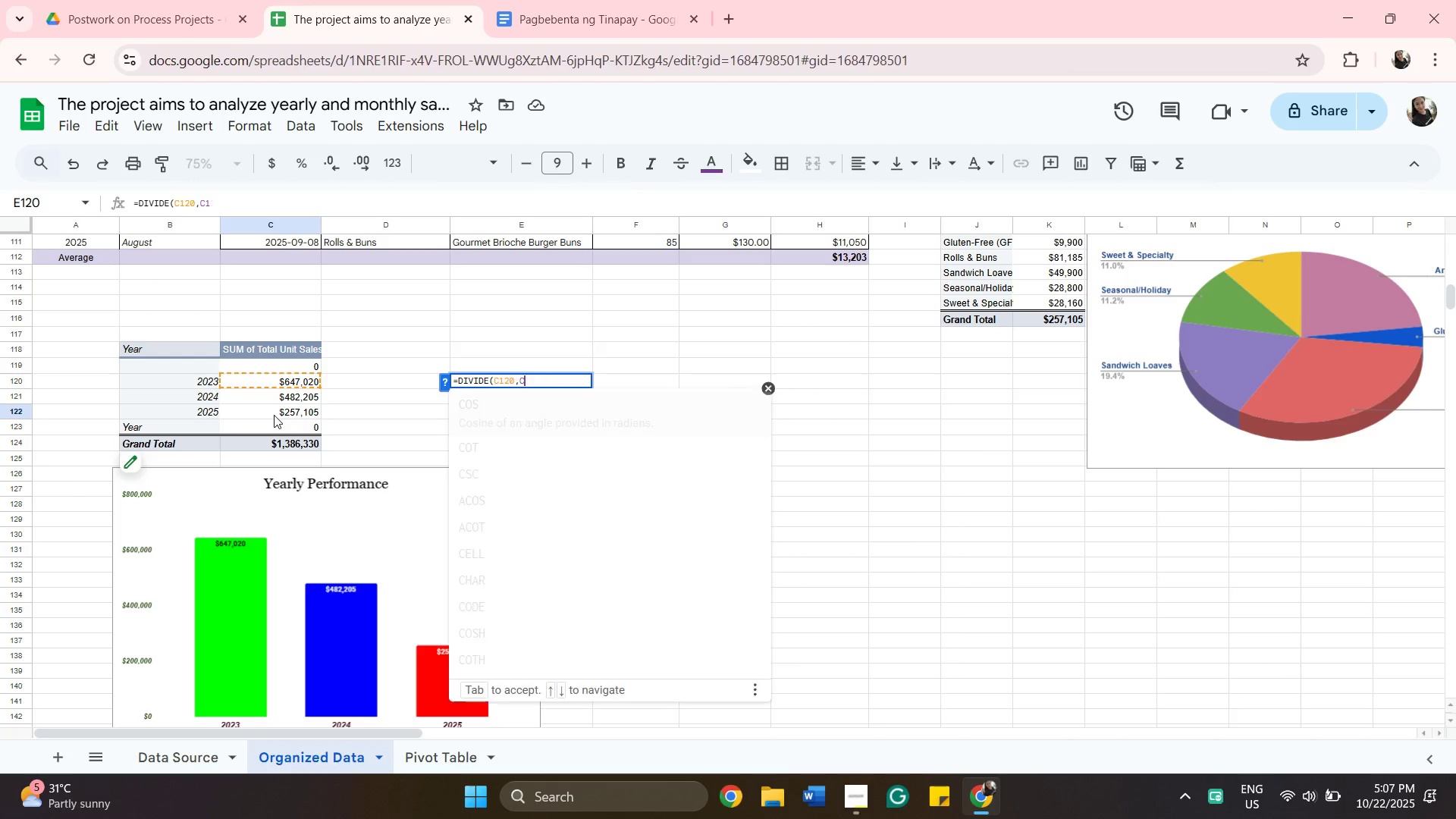 
key(Backspace)
 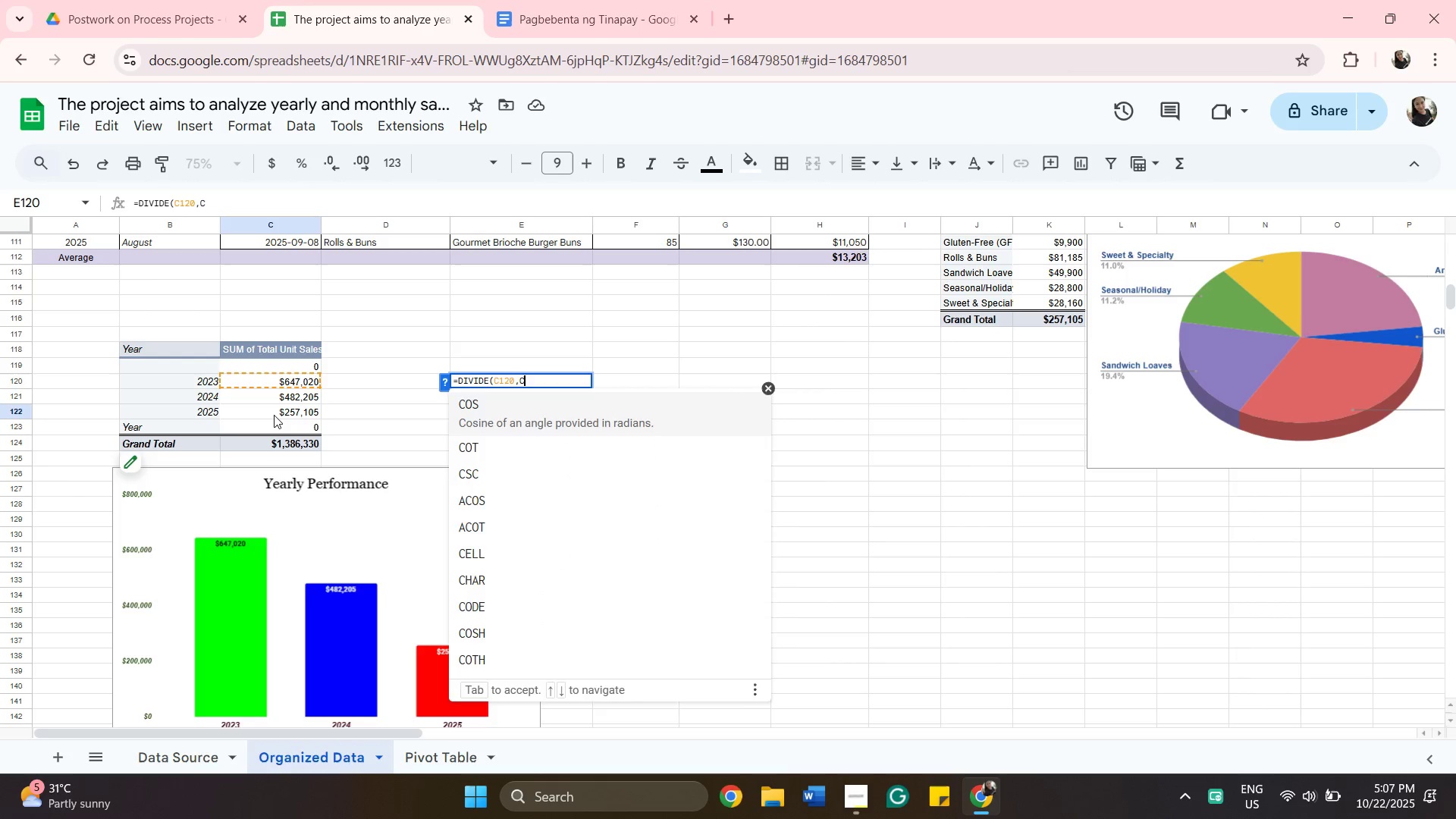 
key(Backspace)
 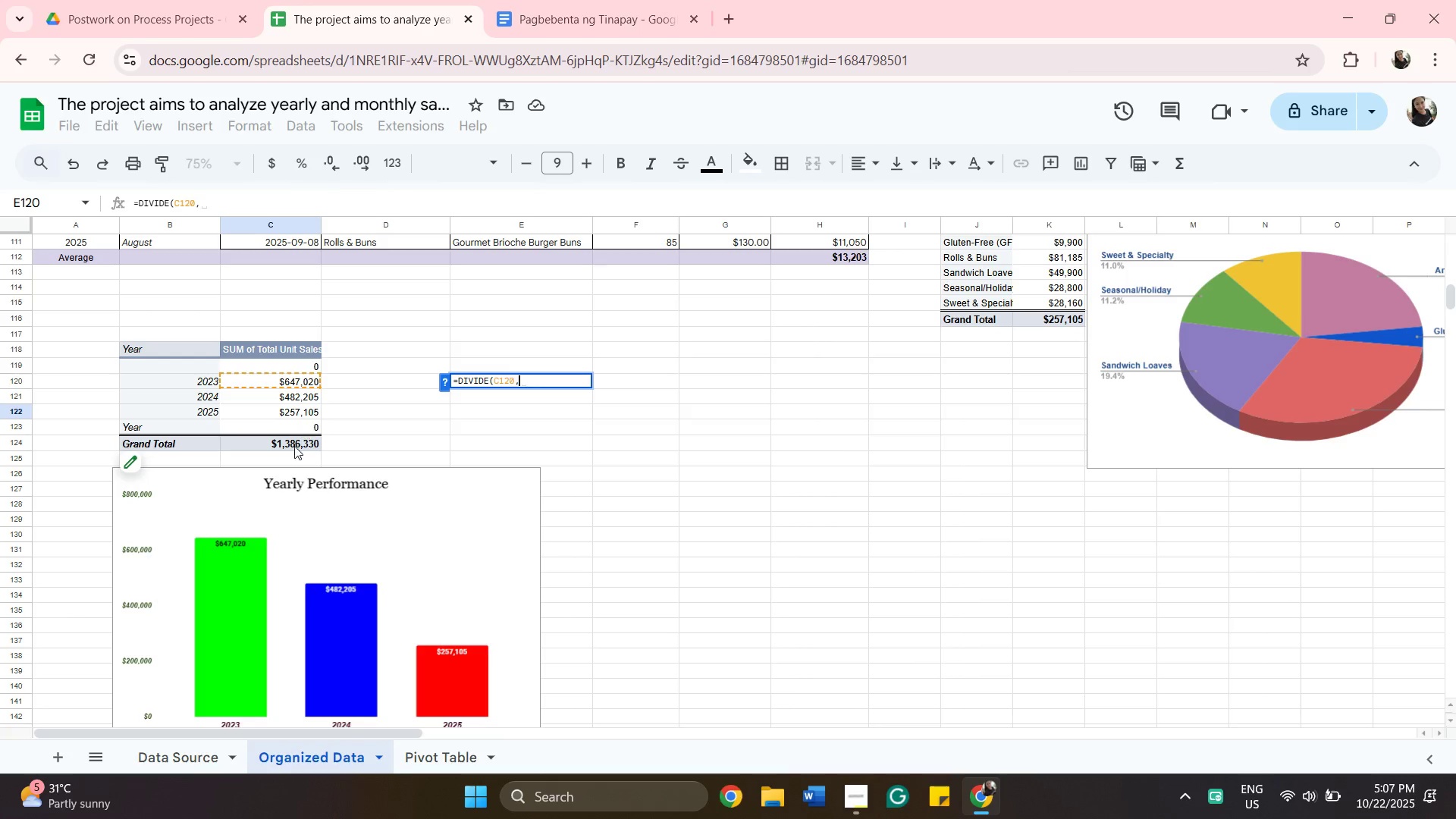 
left_click([294, 446])
 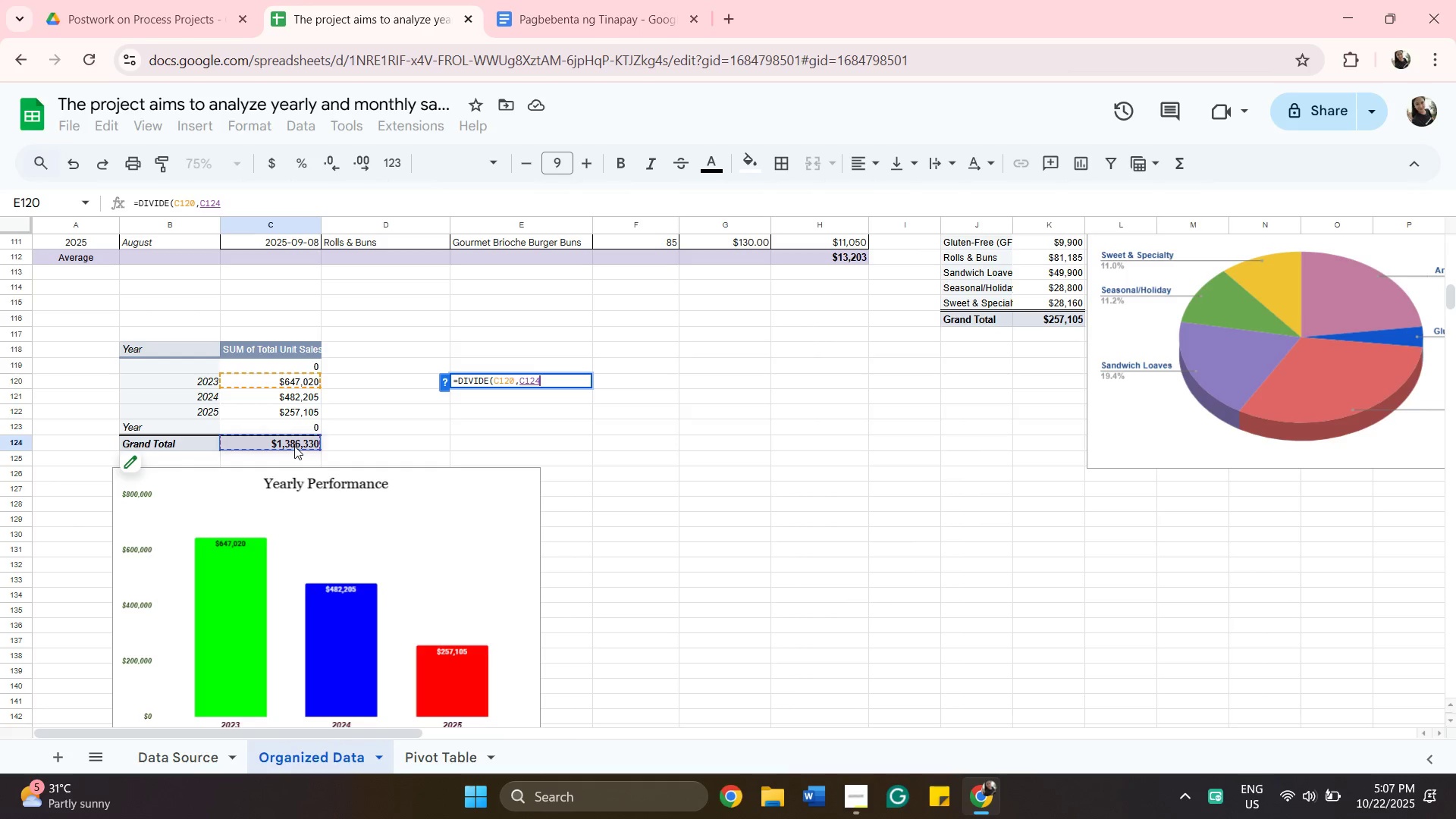 
key(Shift+0)
 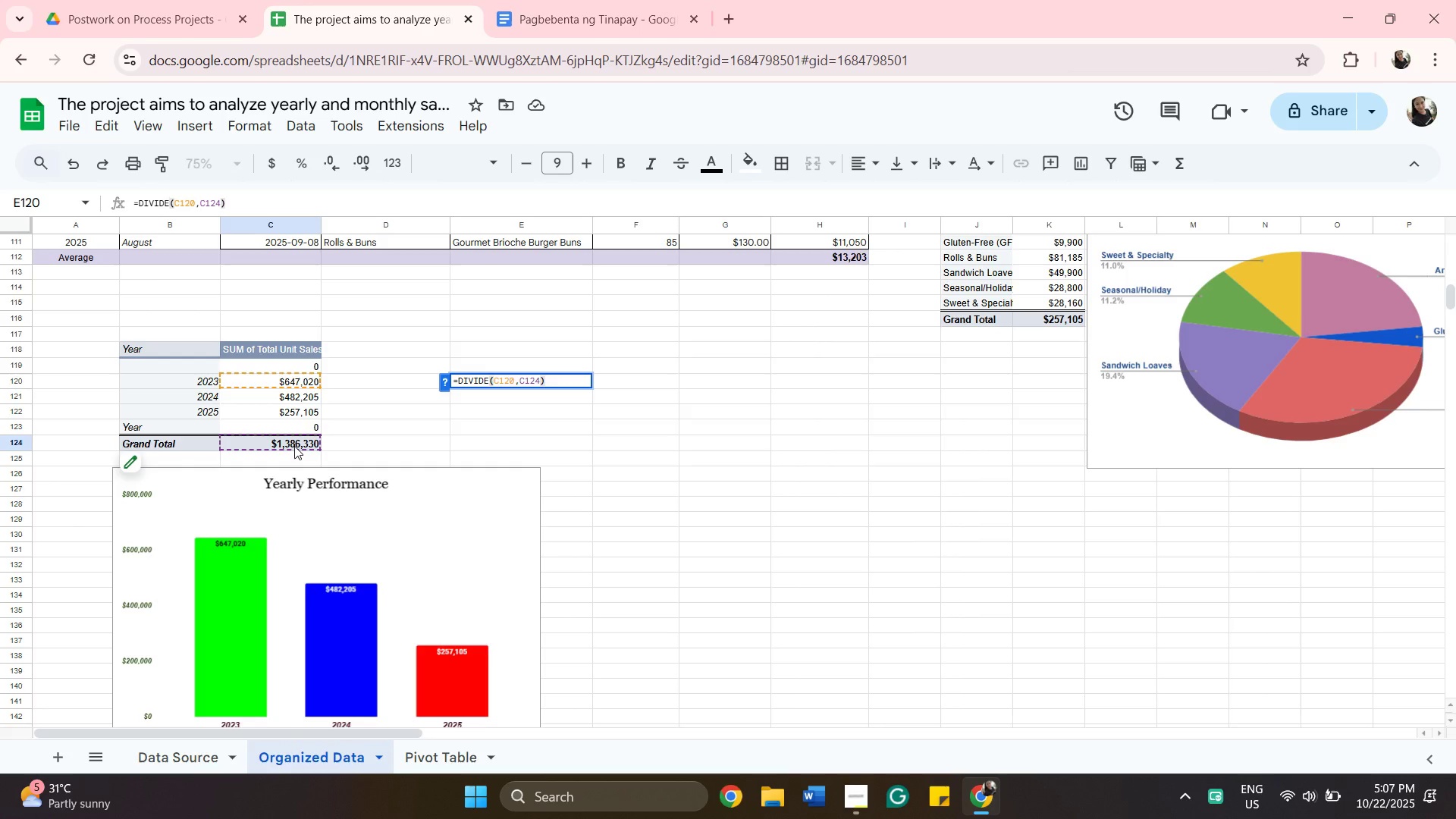 
key(Minus)
 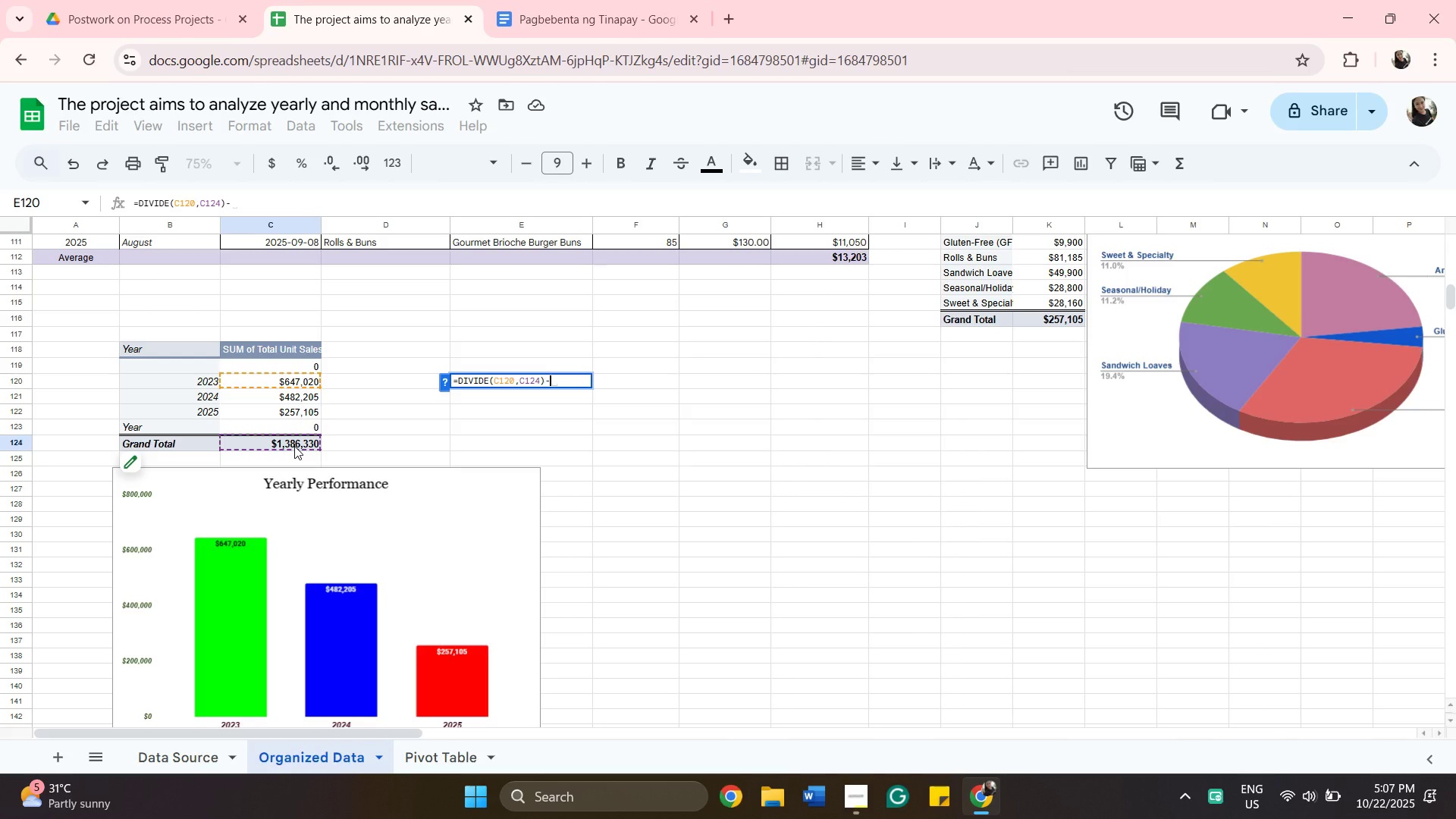 
wait(21.19)
 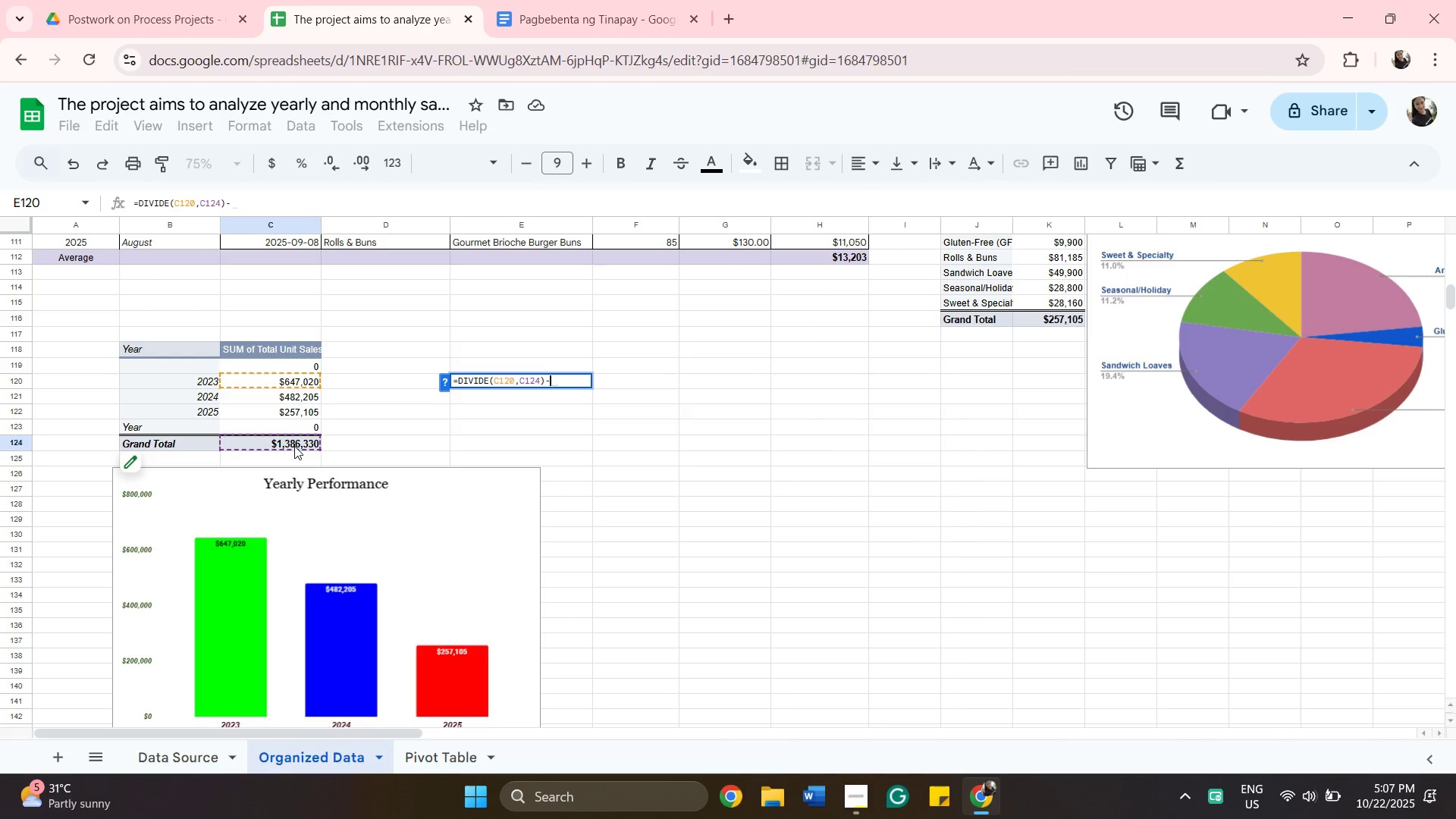 
key(Backspace)
type(*100)
 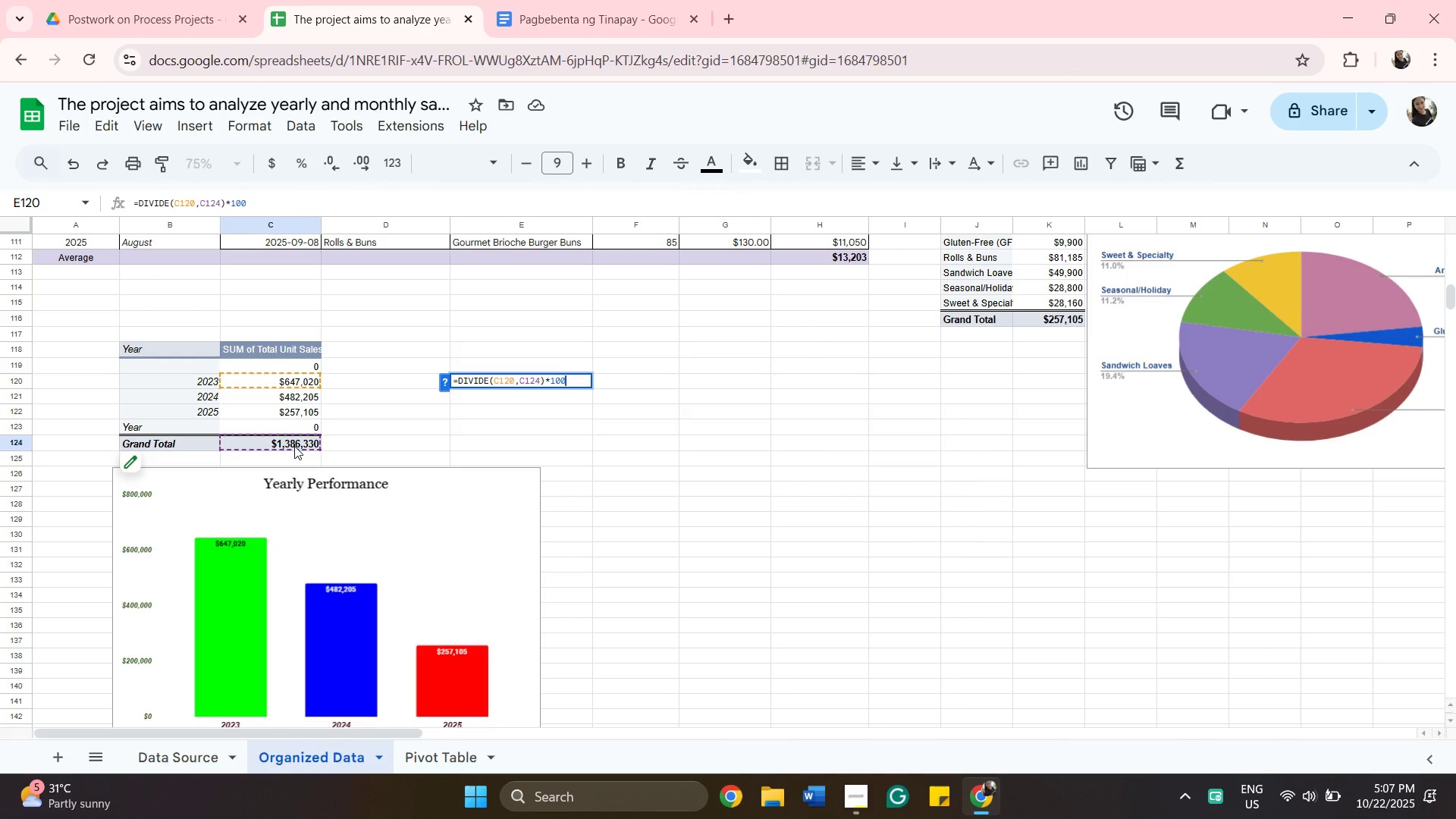 
wait(9.63)
 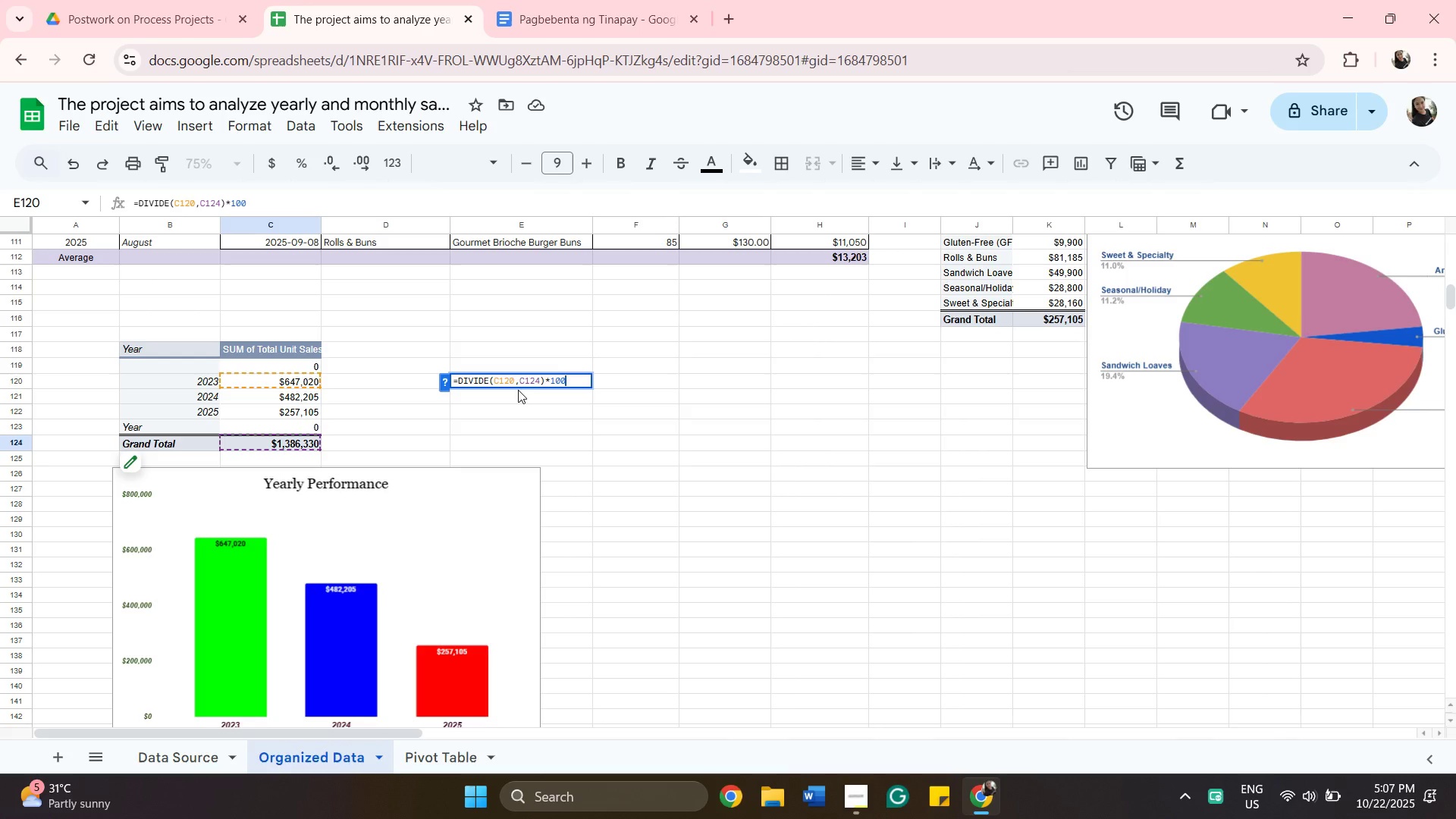 
key(Enter)
 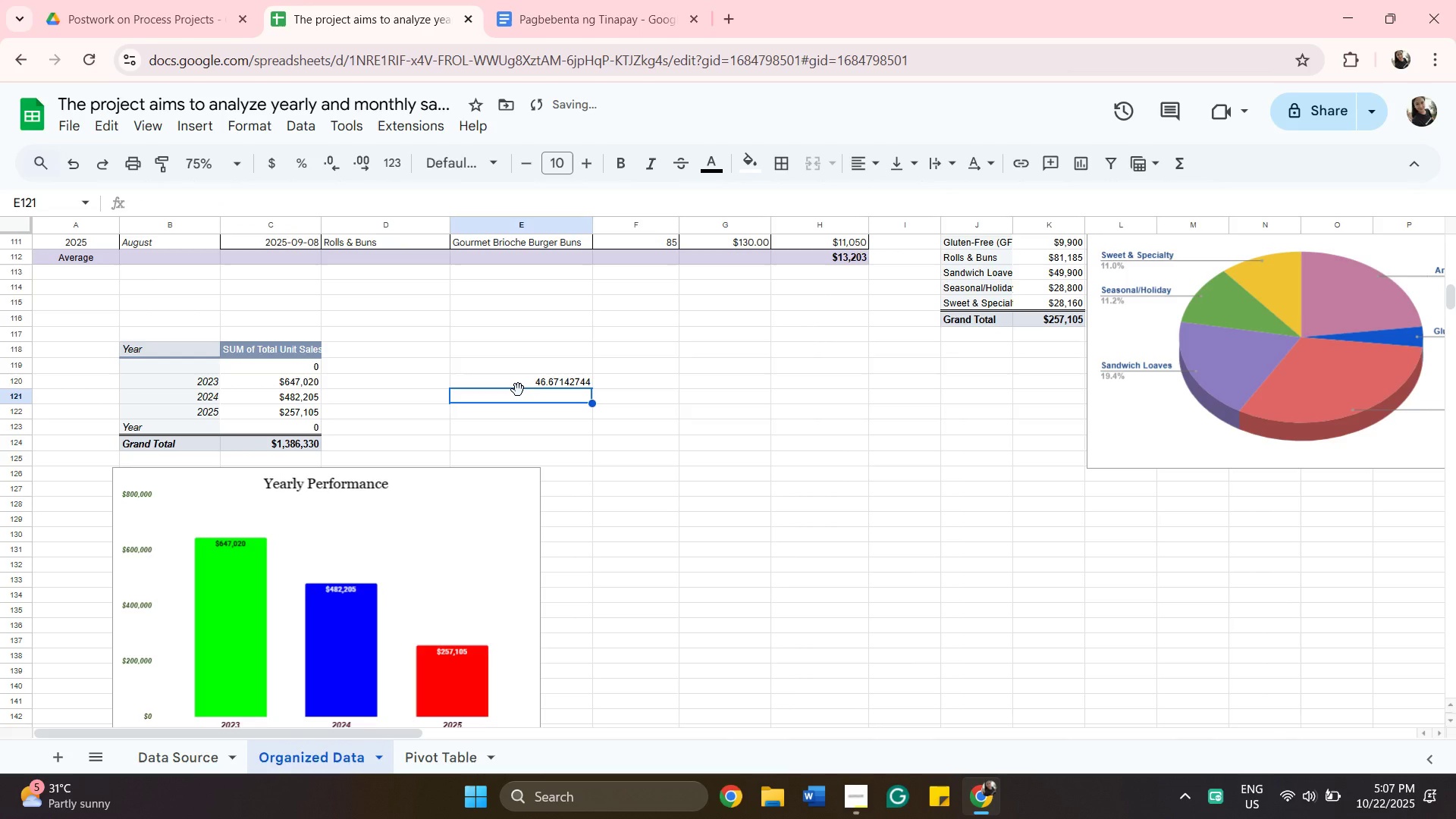 
scroll: coordinate [502, 461], scroll_direction: down, amount: 7.0
 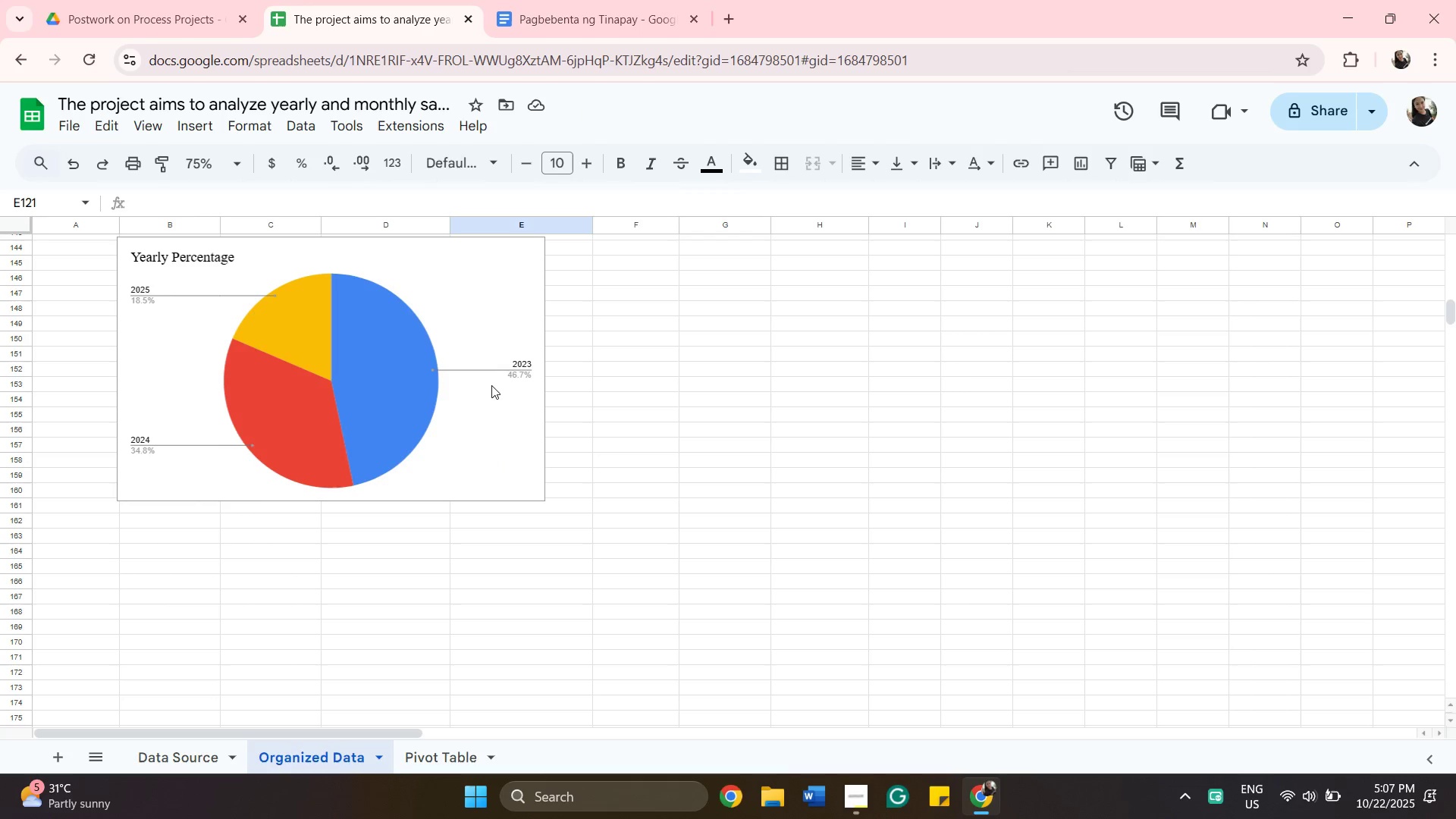 
scroll: coordinate [545, 376], scroll_direction: up, amount: 7.0
 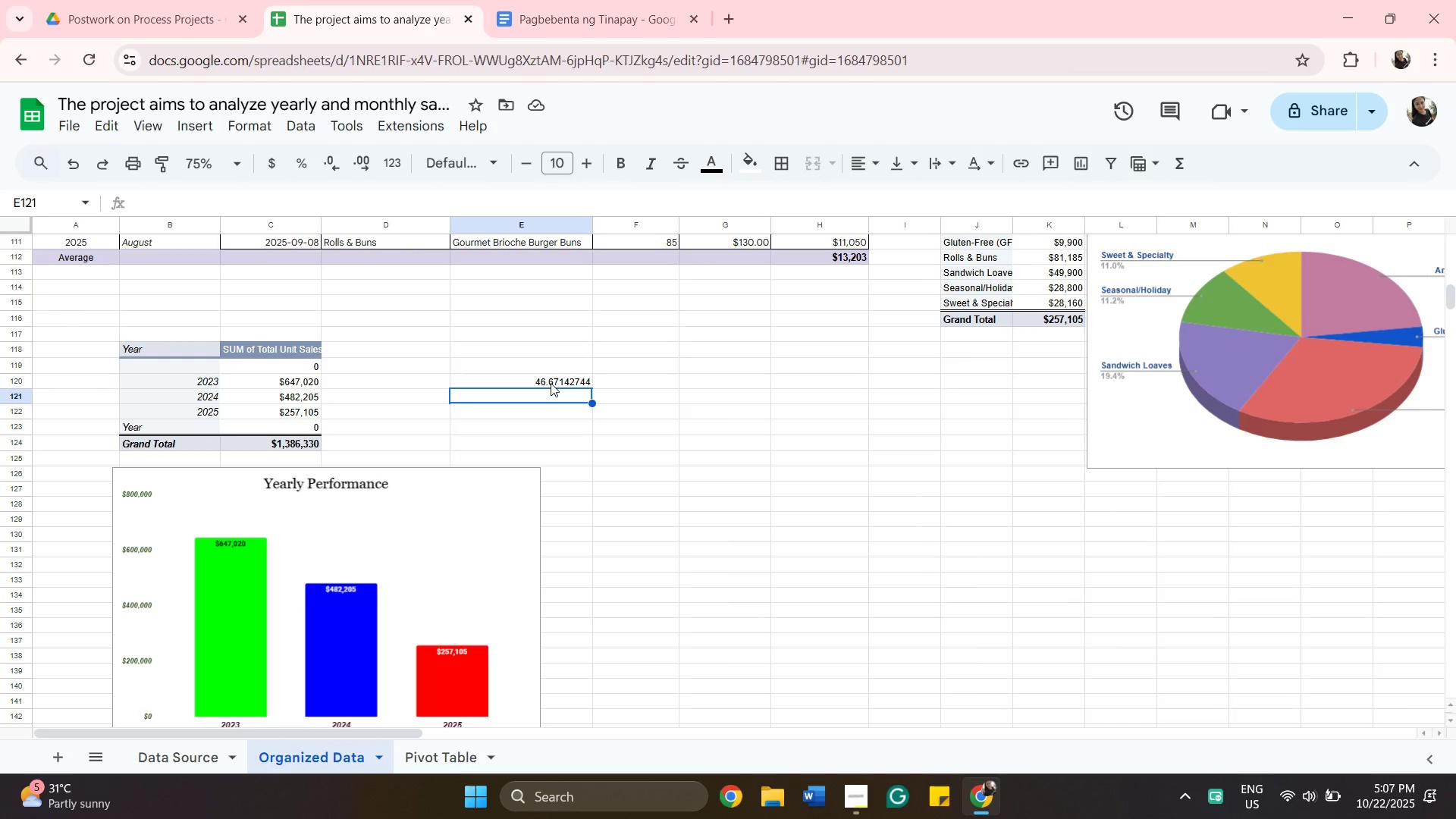 
left_click([551, 383])
 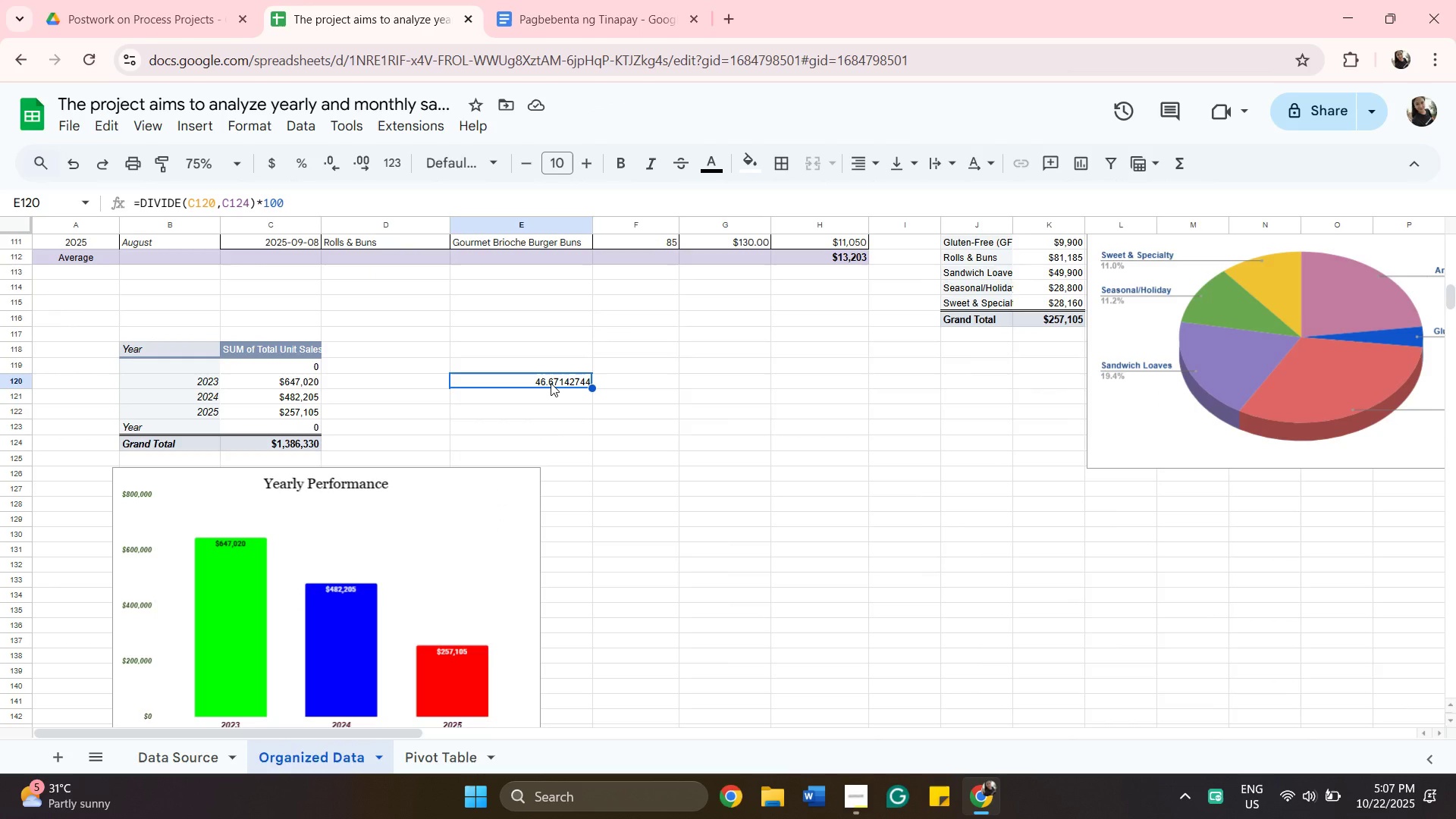 
key(Backspace)
 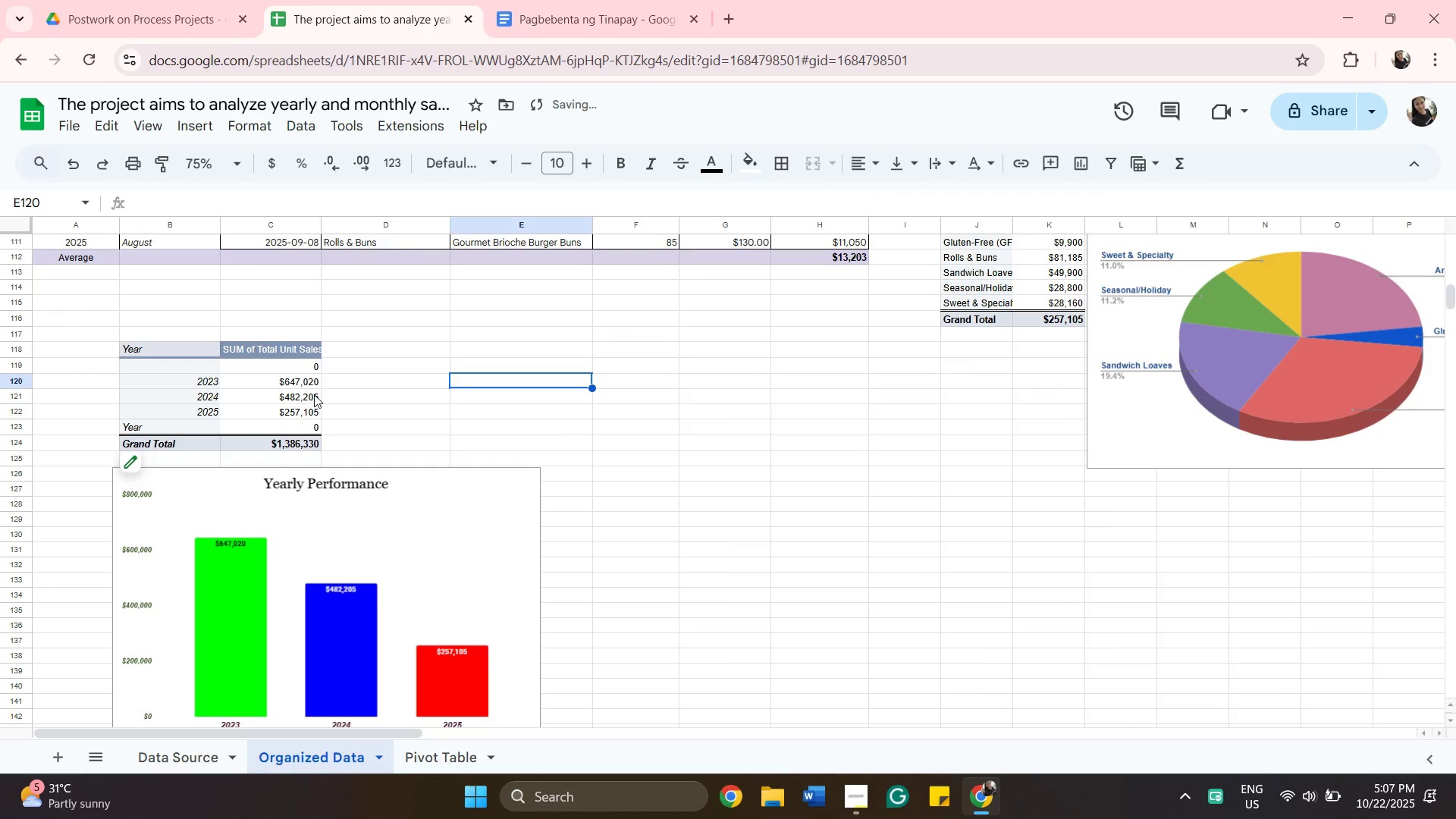 
left_click([297, 385])
 